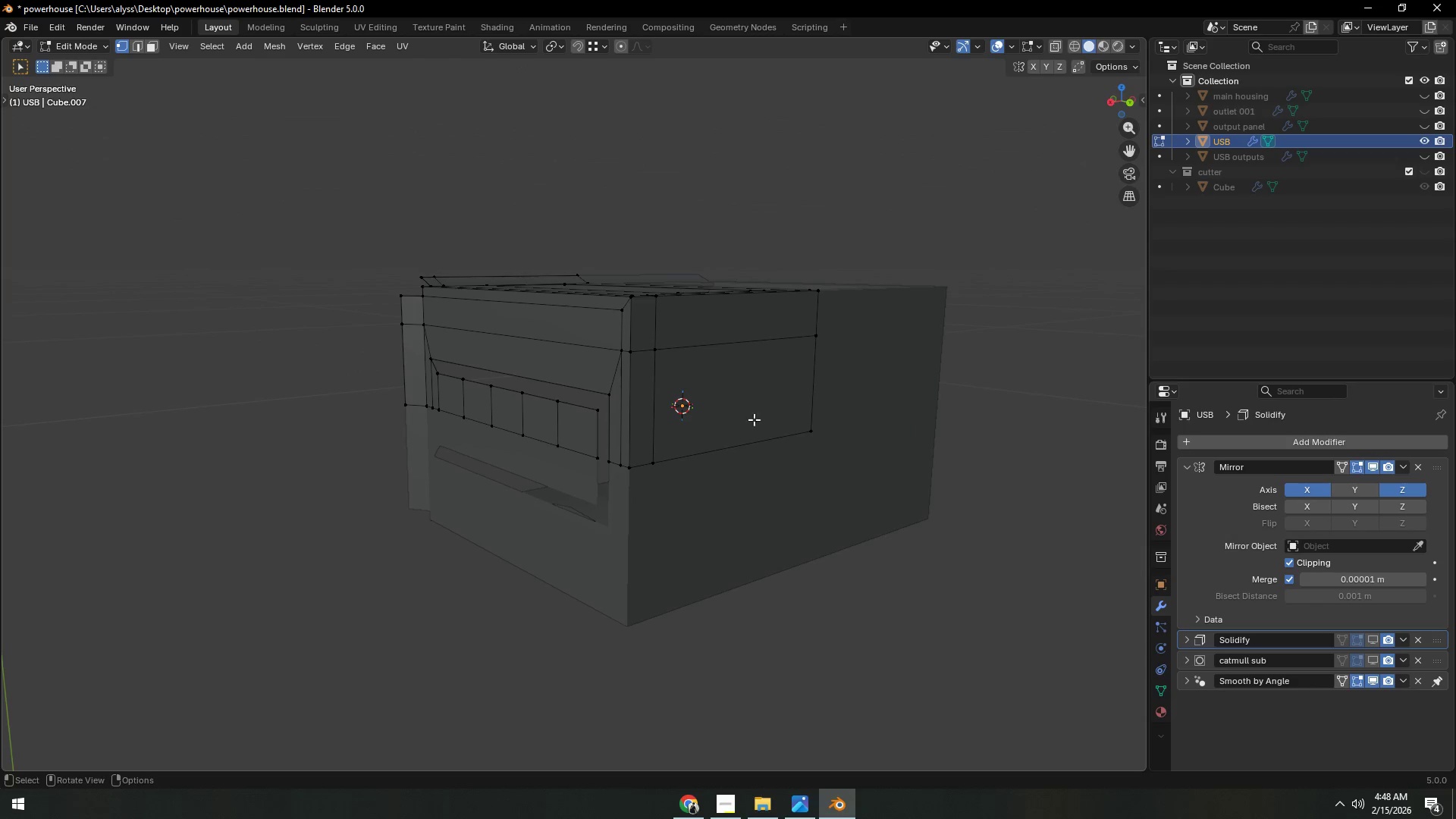 
key(3)
 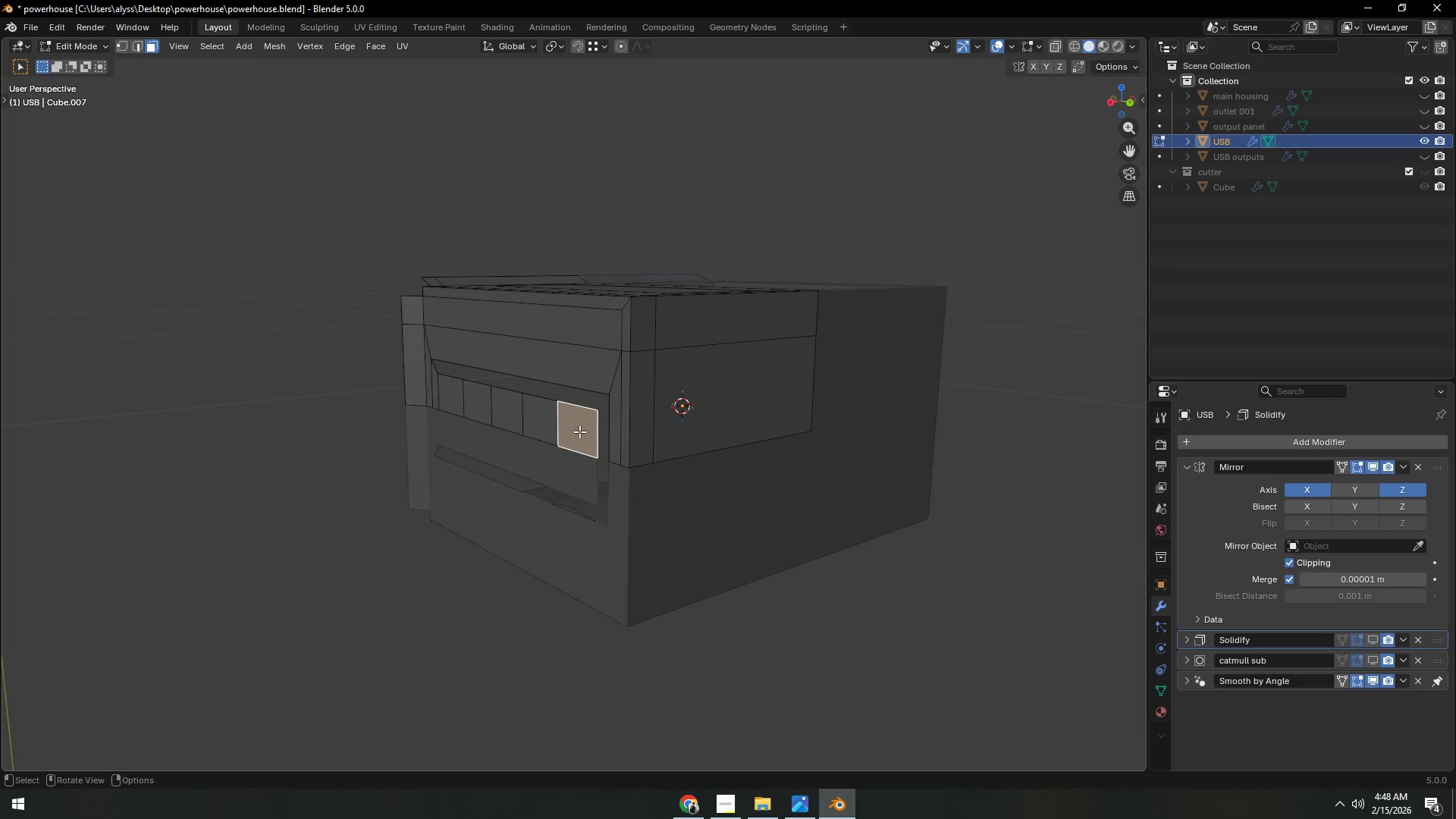 
hold_key(key=ShiftLeft, duration=0.45)
 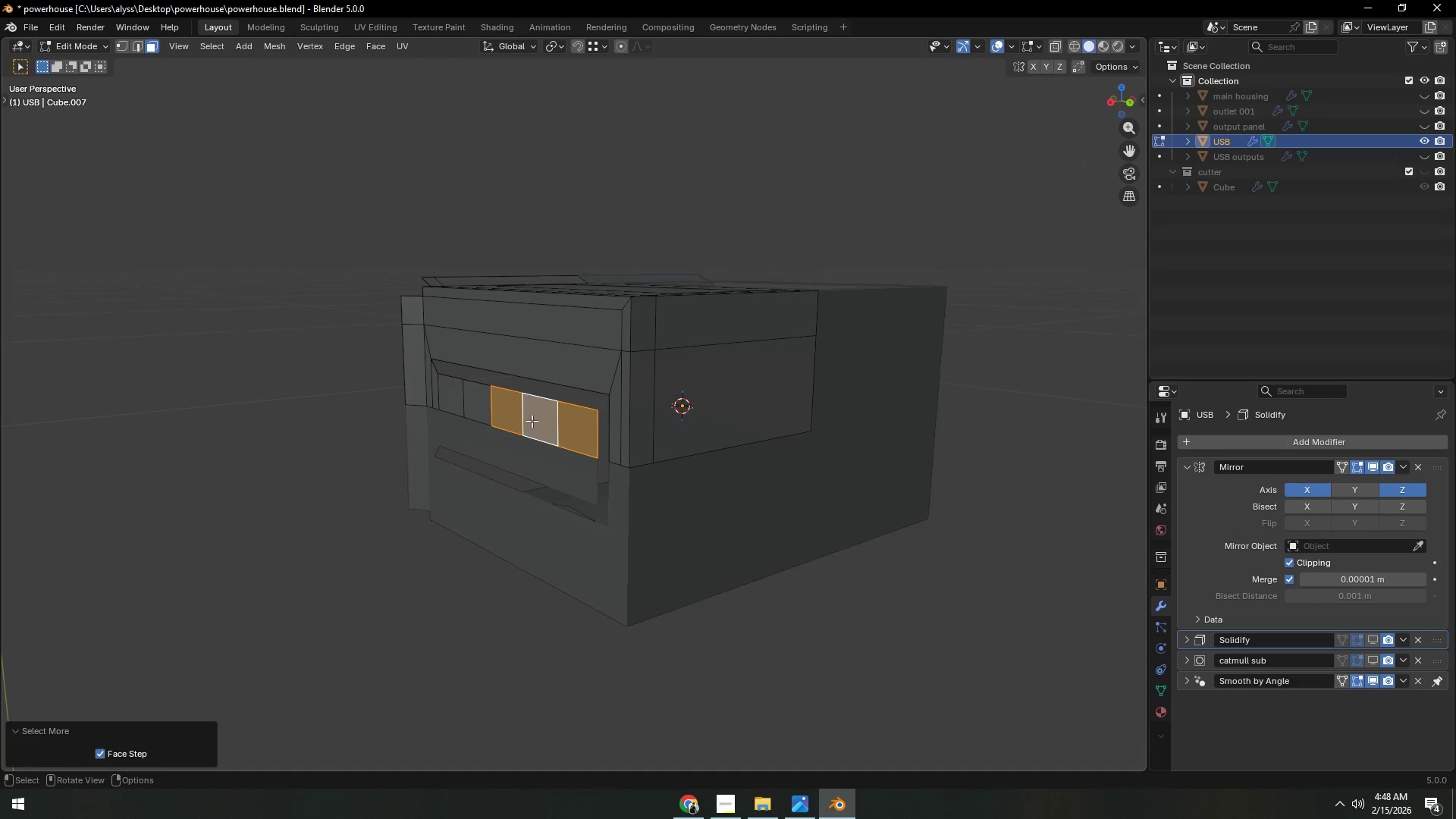 
double_click([532, 422])
 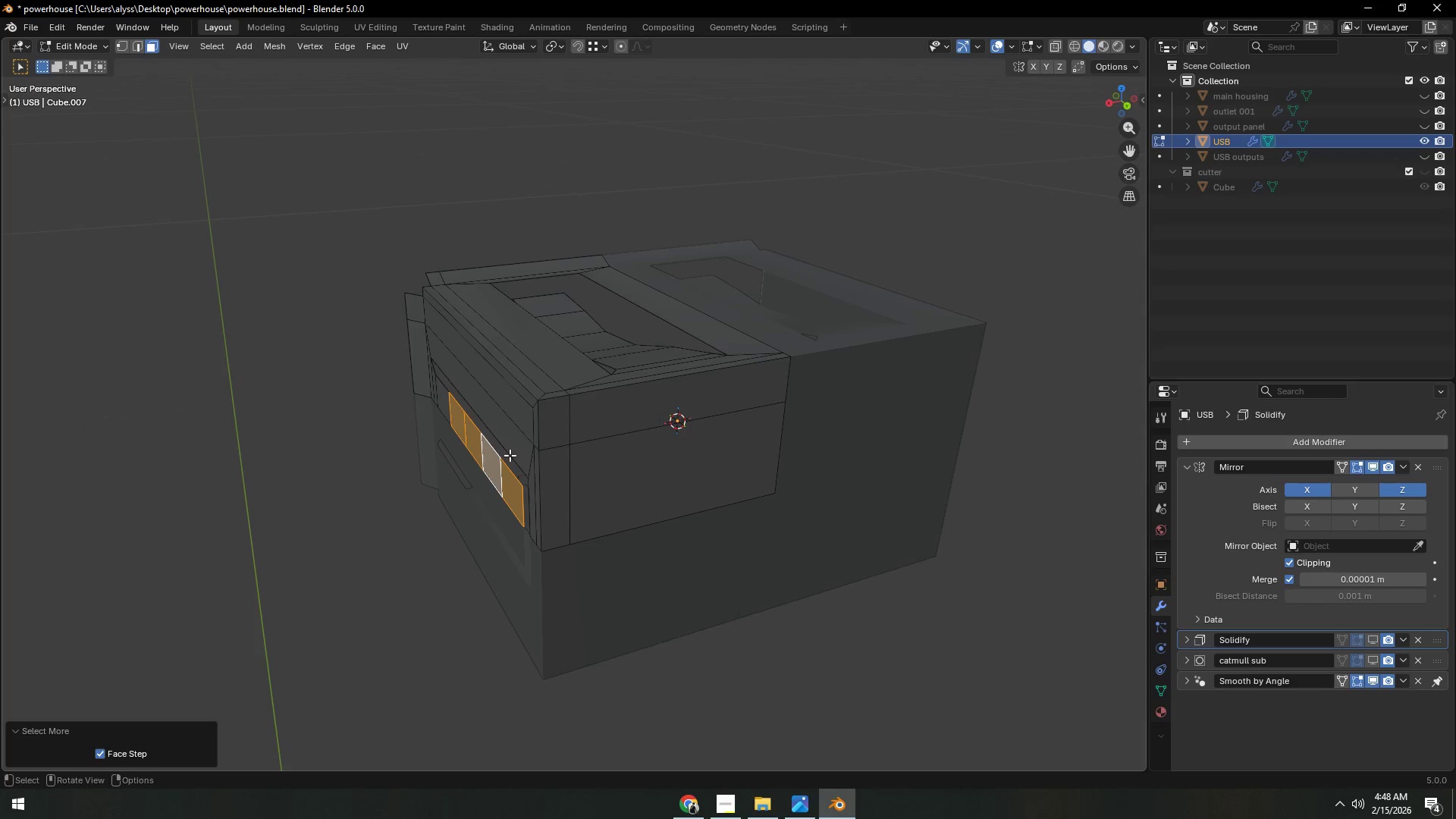 
type(gx)
 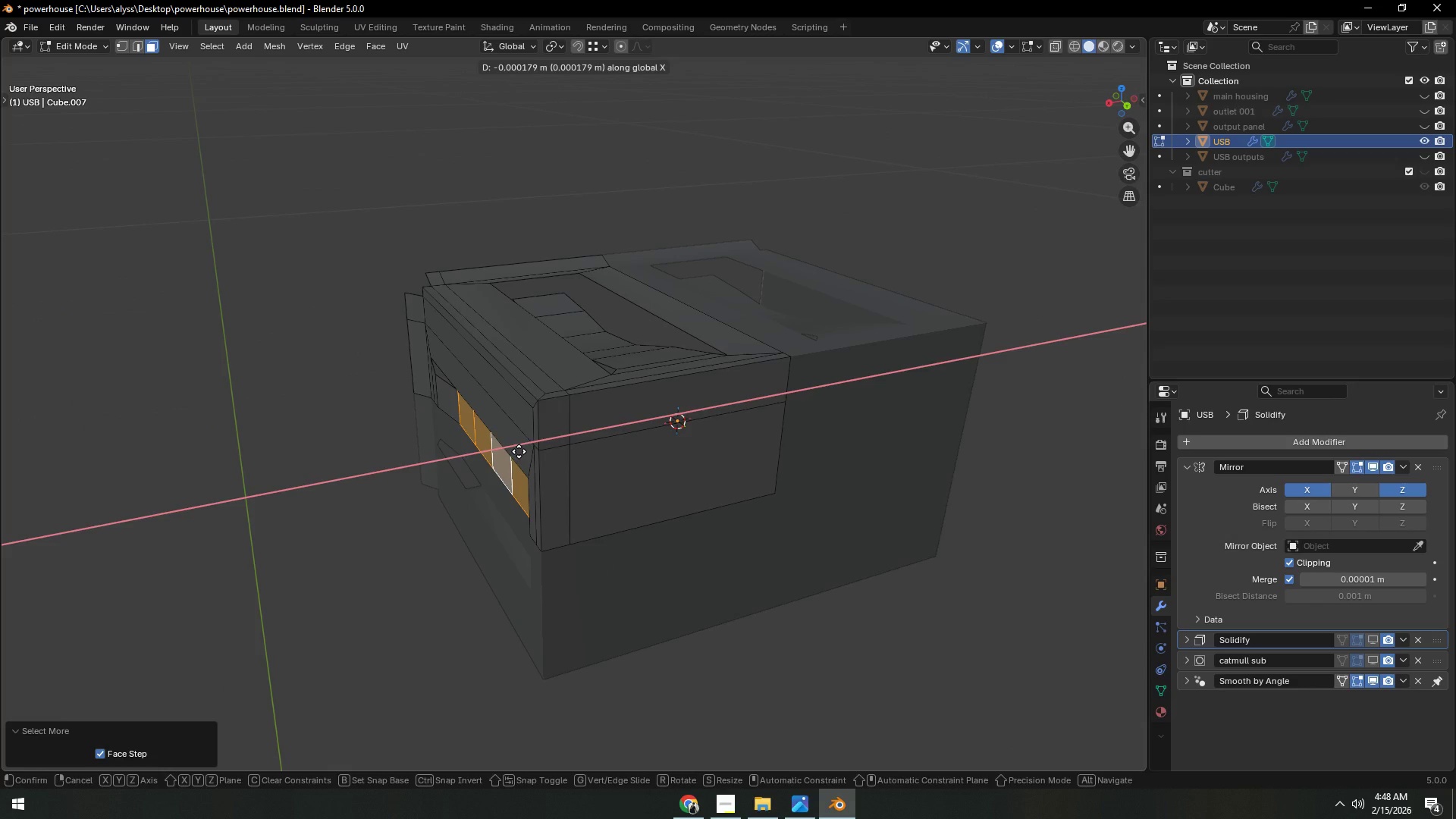 
left_click([519, 451])
 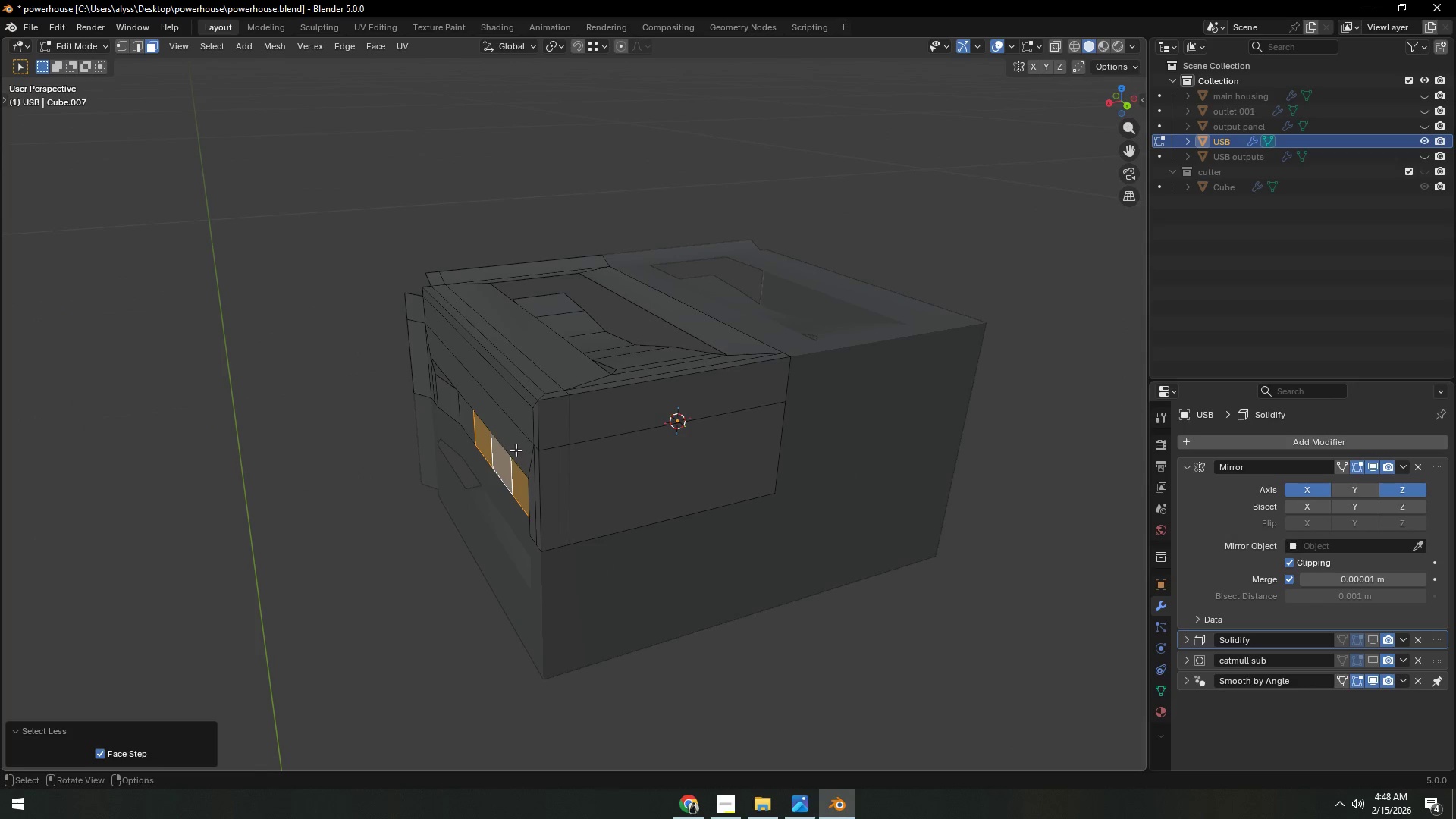 
type(gx)
 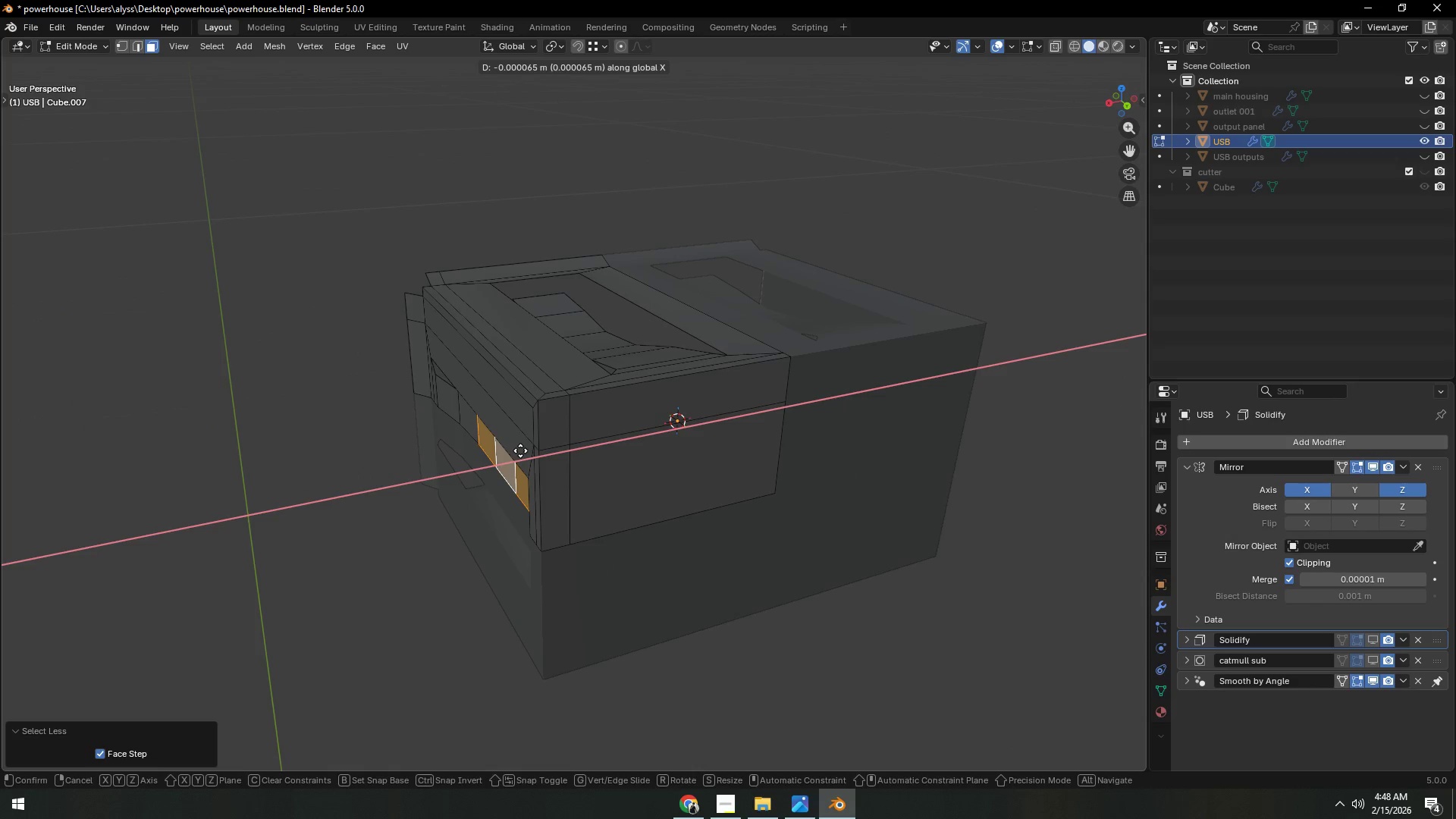 
left_click([520, 450])
 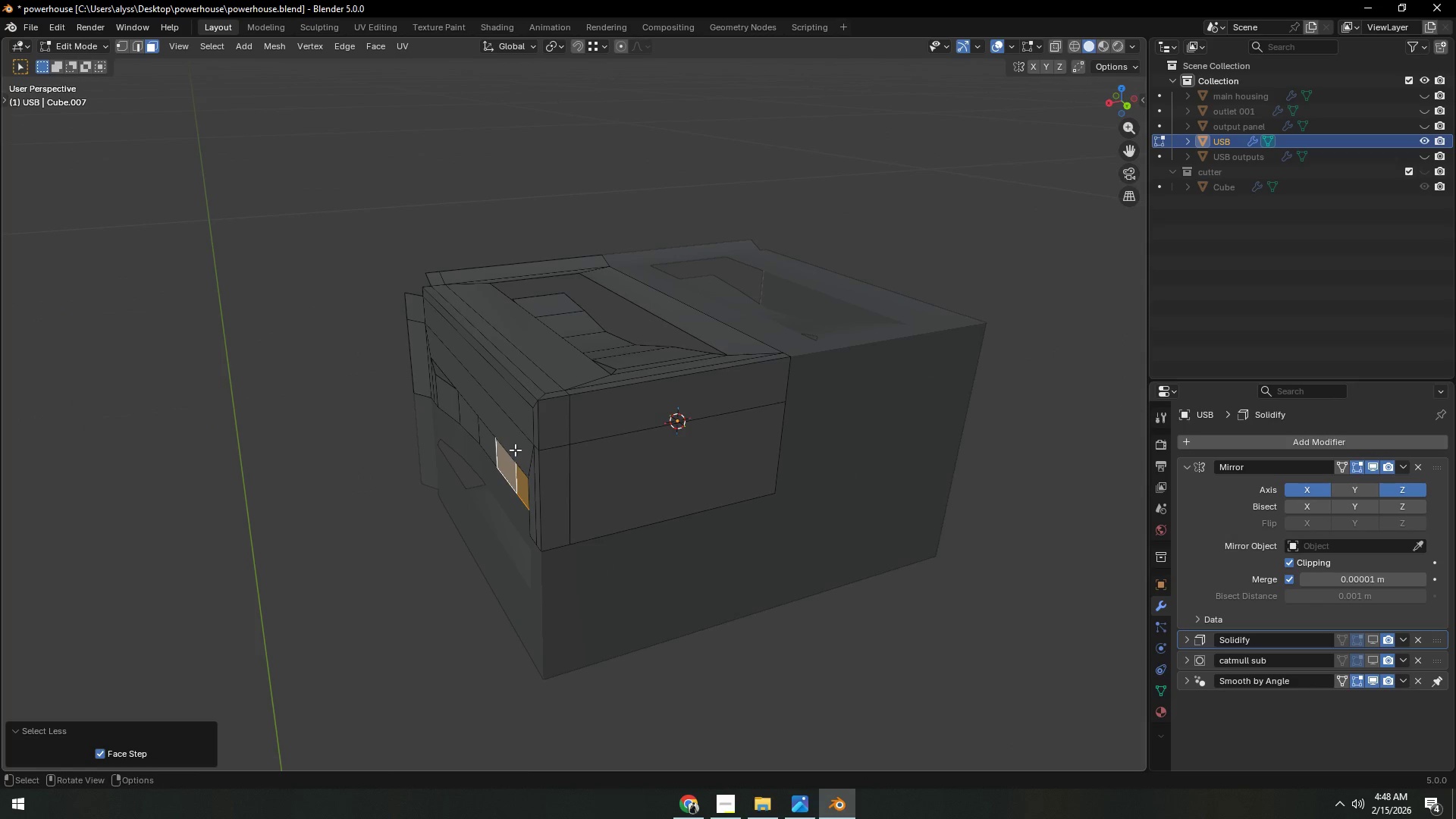 
type(gx)
 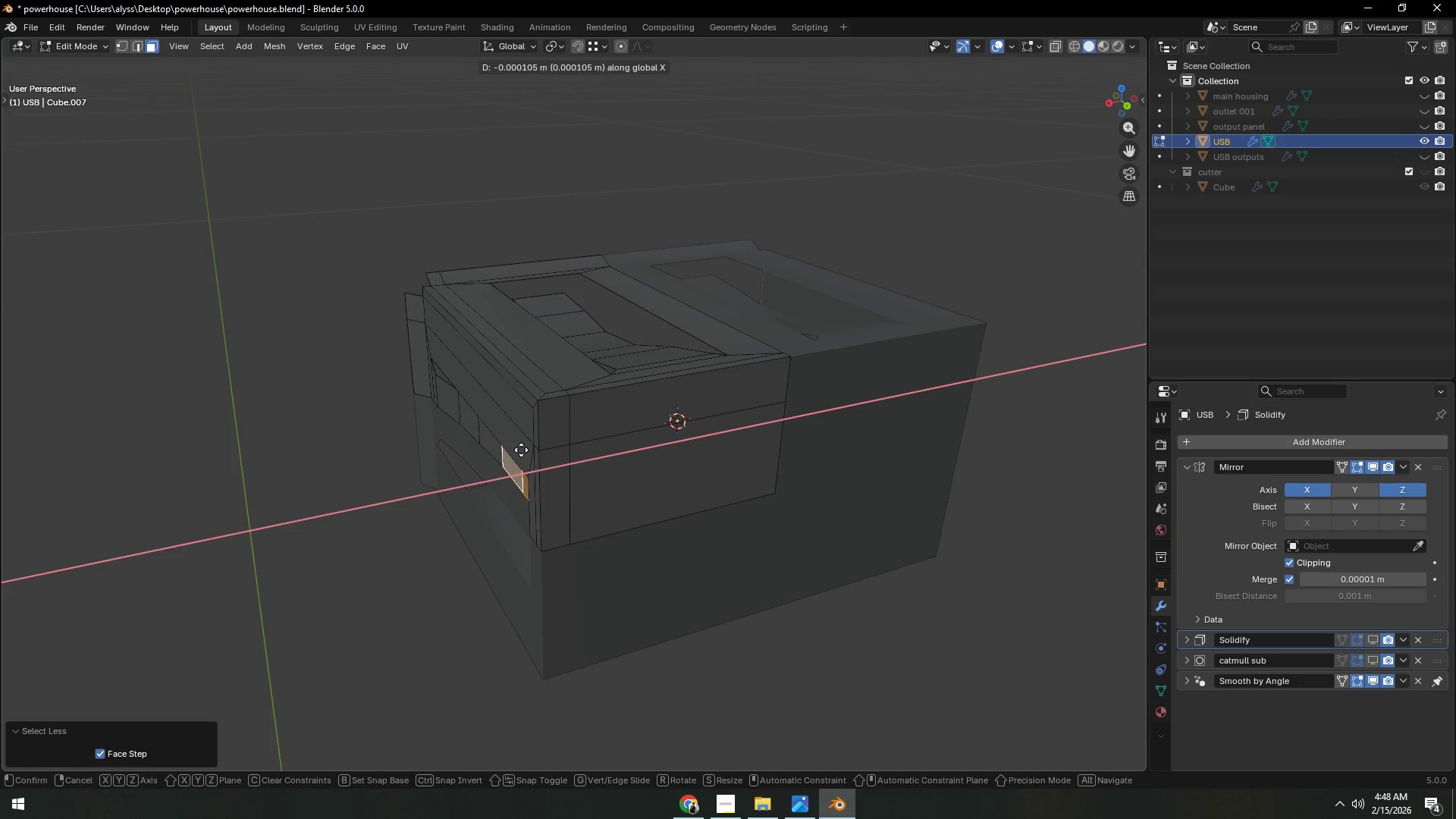 
left_click([521, 450])
 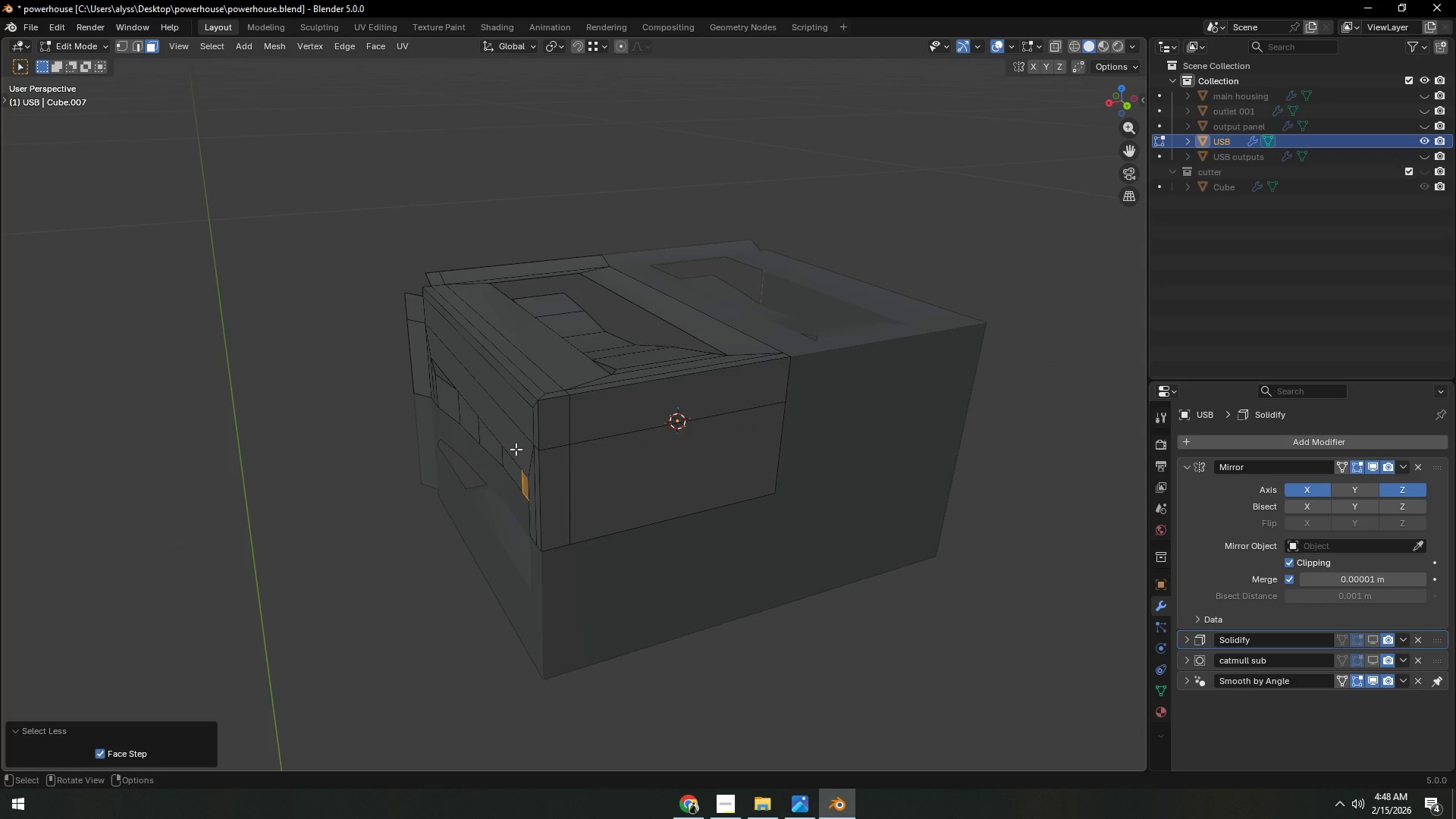 
type(gx)
 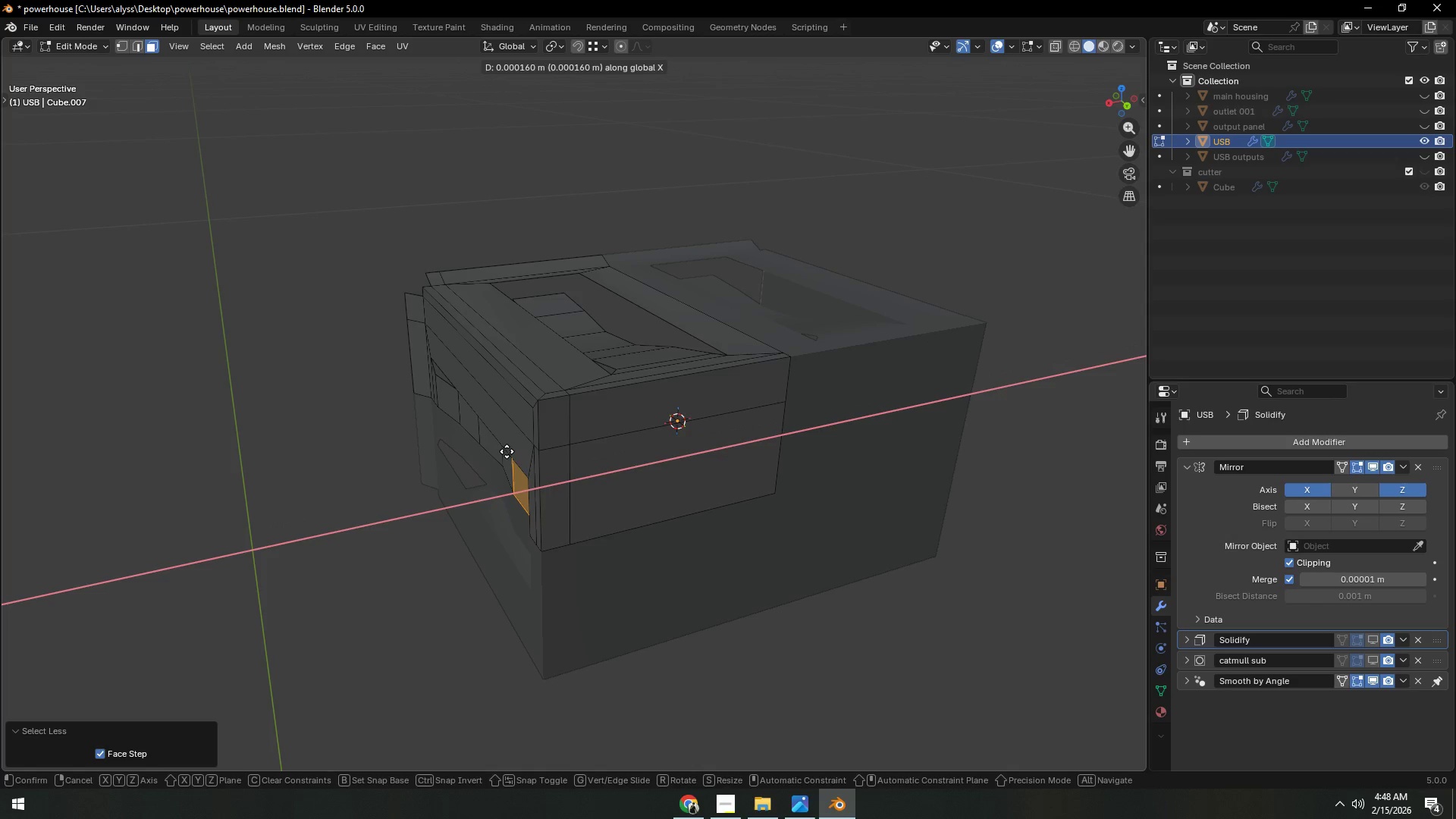 
left_click([507, 451])
 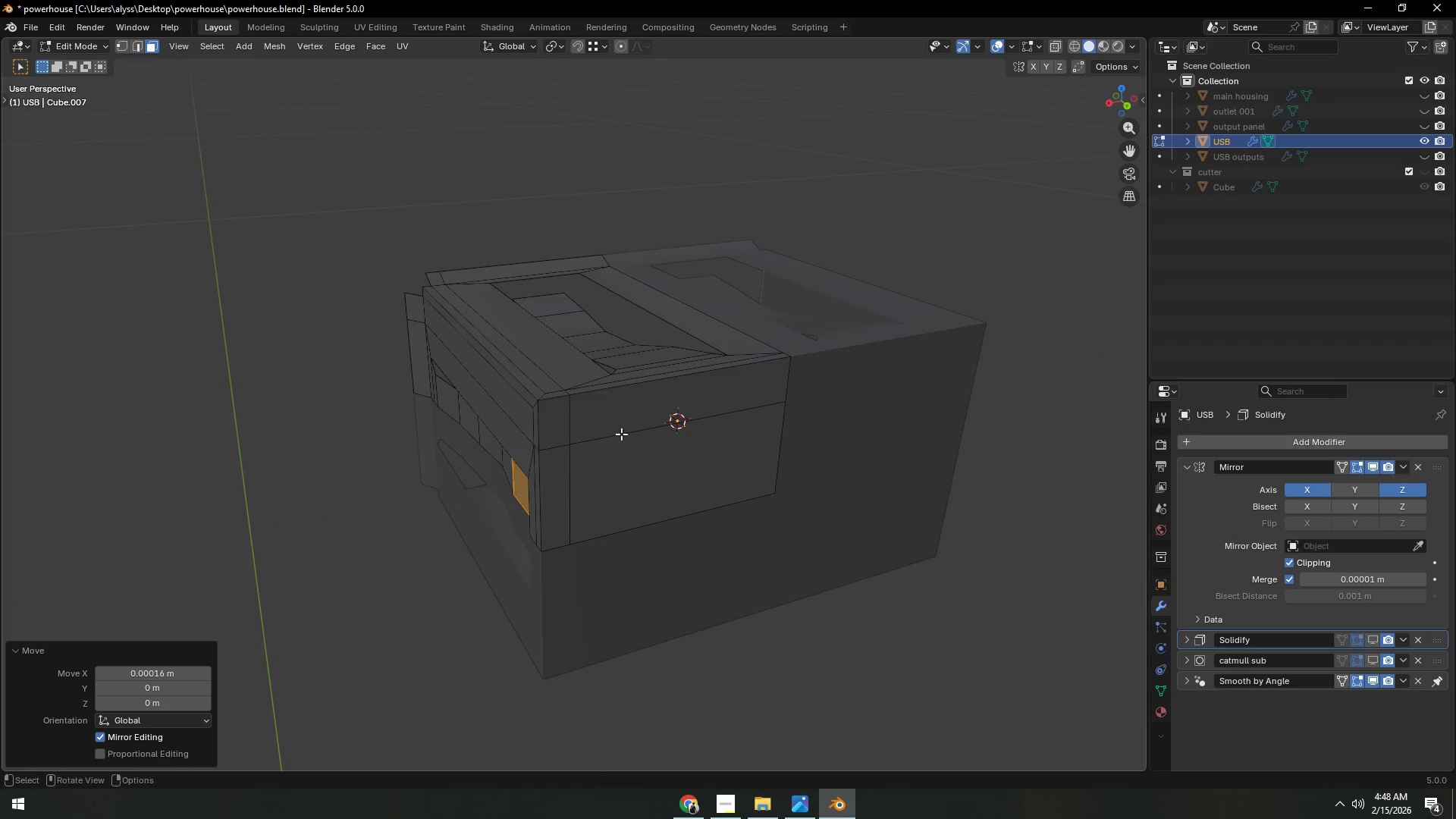 
type(rxz)
 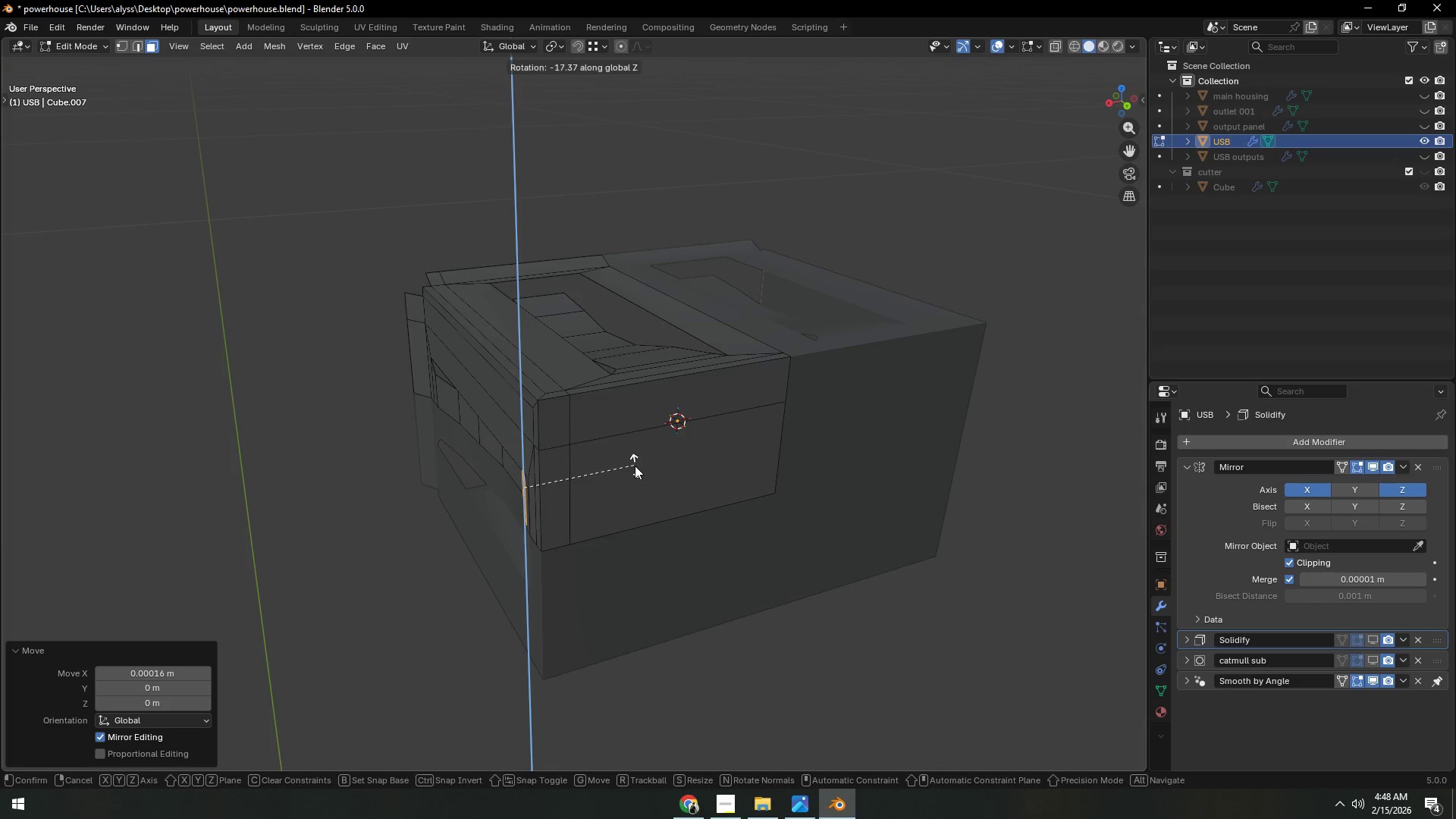 
left_click([635, 463])
 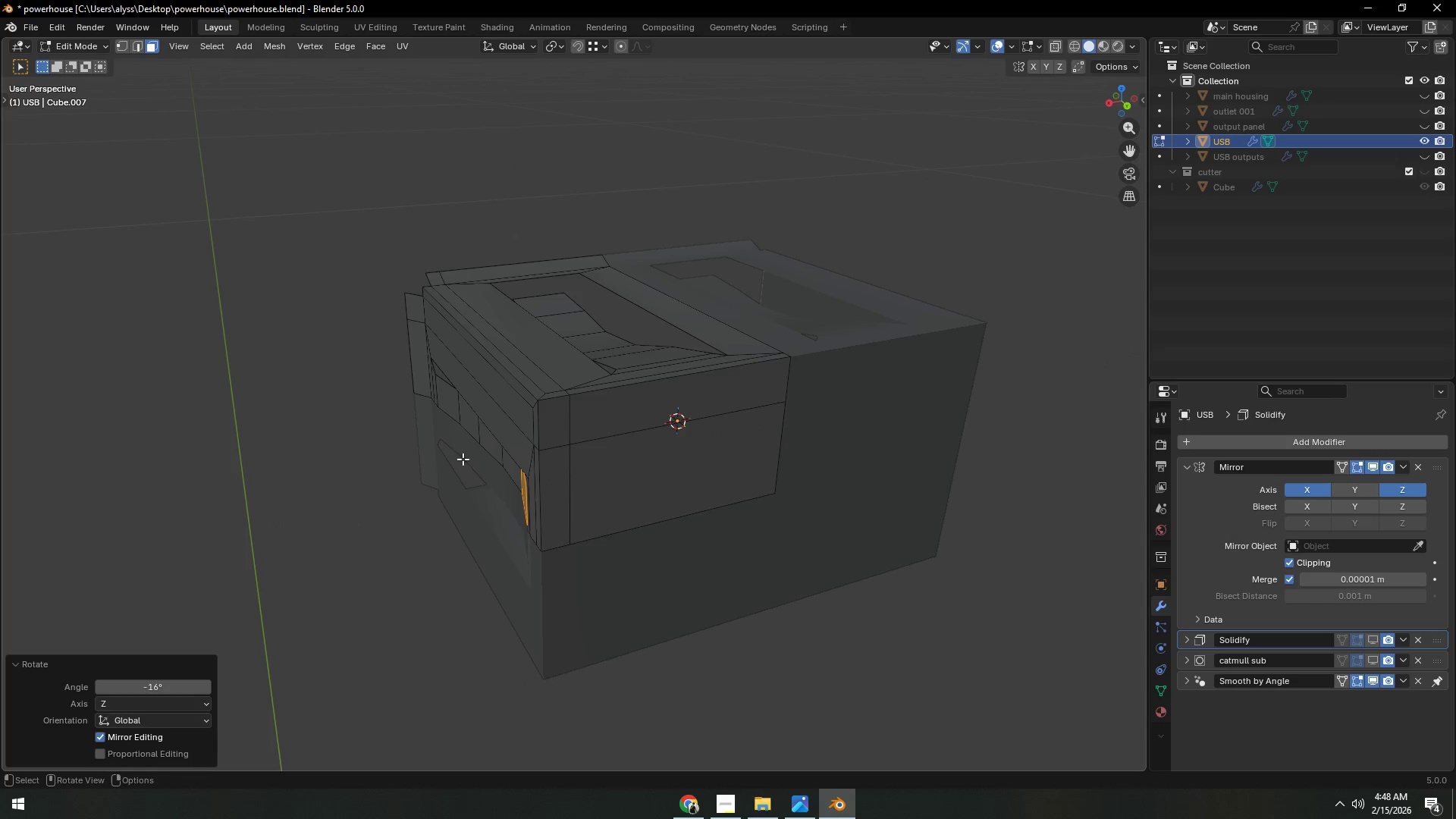 
double_click([293, 447])
 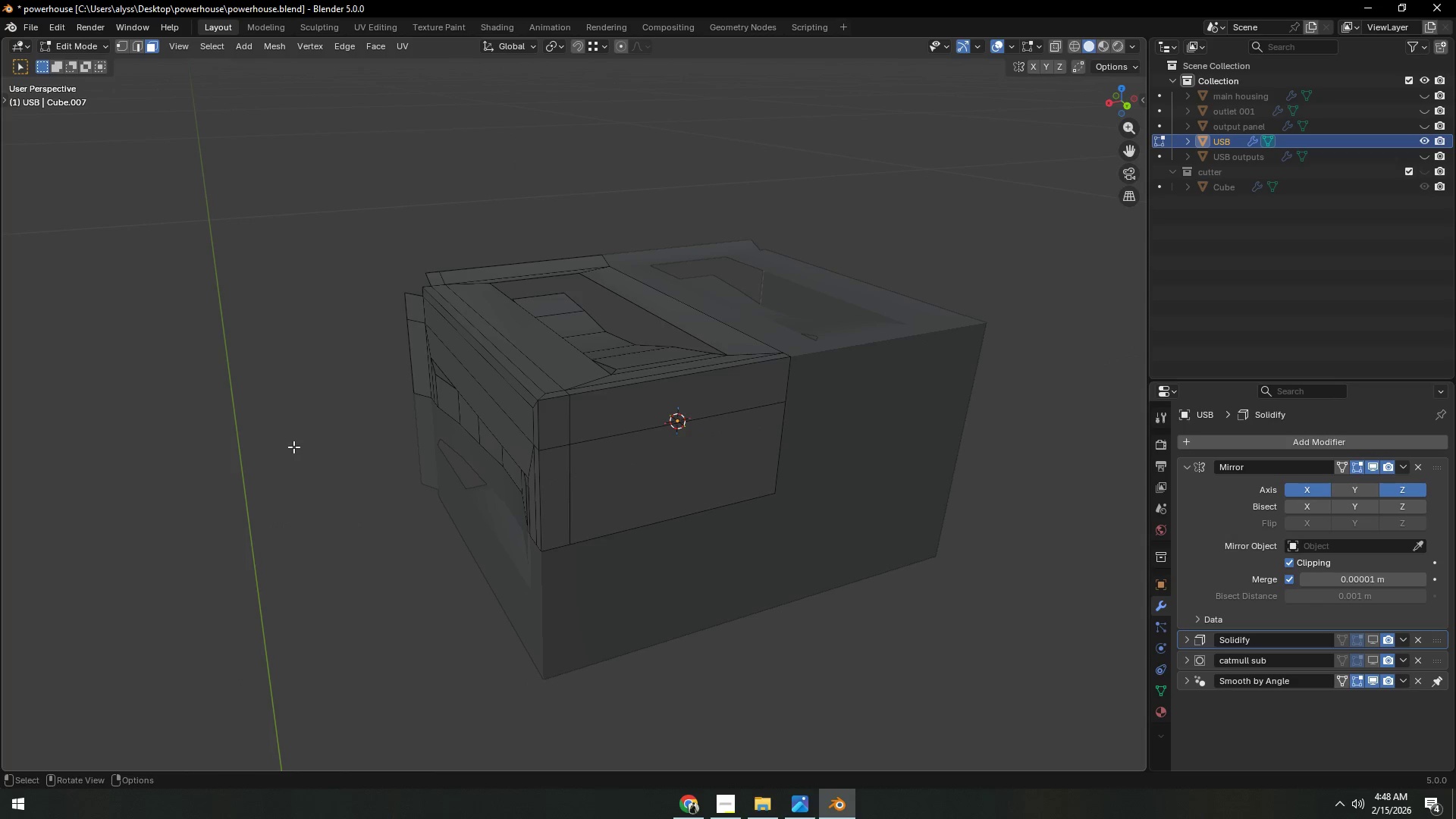 
scroll: coordinate [294, 447], scroll_direction: down, amount: 2.0
 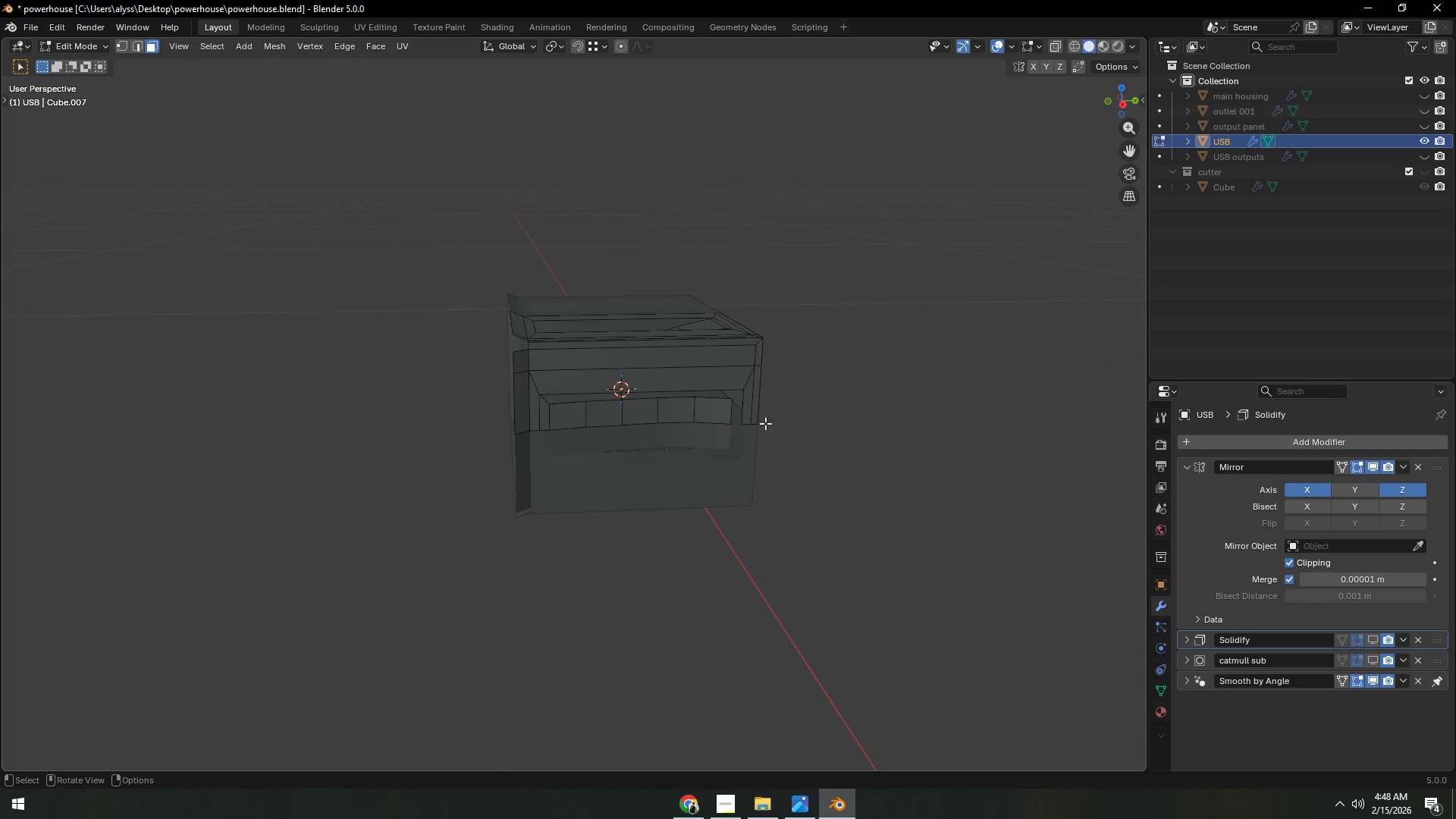 
key(Tab)
 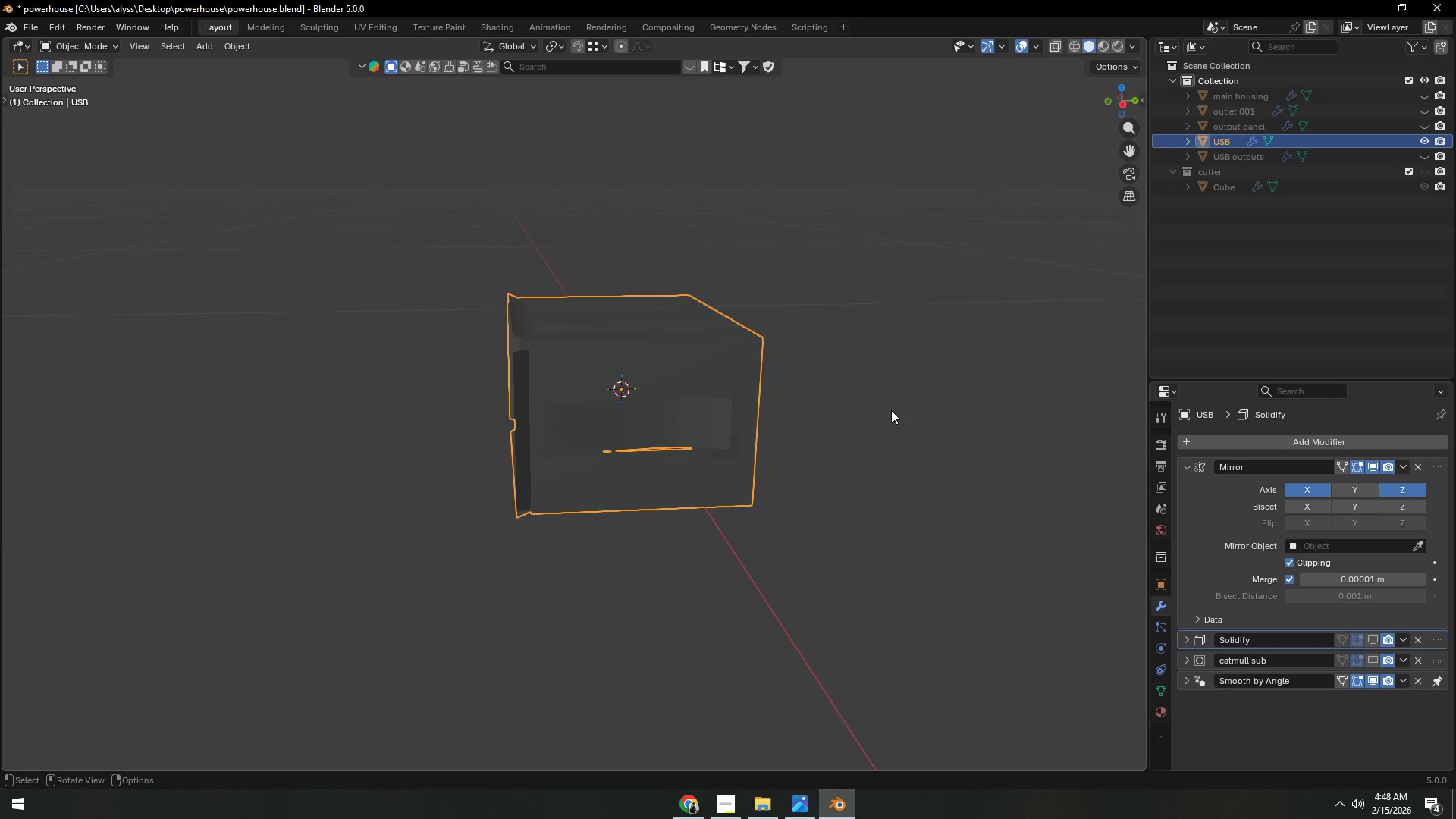 
left_click([890, 410])
 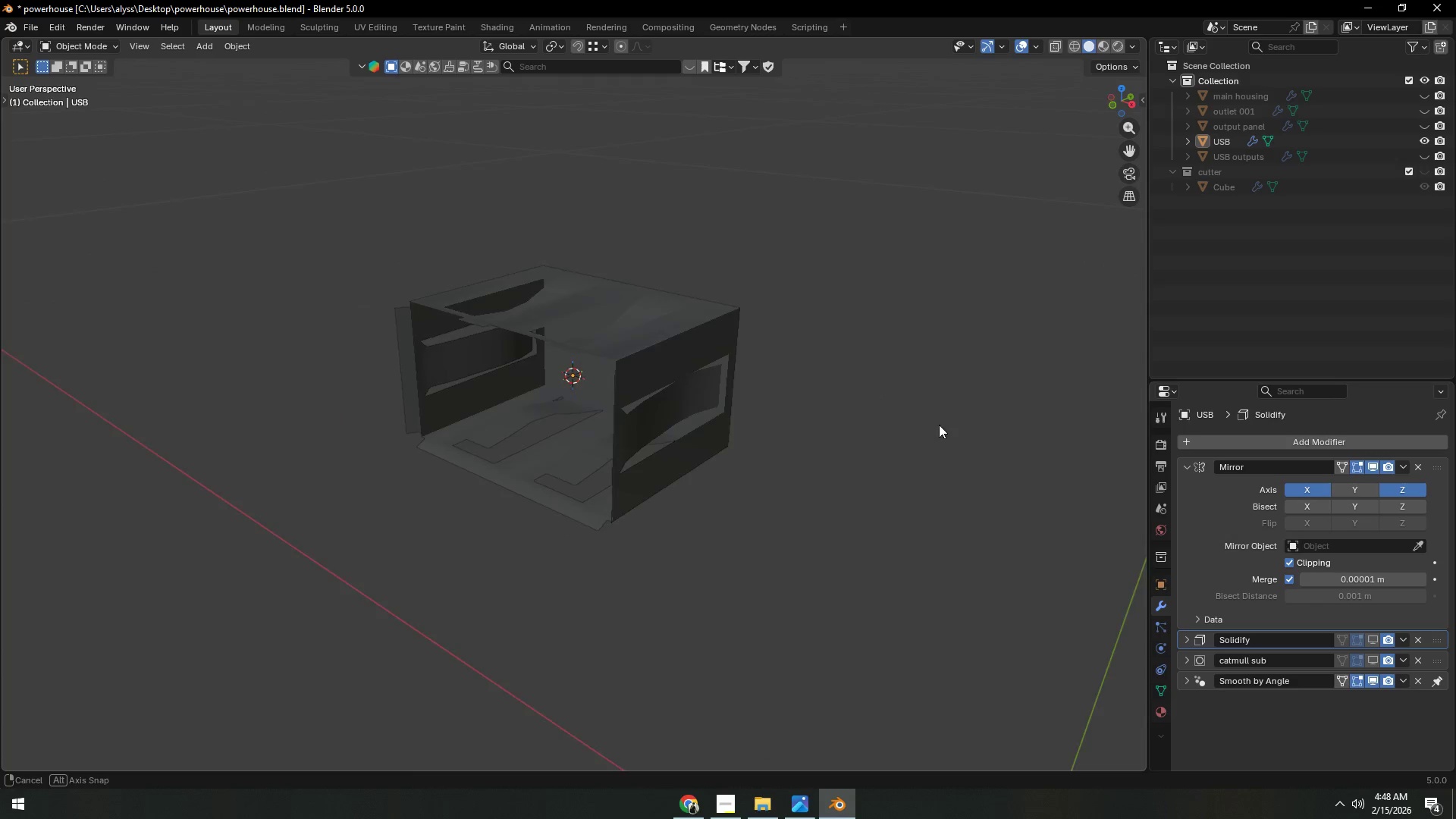 
key(Control+S)
 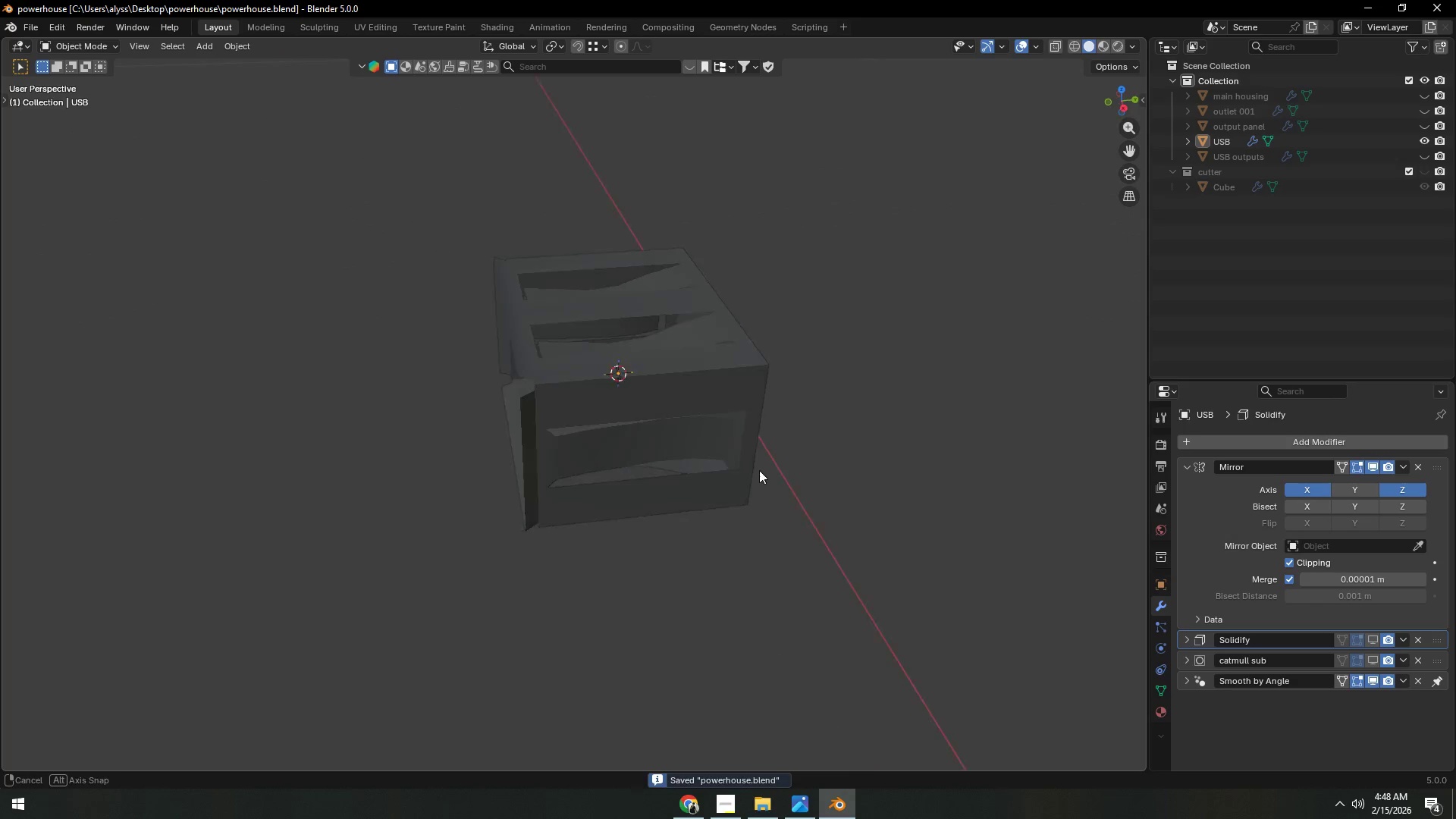 
scroll: coordinate [745, 471], scroll_direction: up, amount: 2.0
 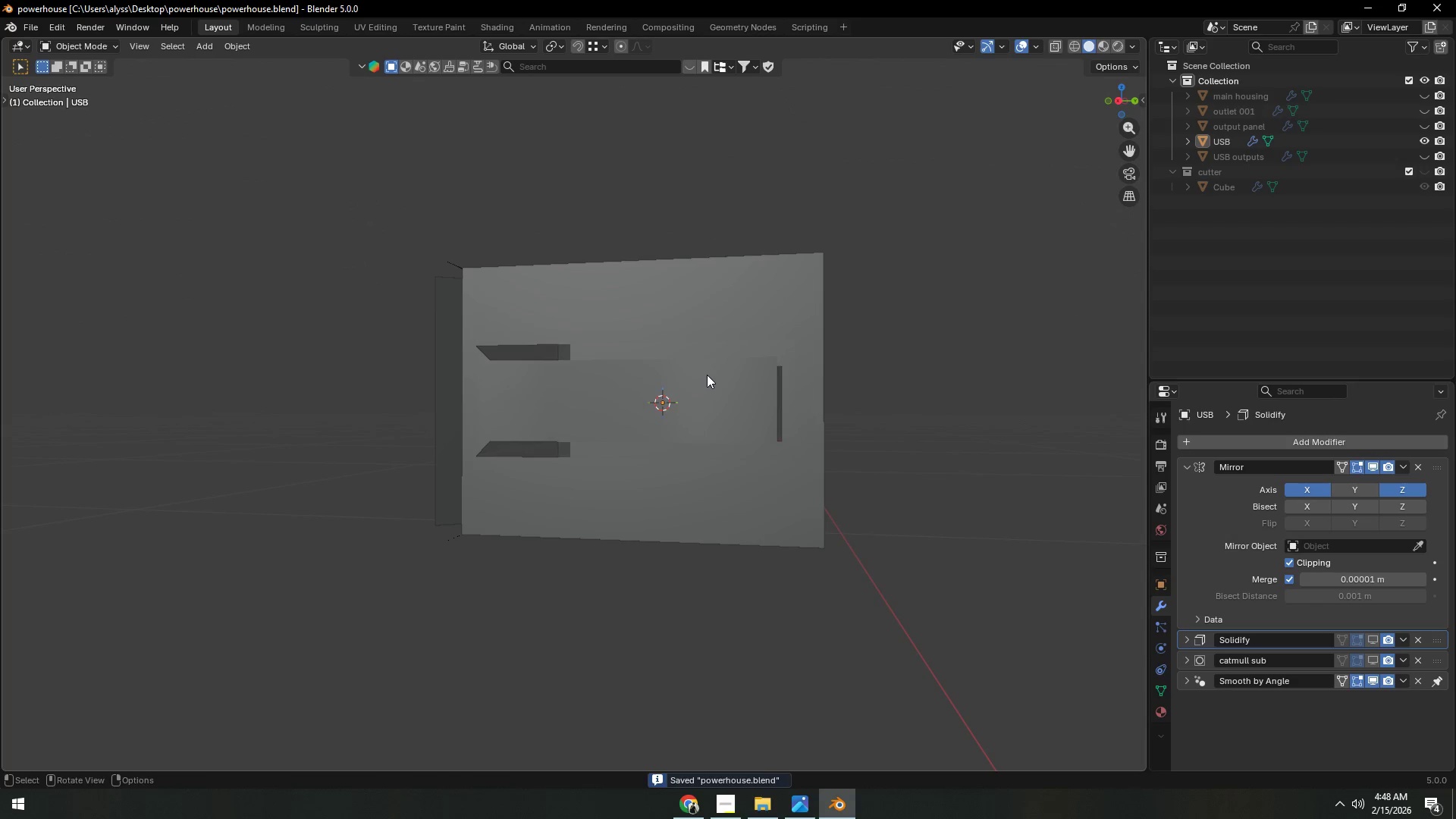 
left_click([689, 402])
 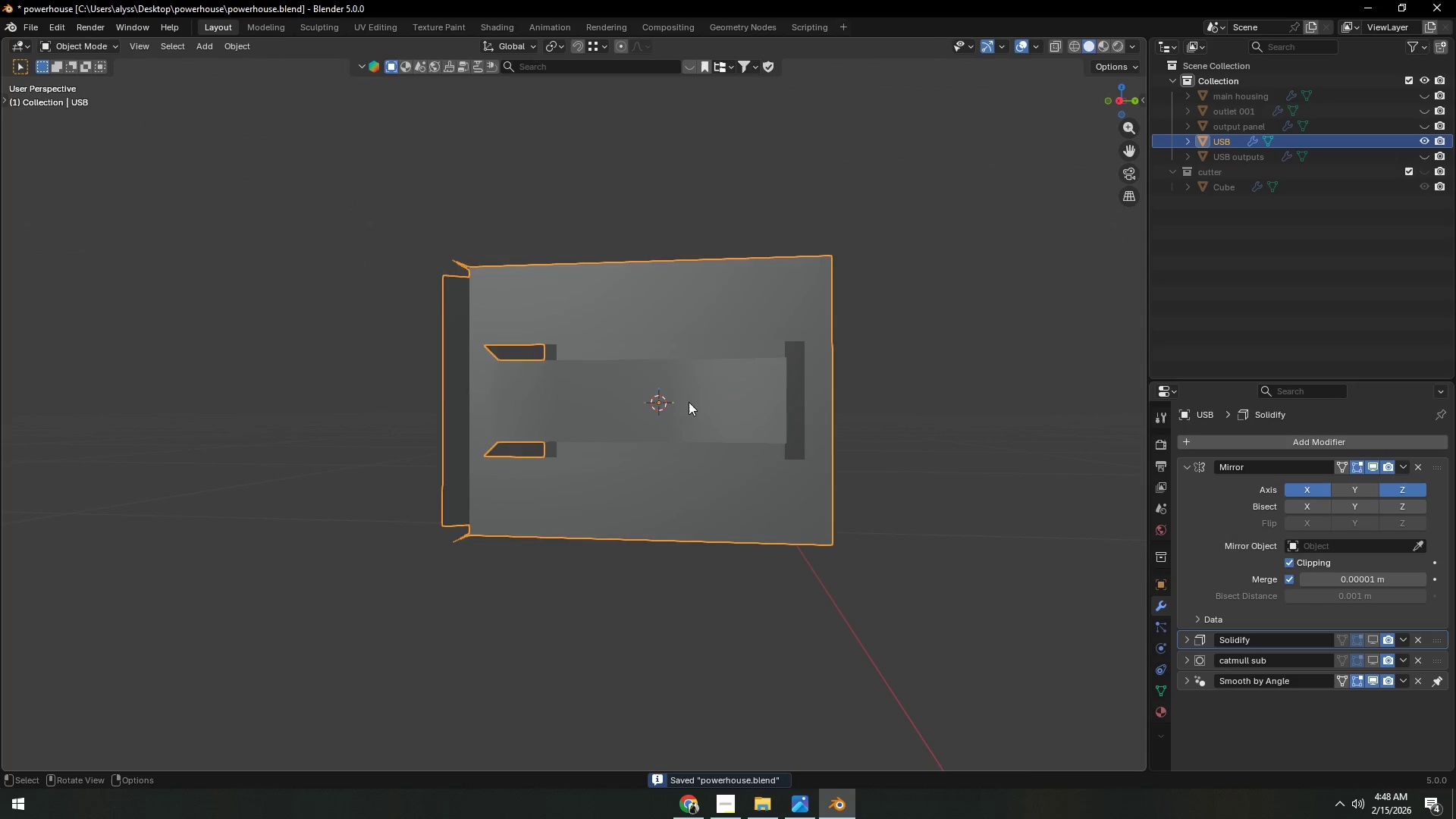 
key(Tab)
 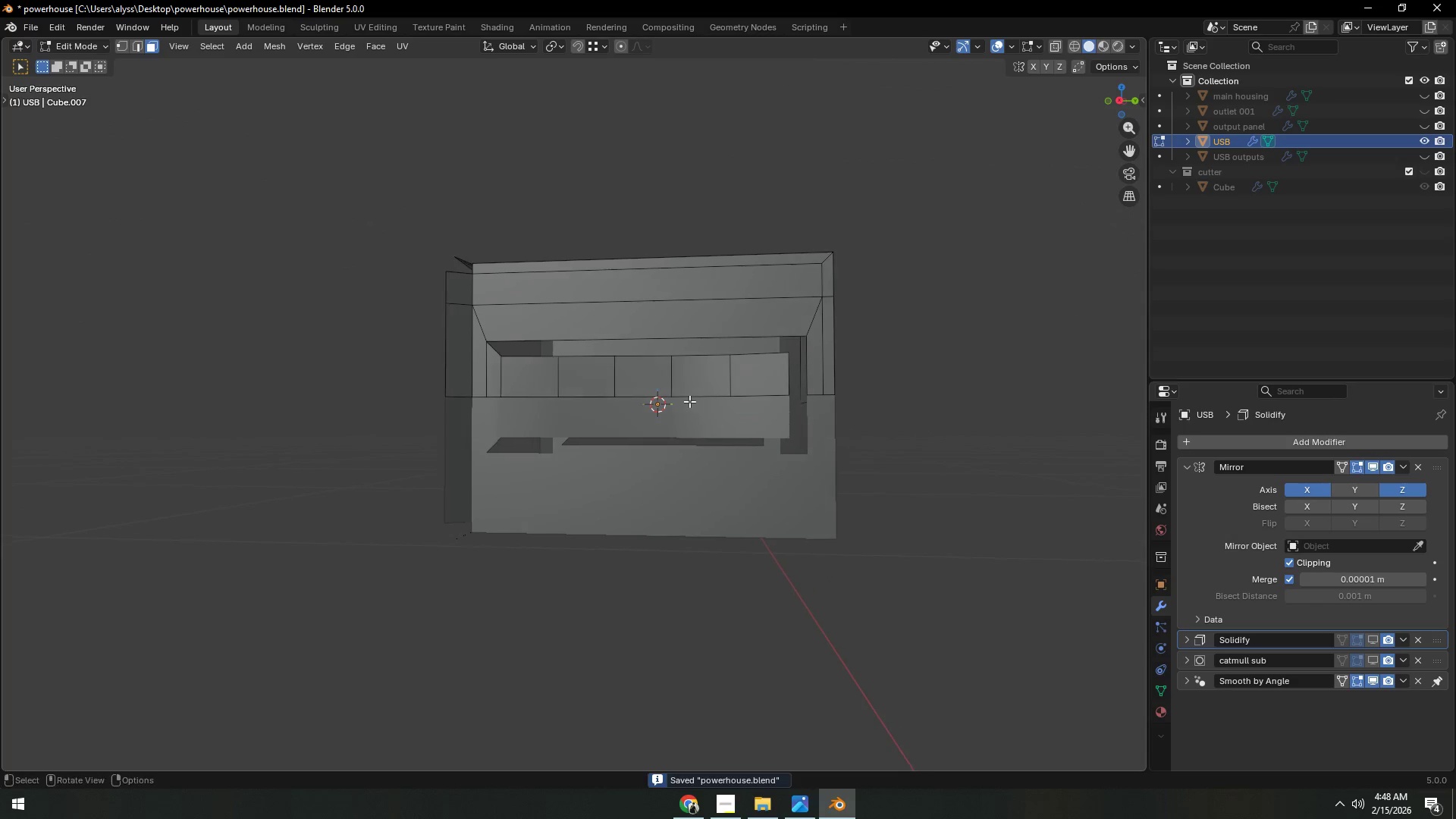 
scroll: coordinate [689, 403], scroll_direction: up, amount: 1.0
 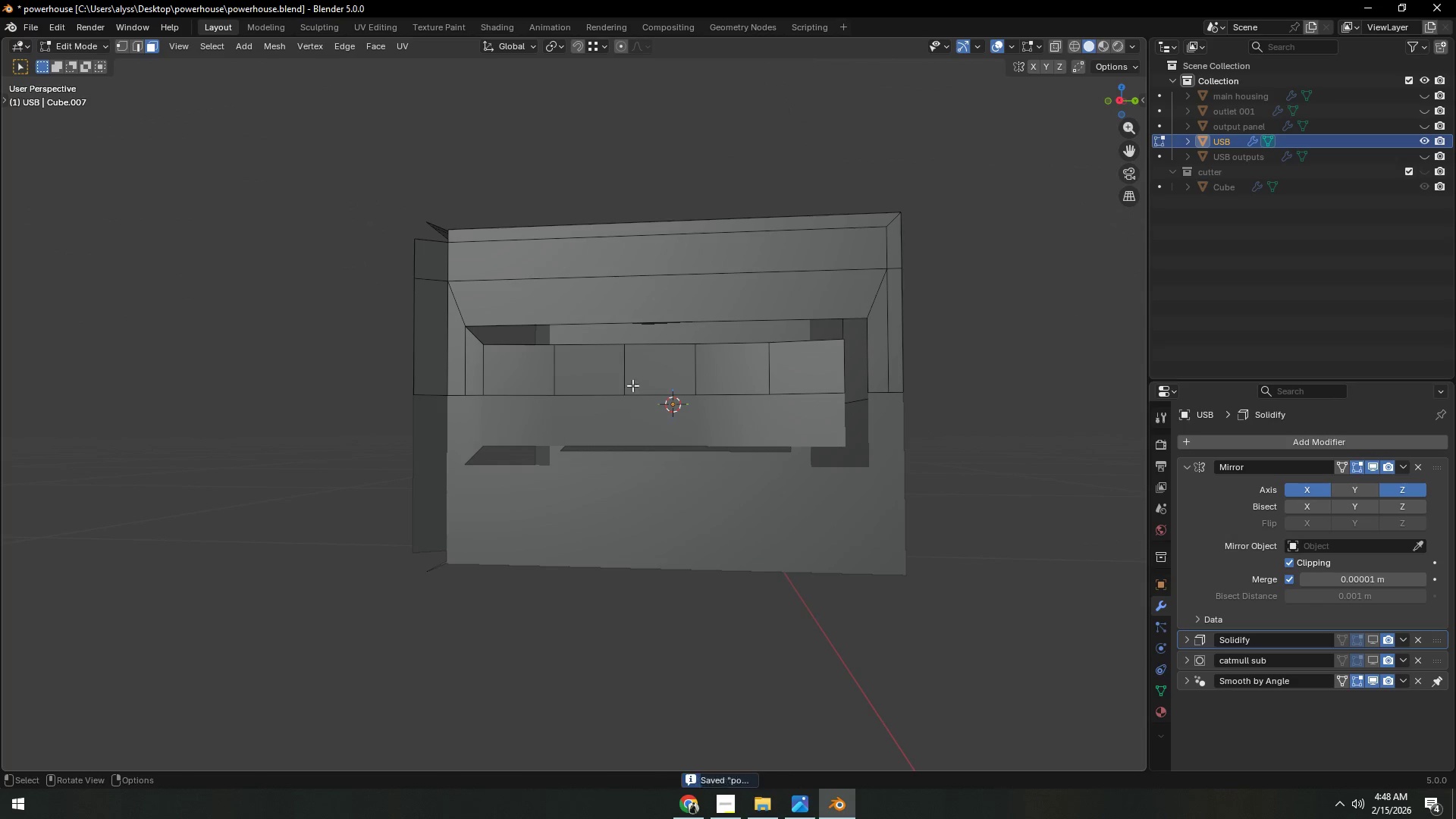 
left_click([845, 369])
 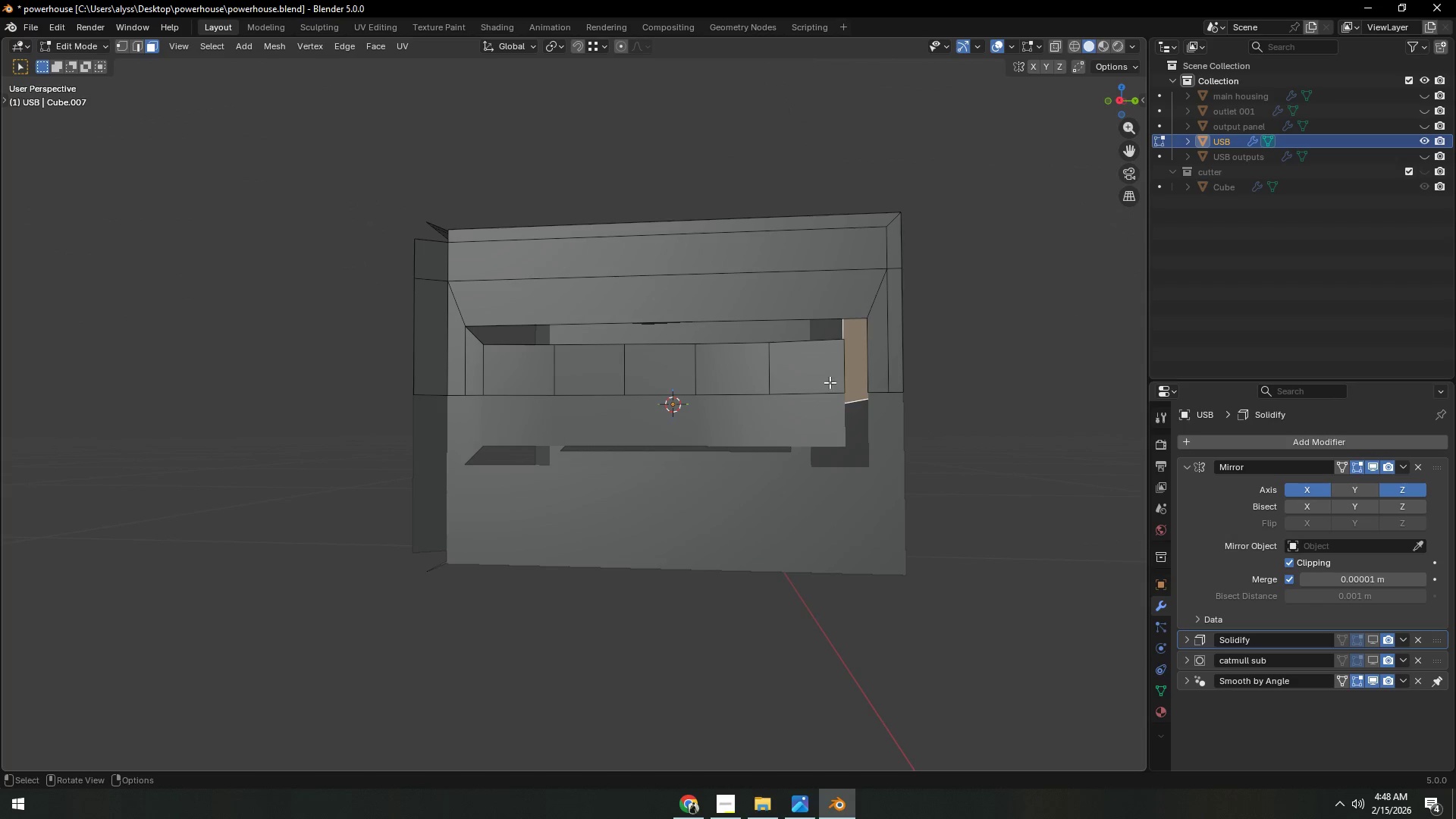 
left_click([824, 382])
 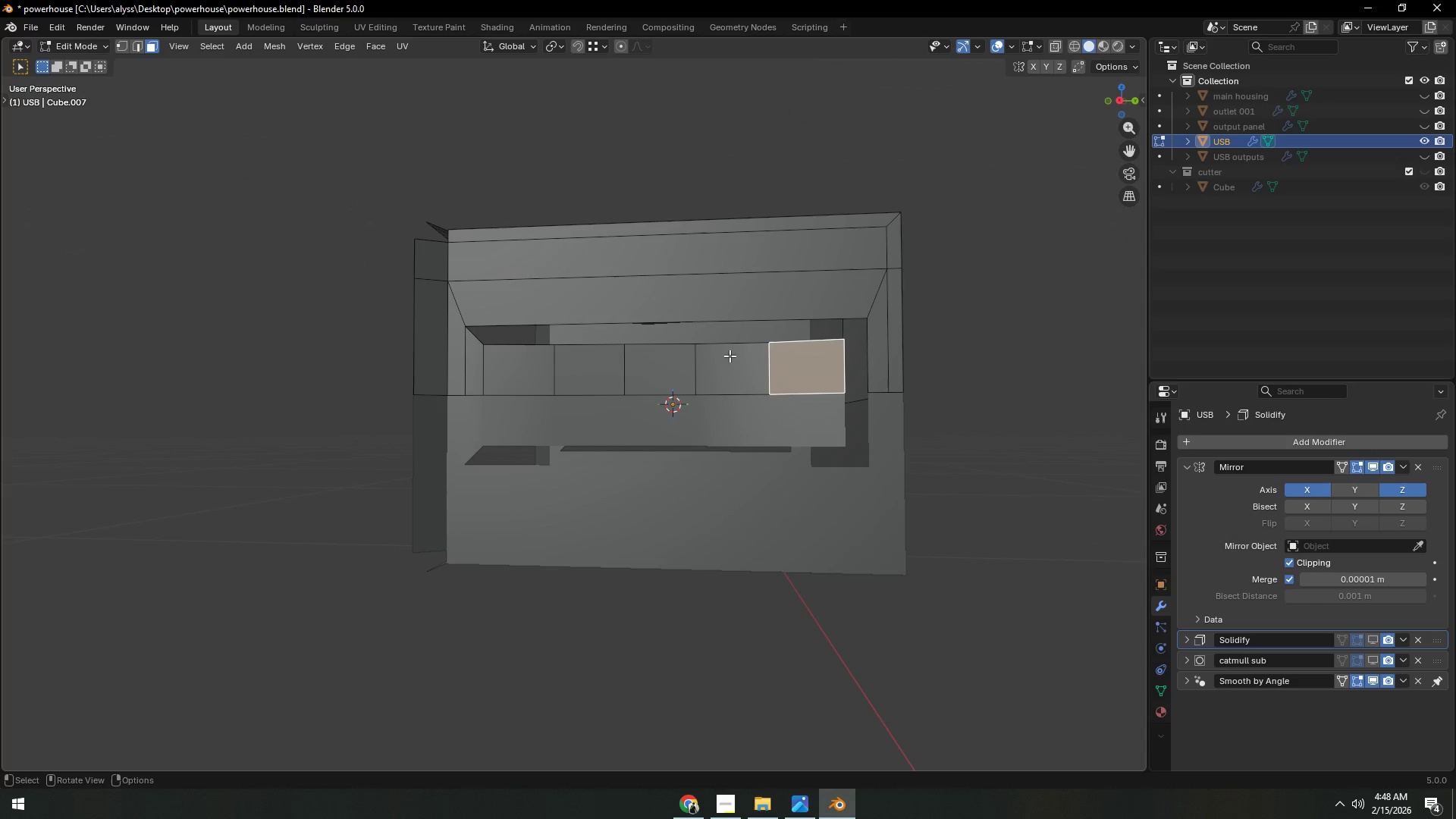 
key(2)
 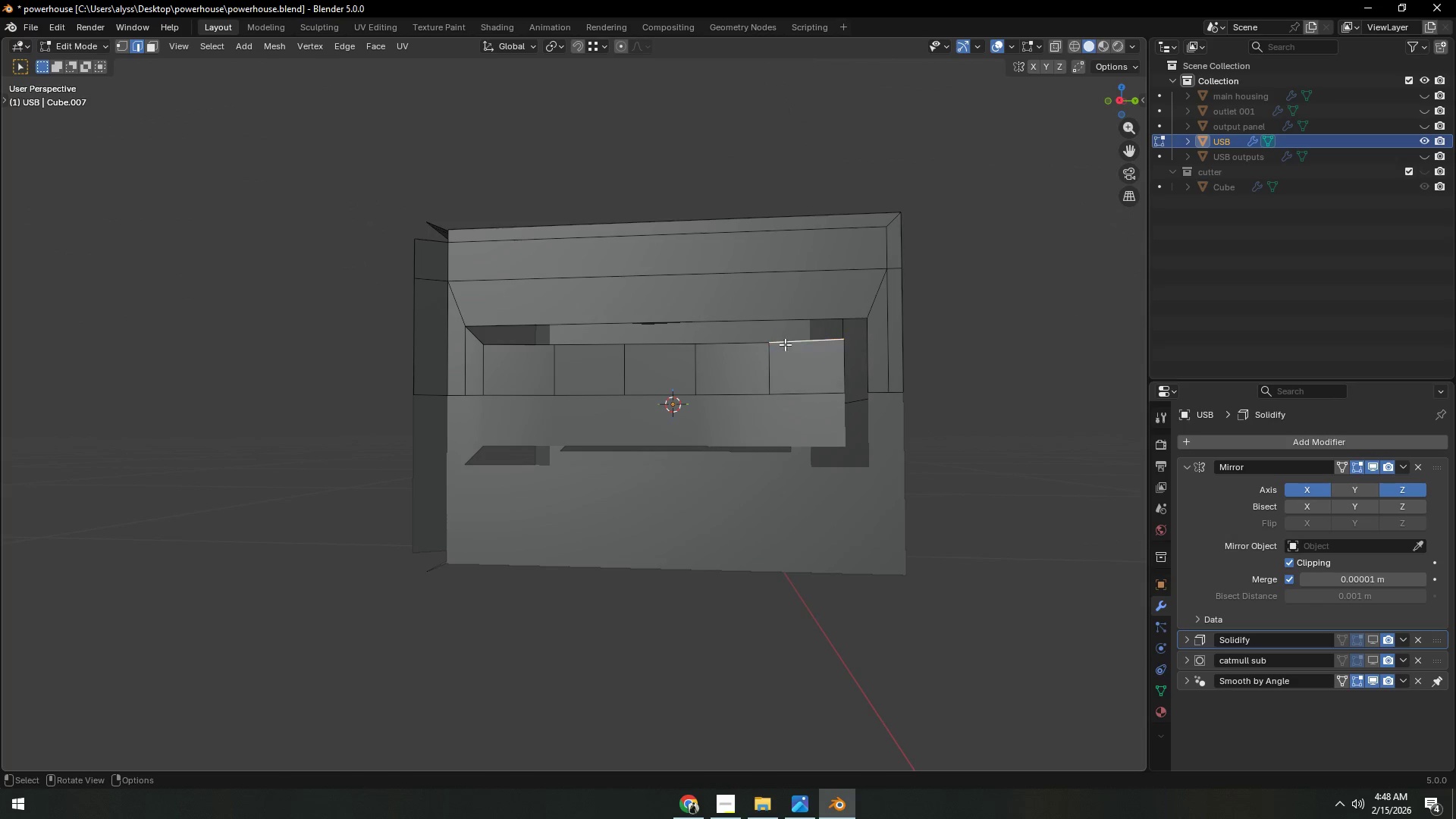 
hold_key(key=ShiftLeft, duration=0.95)
left_click([638, 350])
 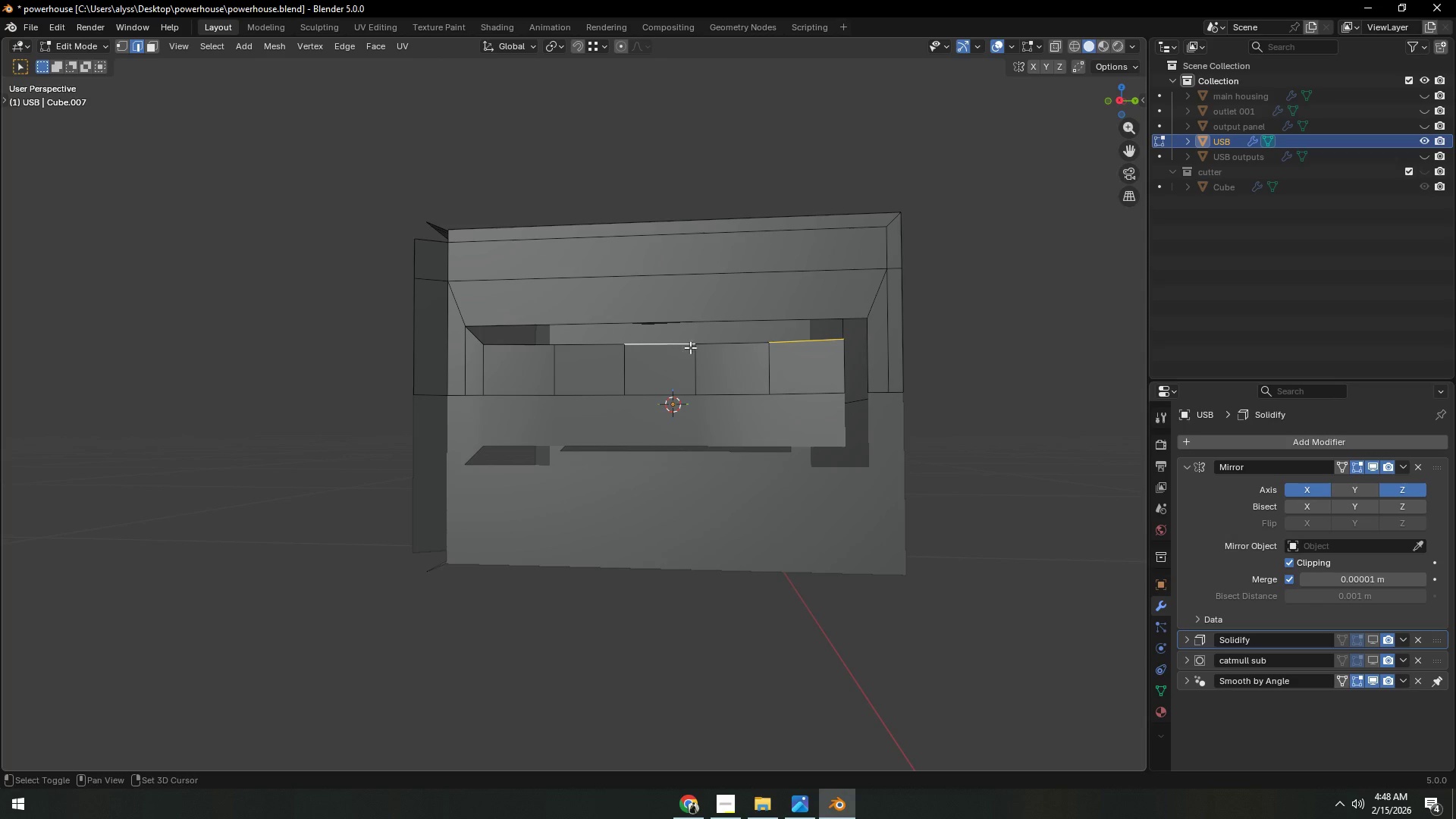 
left_click([714, 344])
 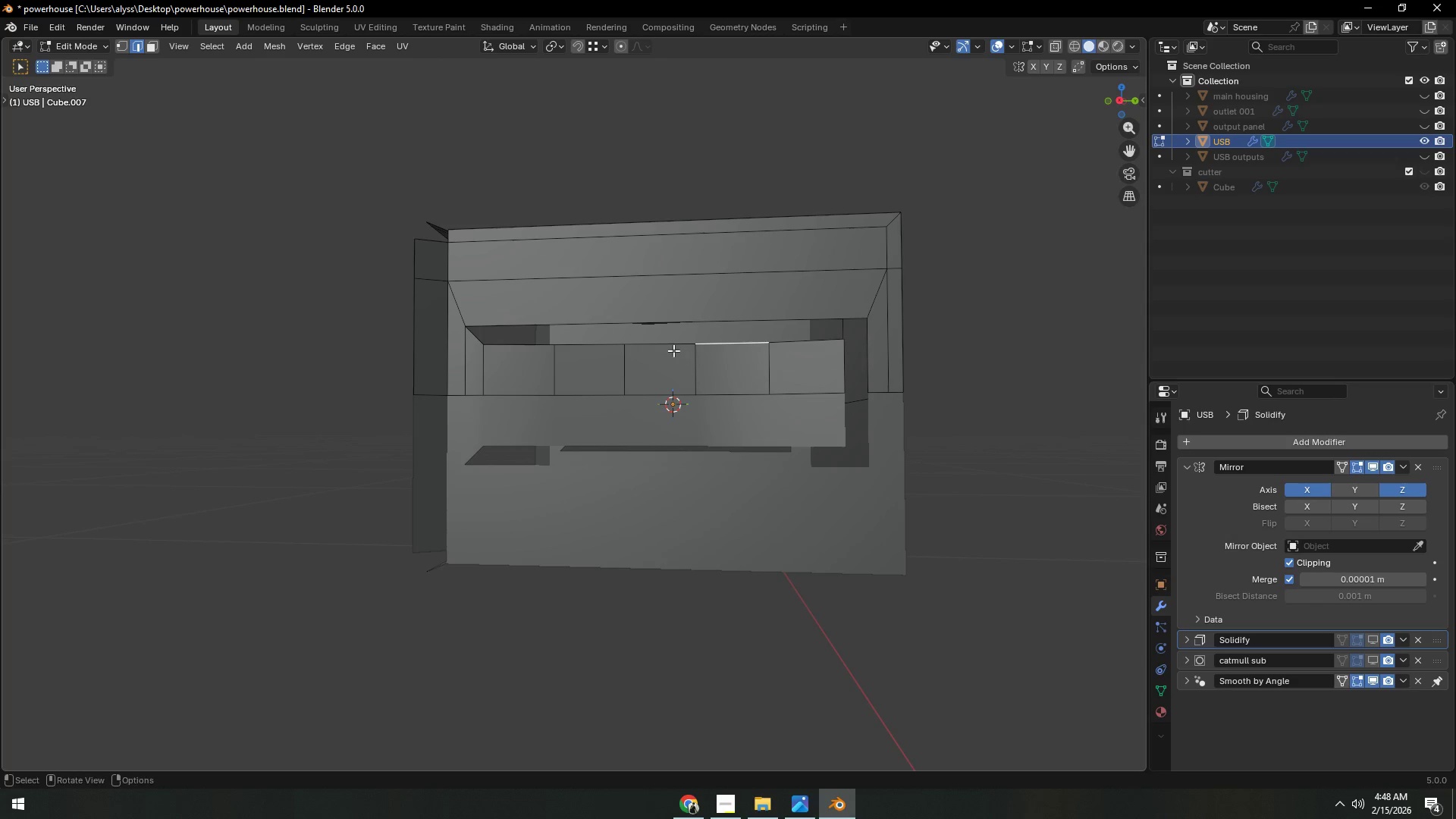 
hold_key(key=ShiftLeft, duration=1.3)
double_click([659, 350])
 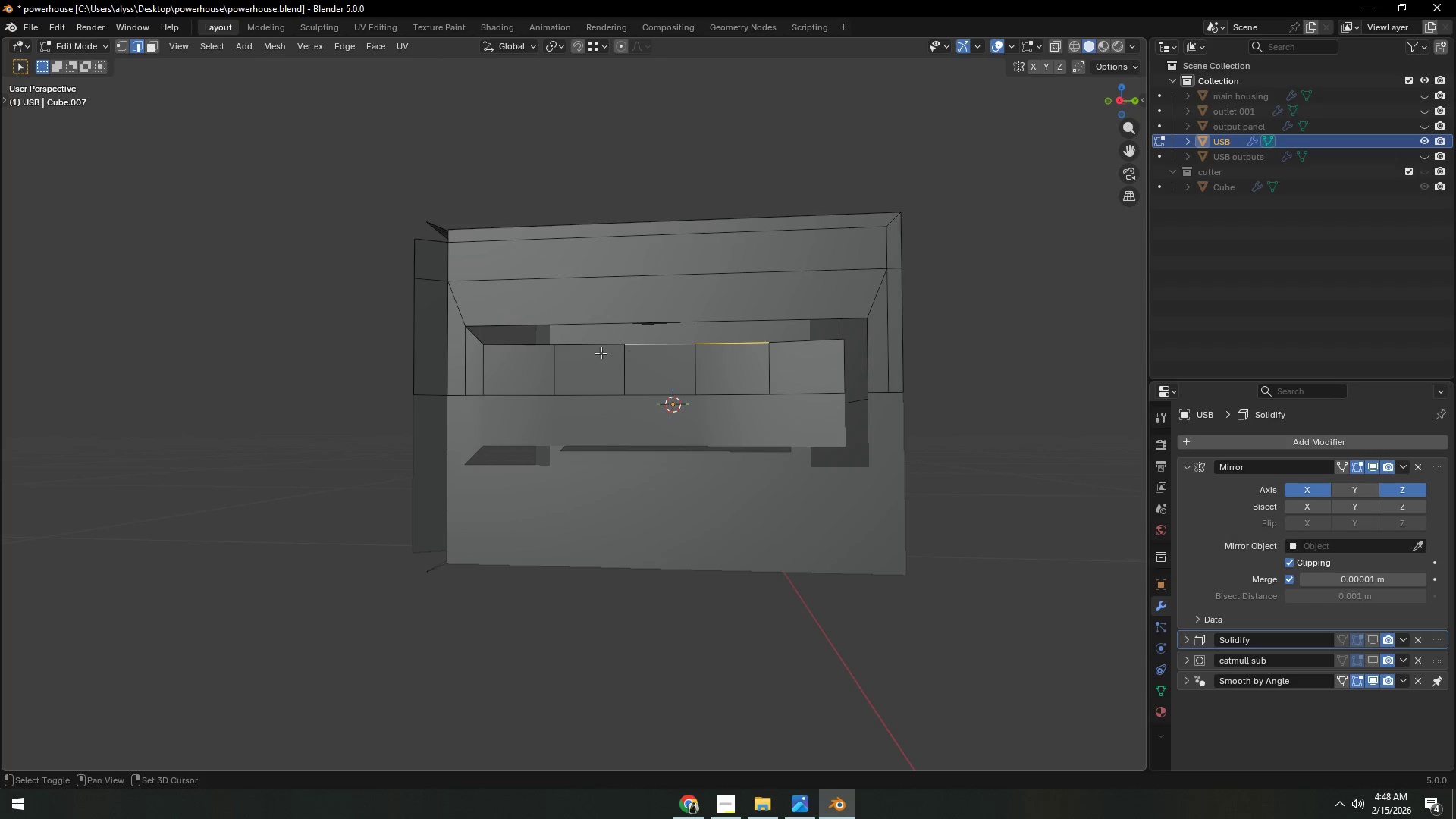 
triple_click([597, 353])
 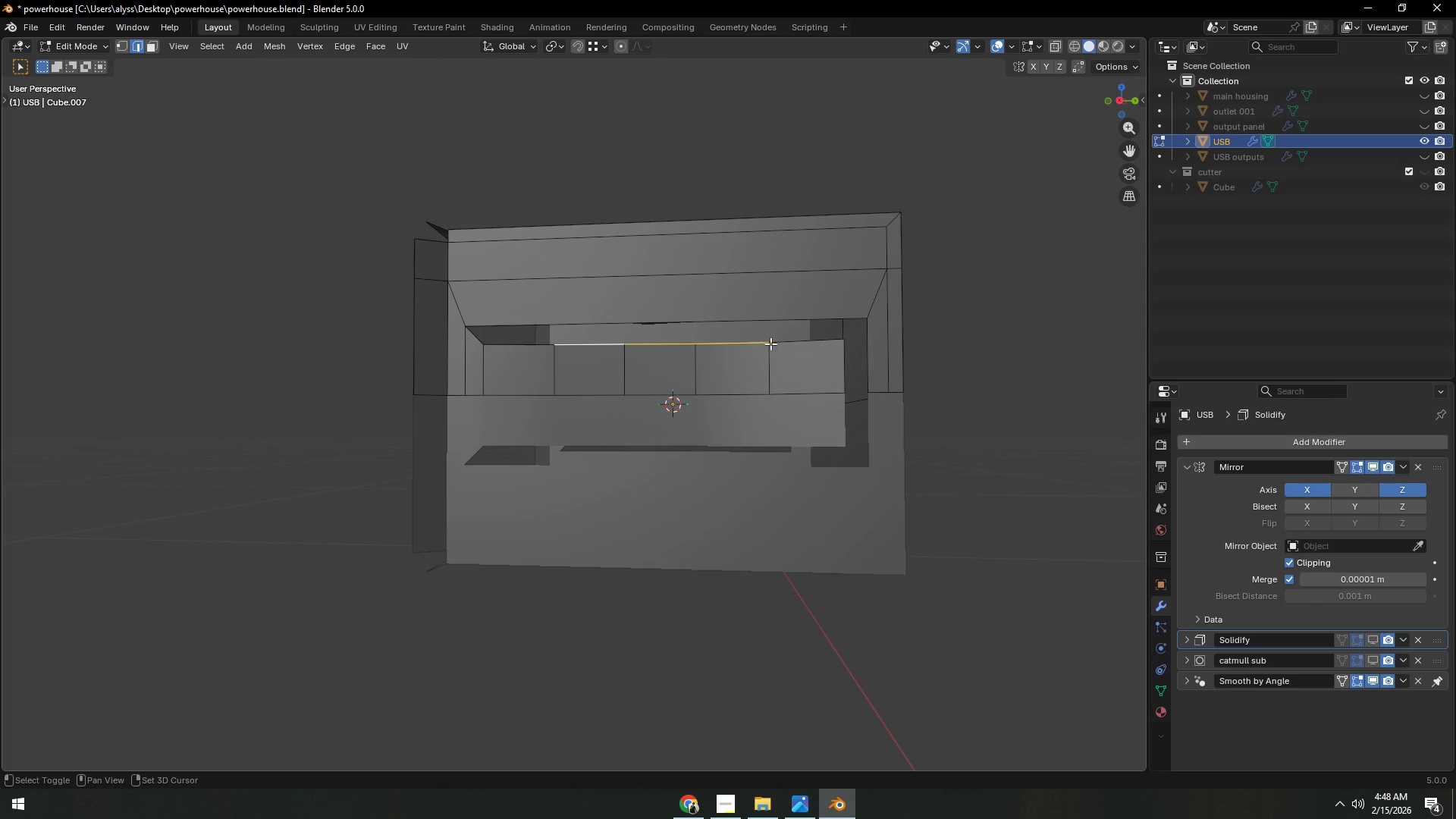 
left_click([786, 343])
 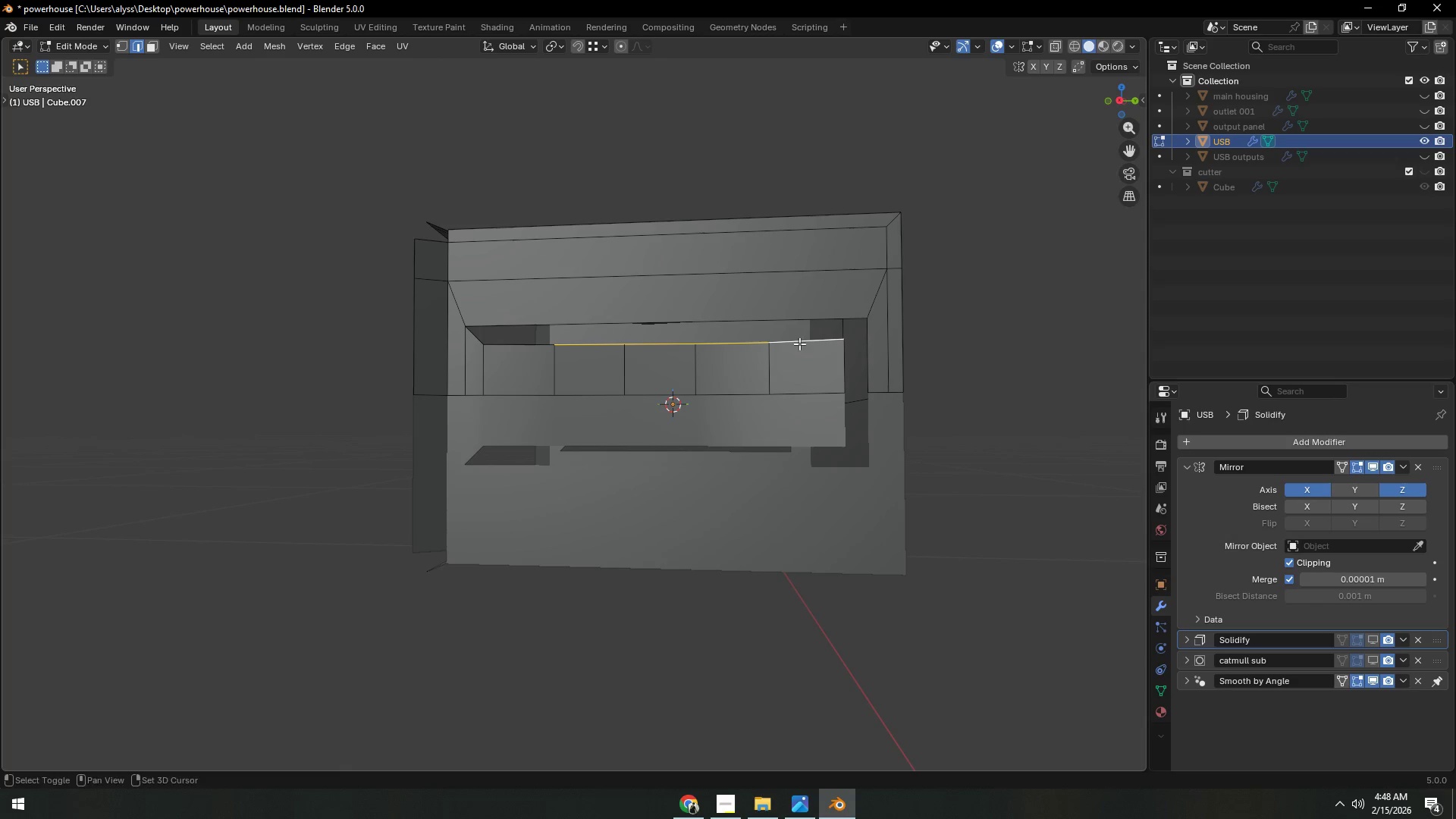 
hold_key(key=ShiftLeft, duration=4.5)
 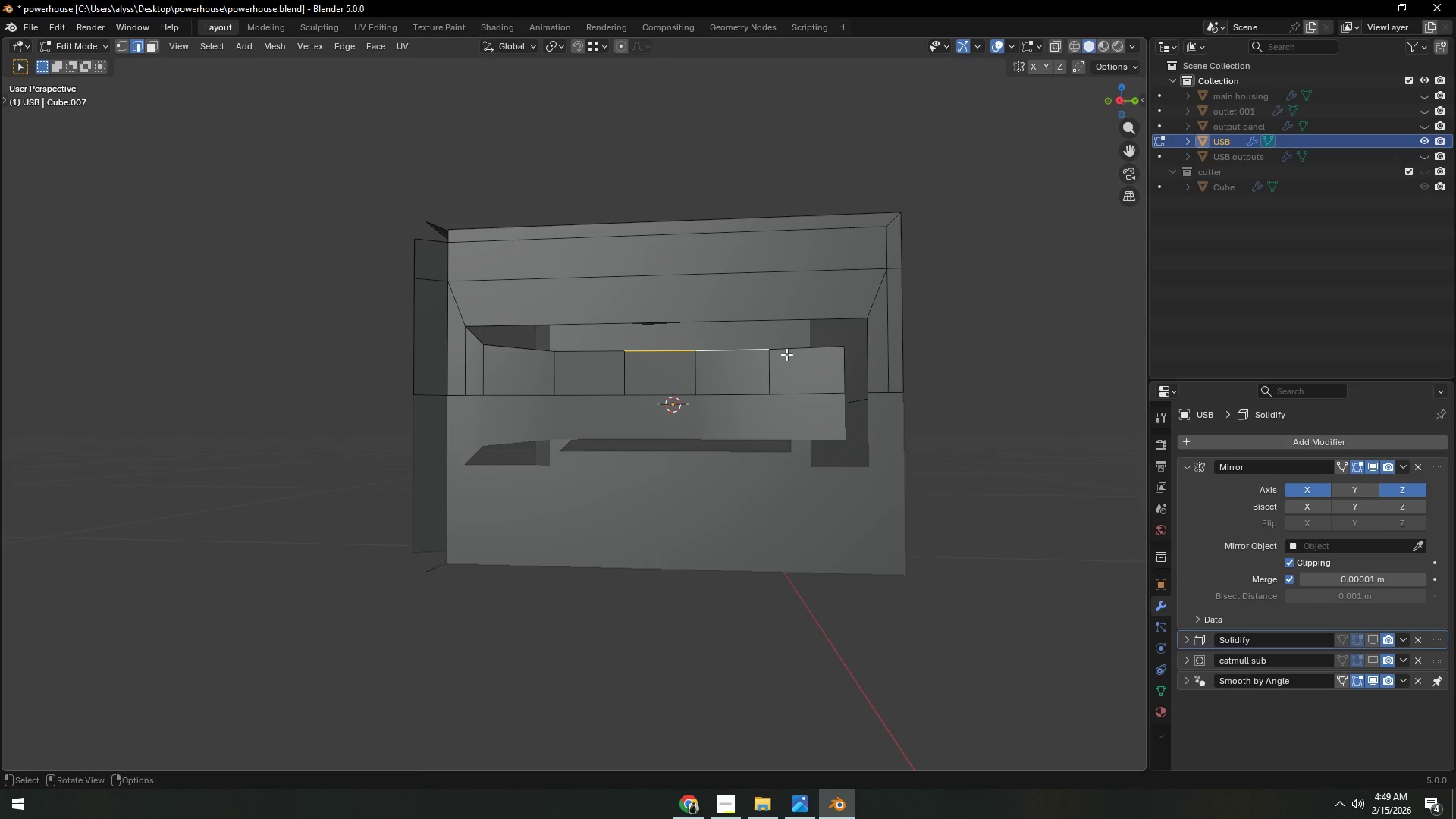 
type(gz)
 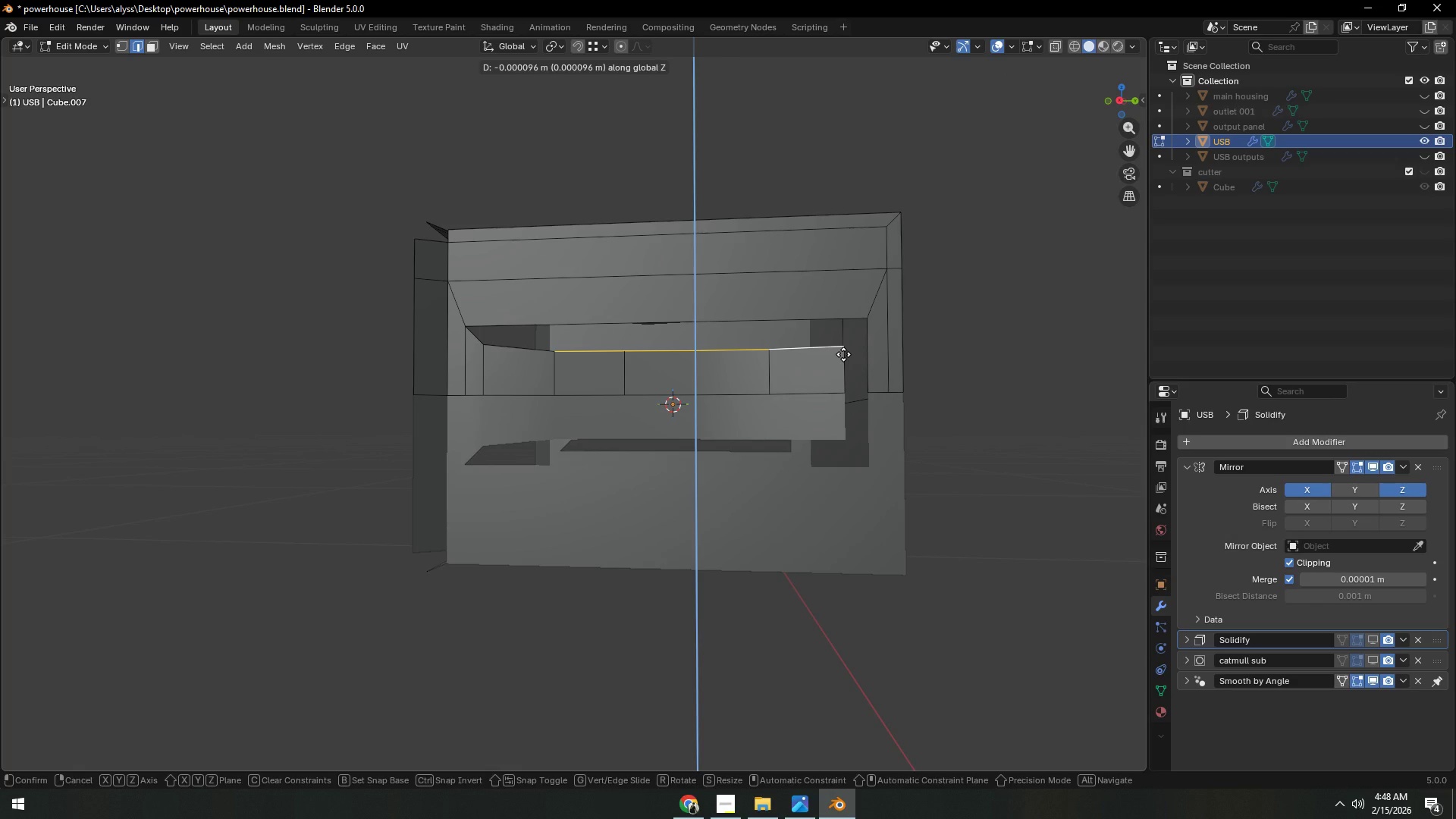 
left_click([843, 354])
 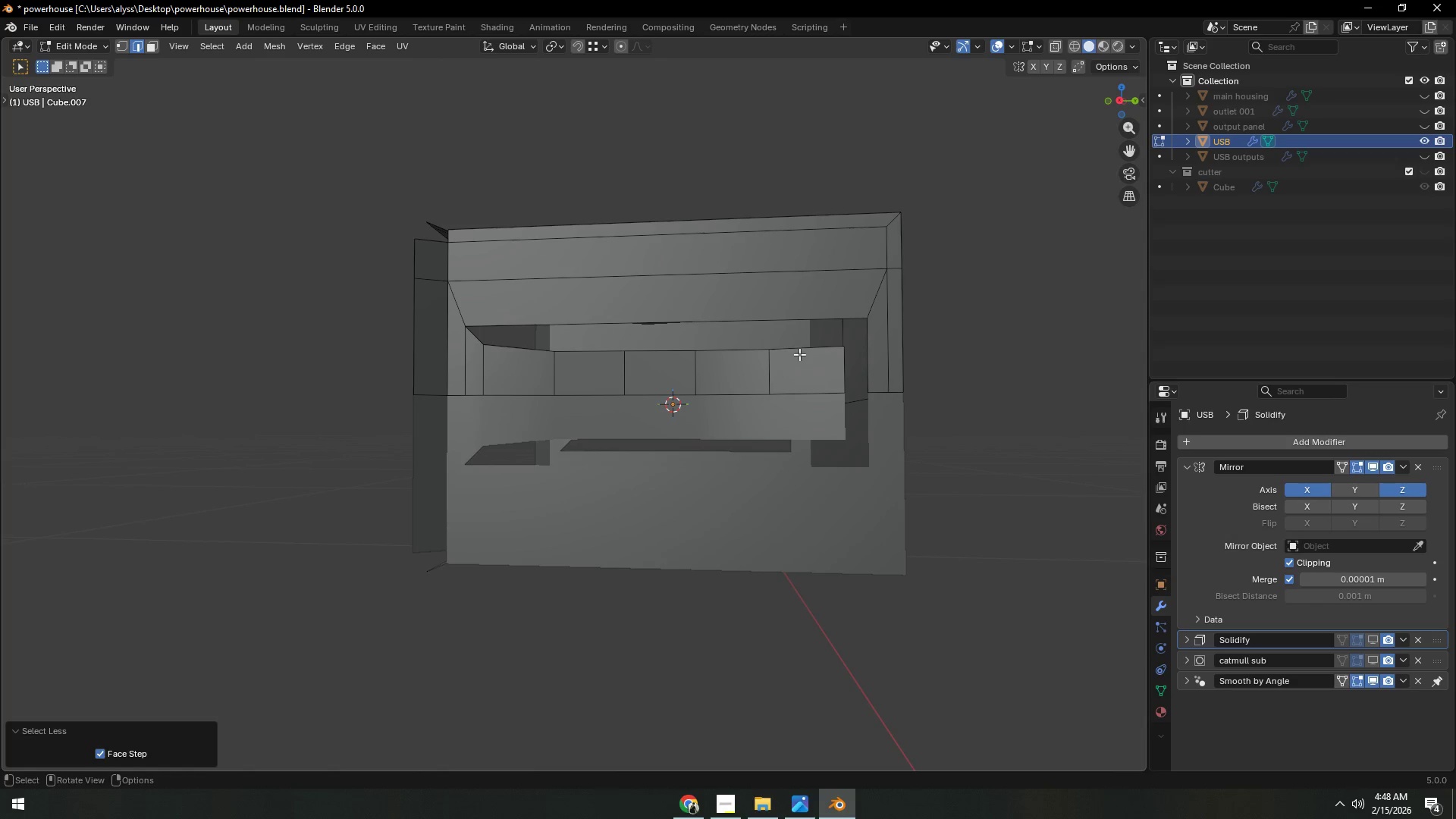 
left_click([667, 357])
 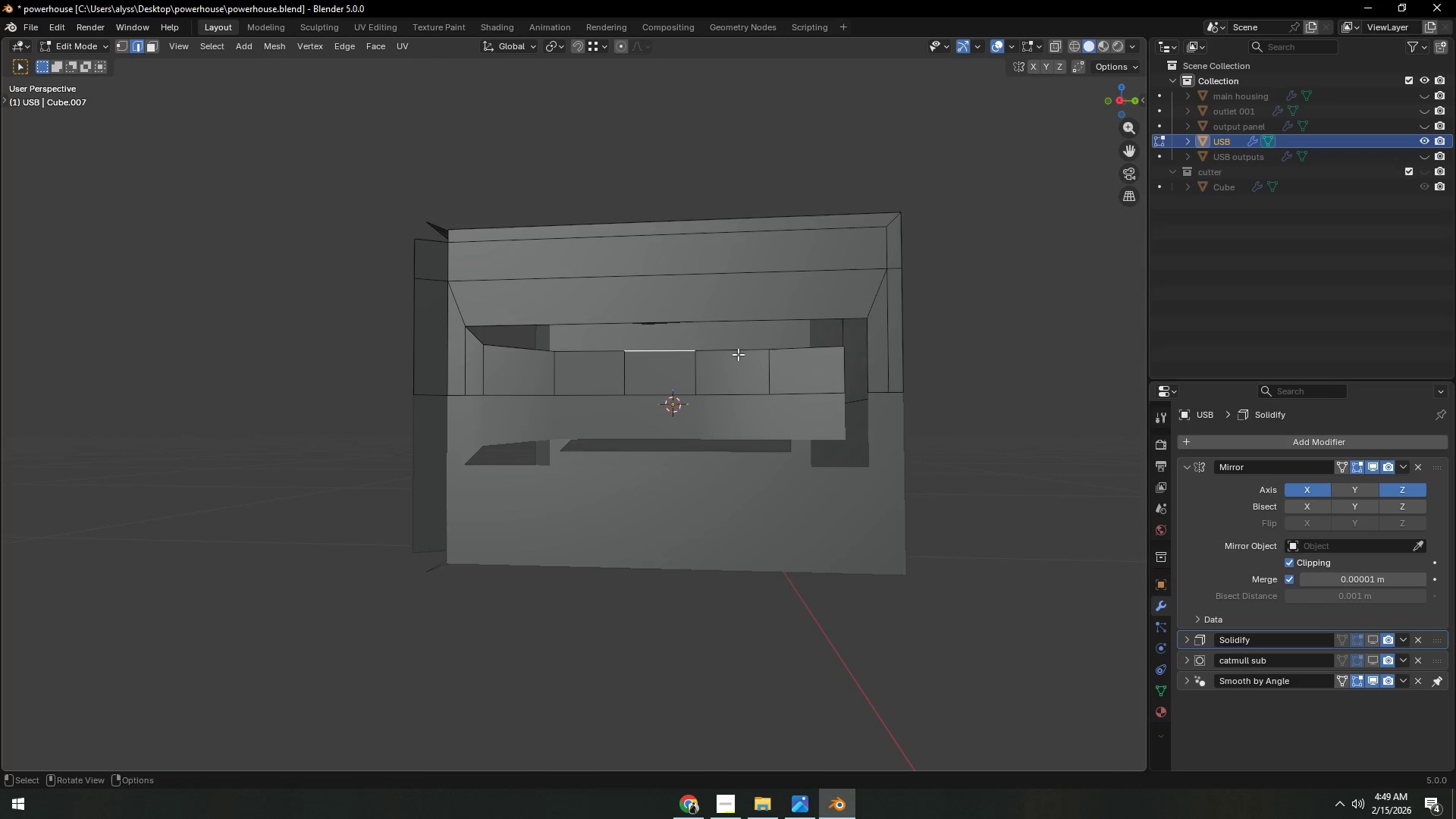 
left_click([734, 354])
 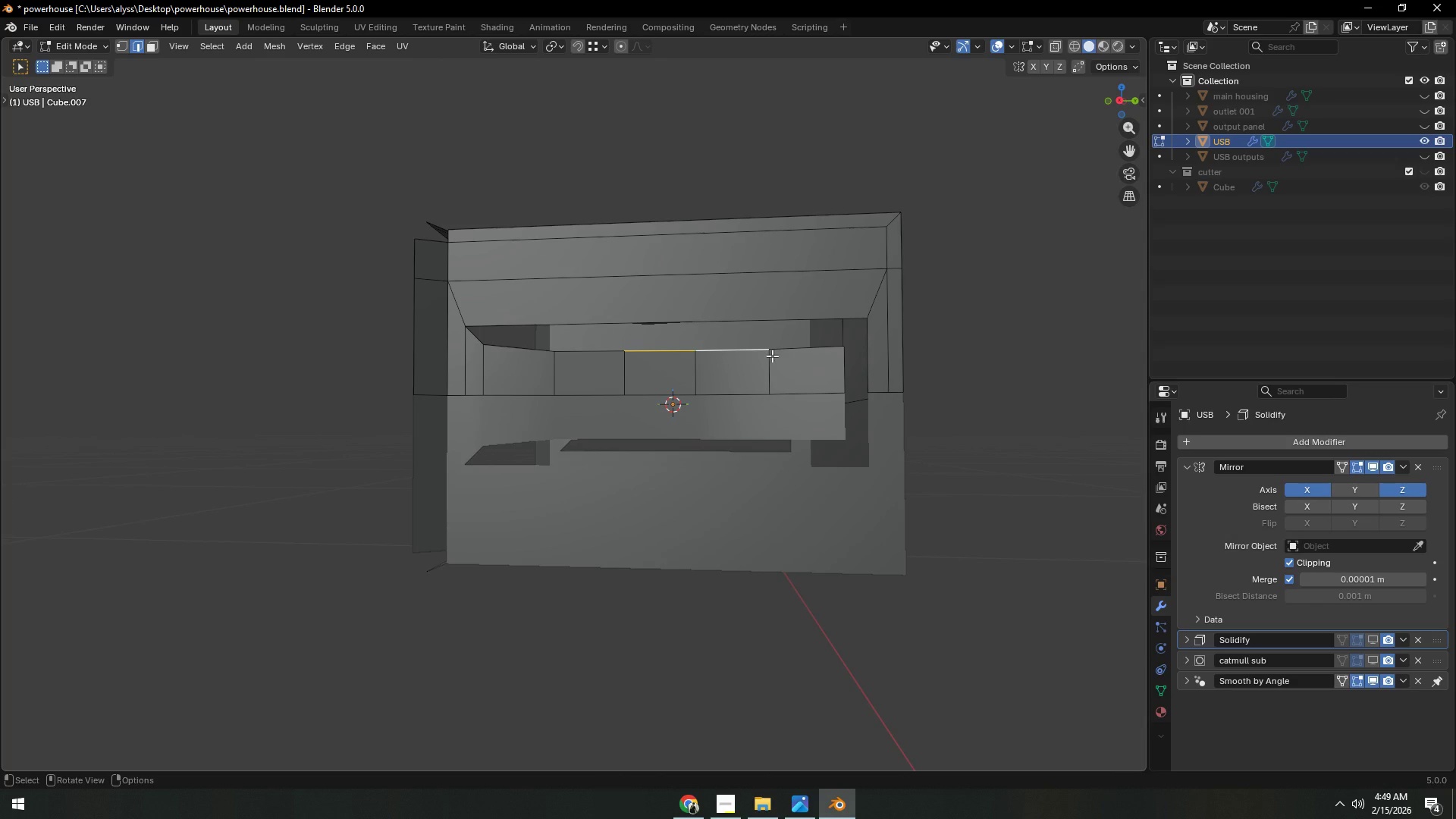 
type(gz)
 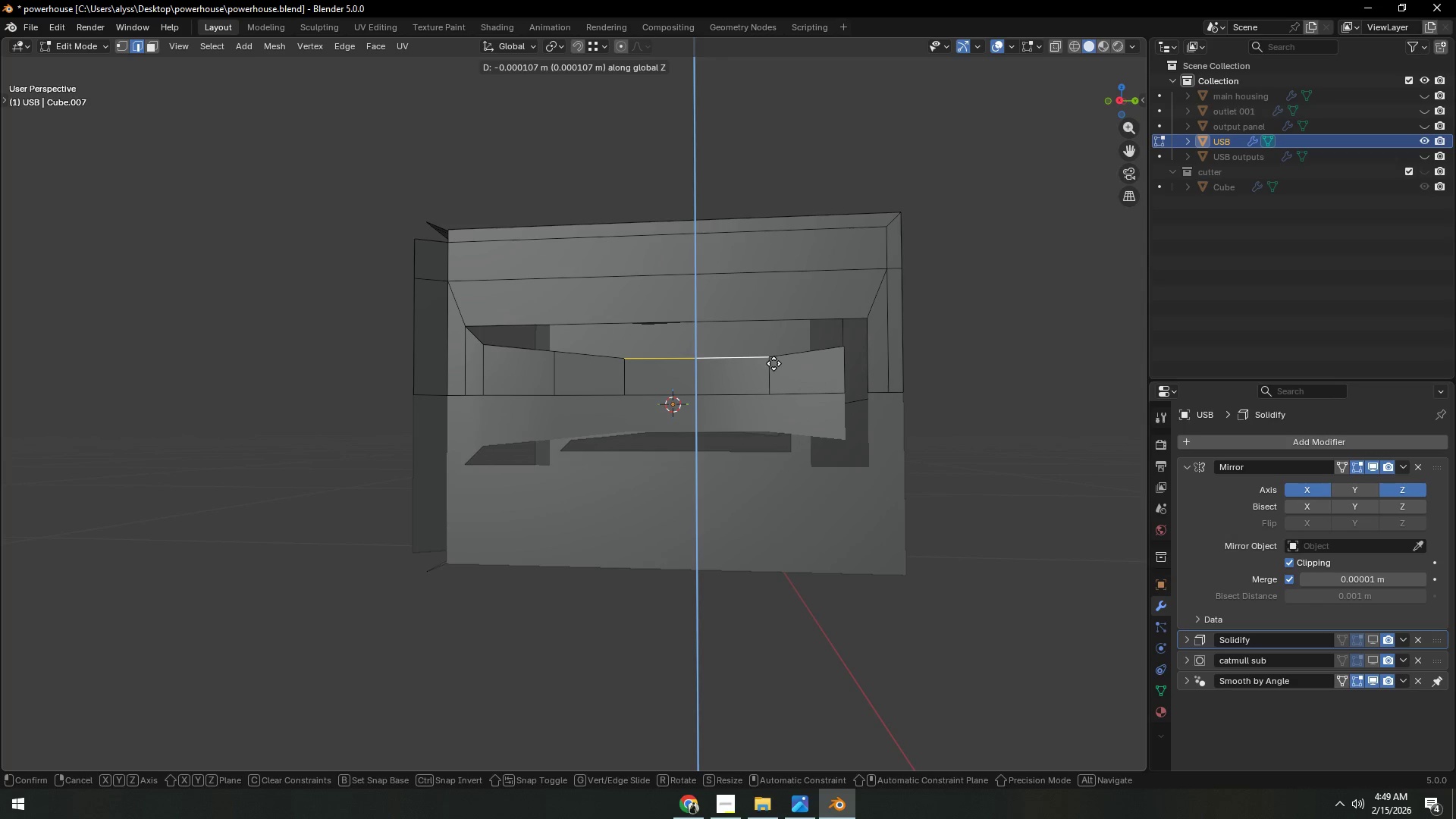 
left_click([774, 363])
 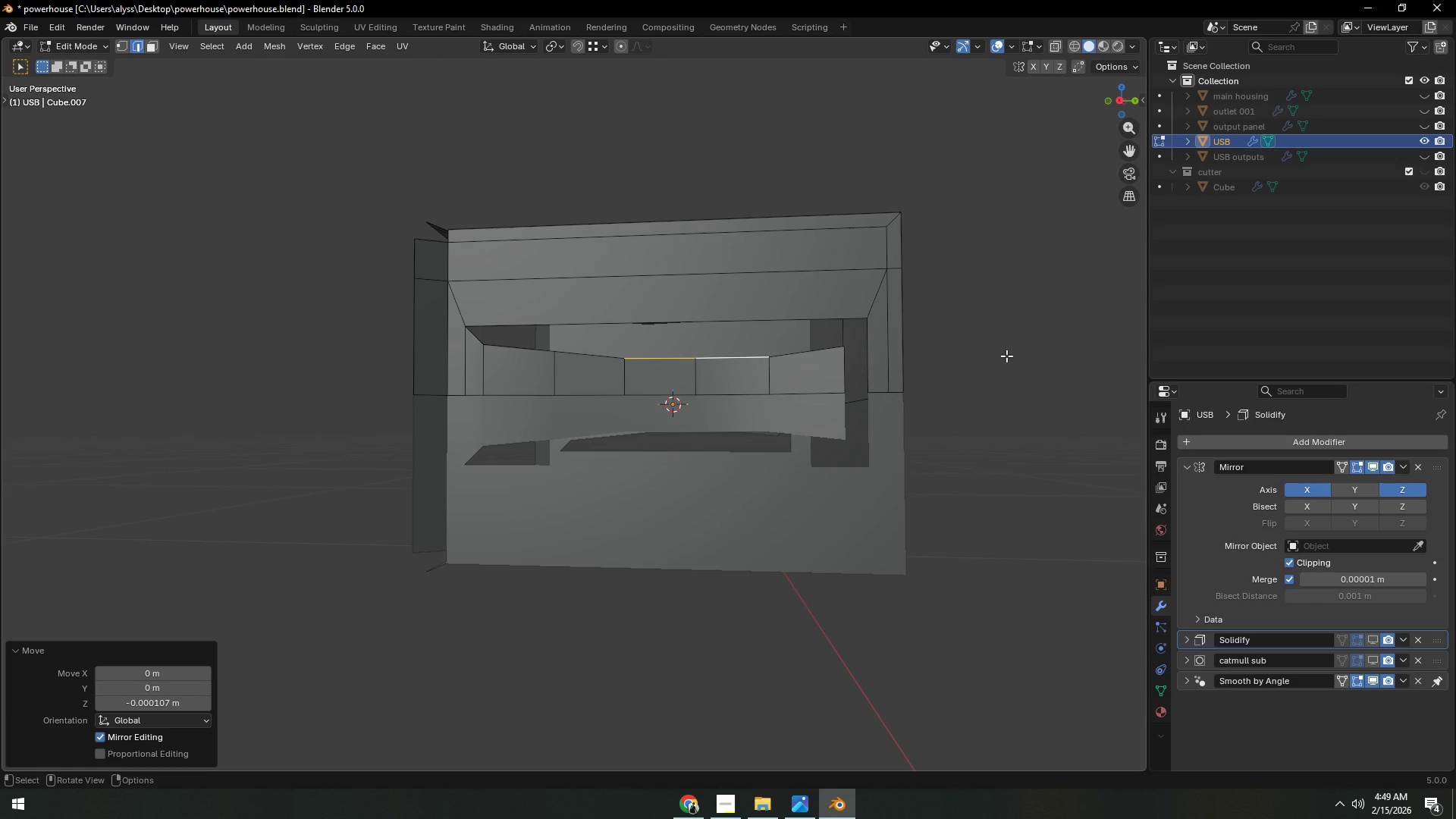 
left_click([1006, 356])
 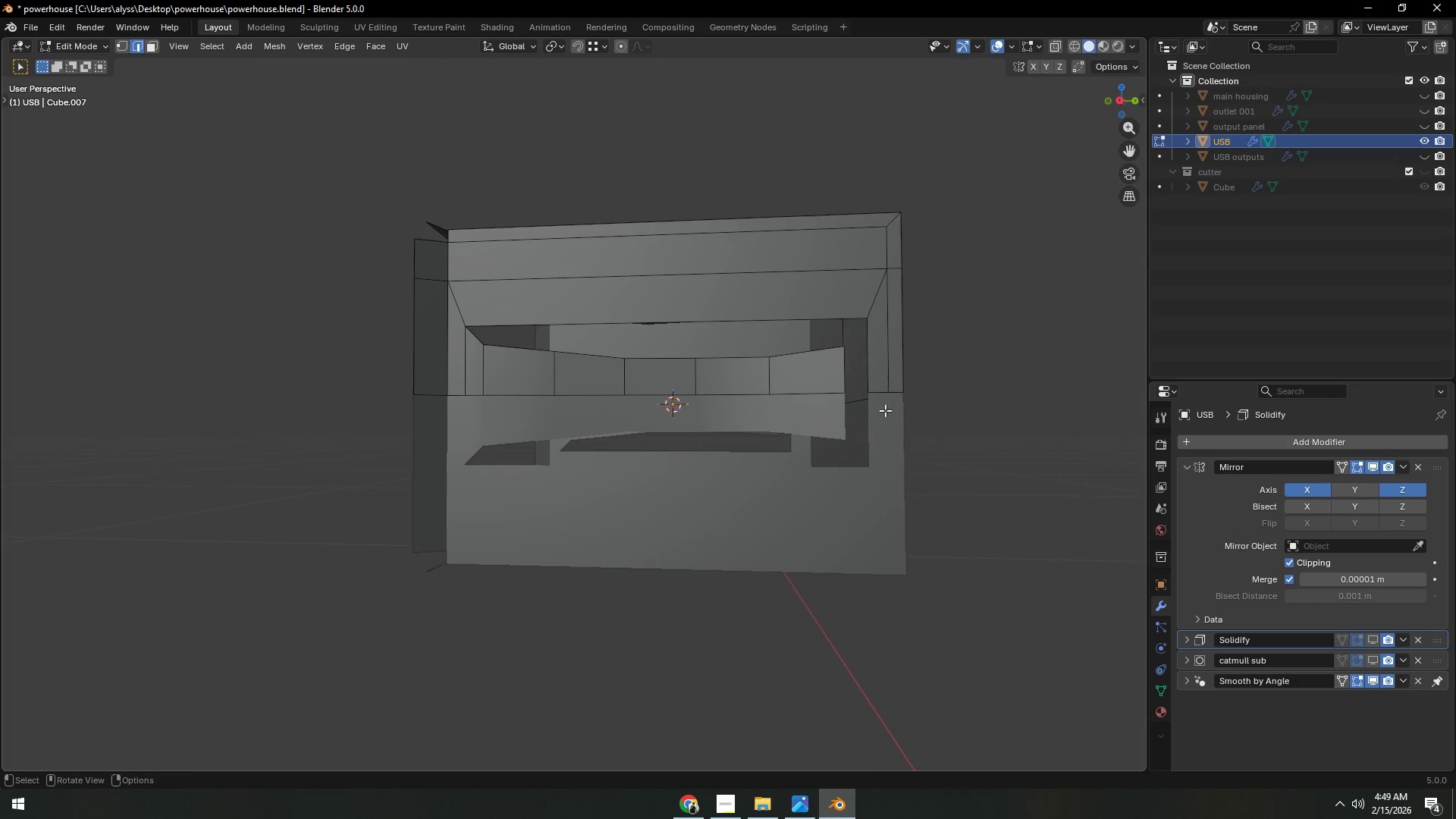 
key(1)
 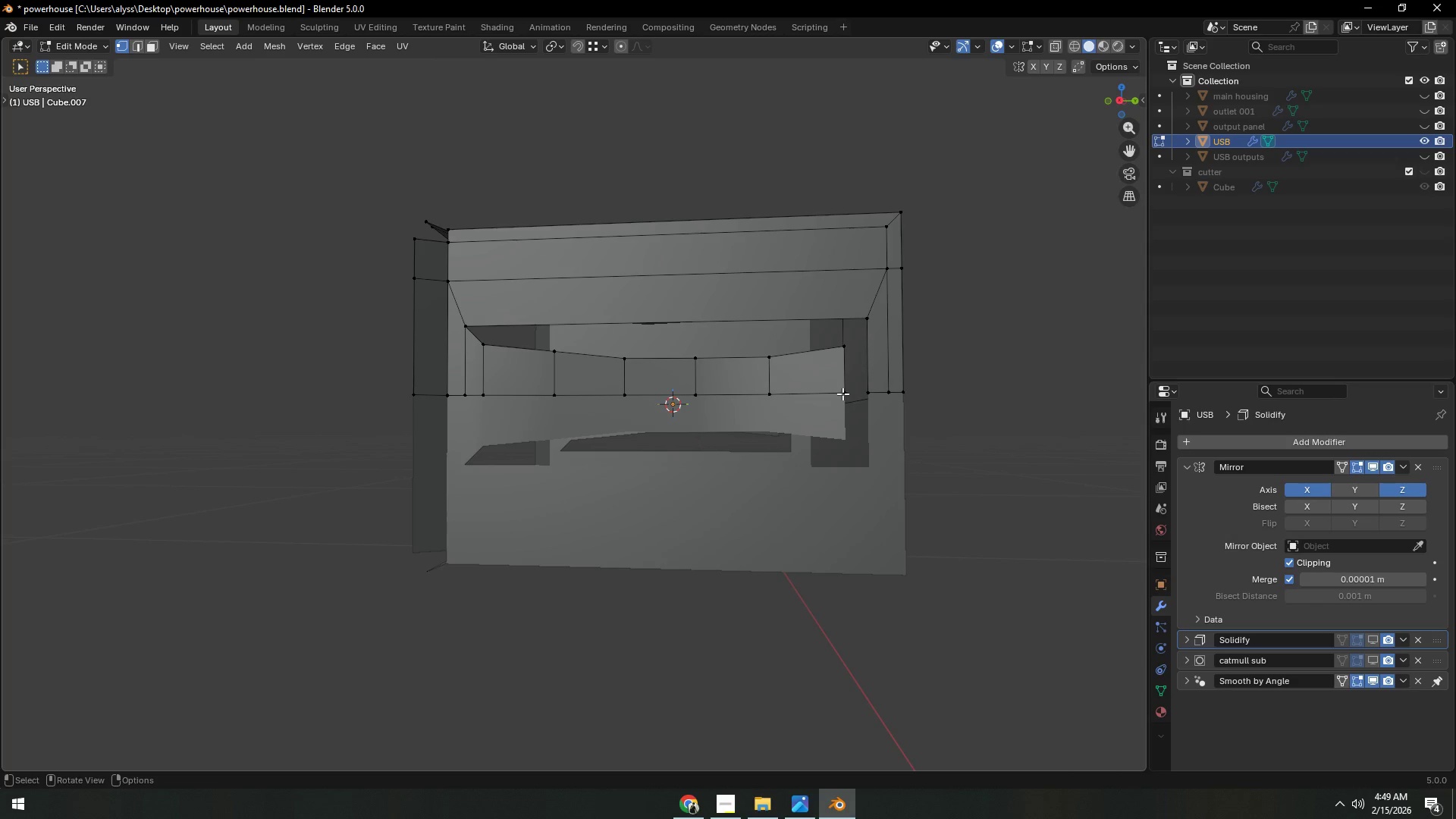 
left_click([843, 391])
 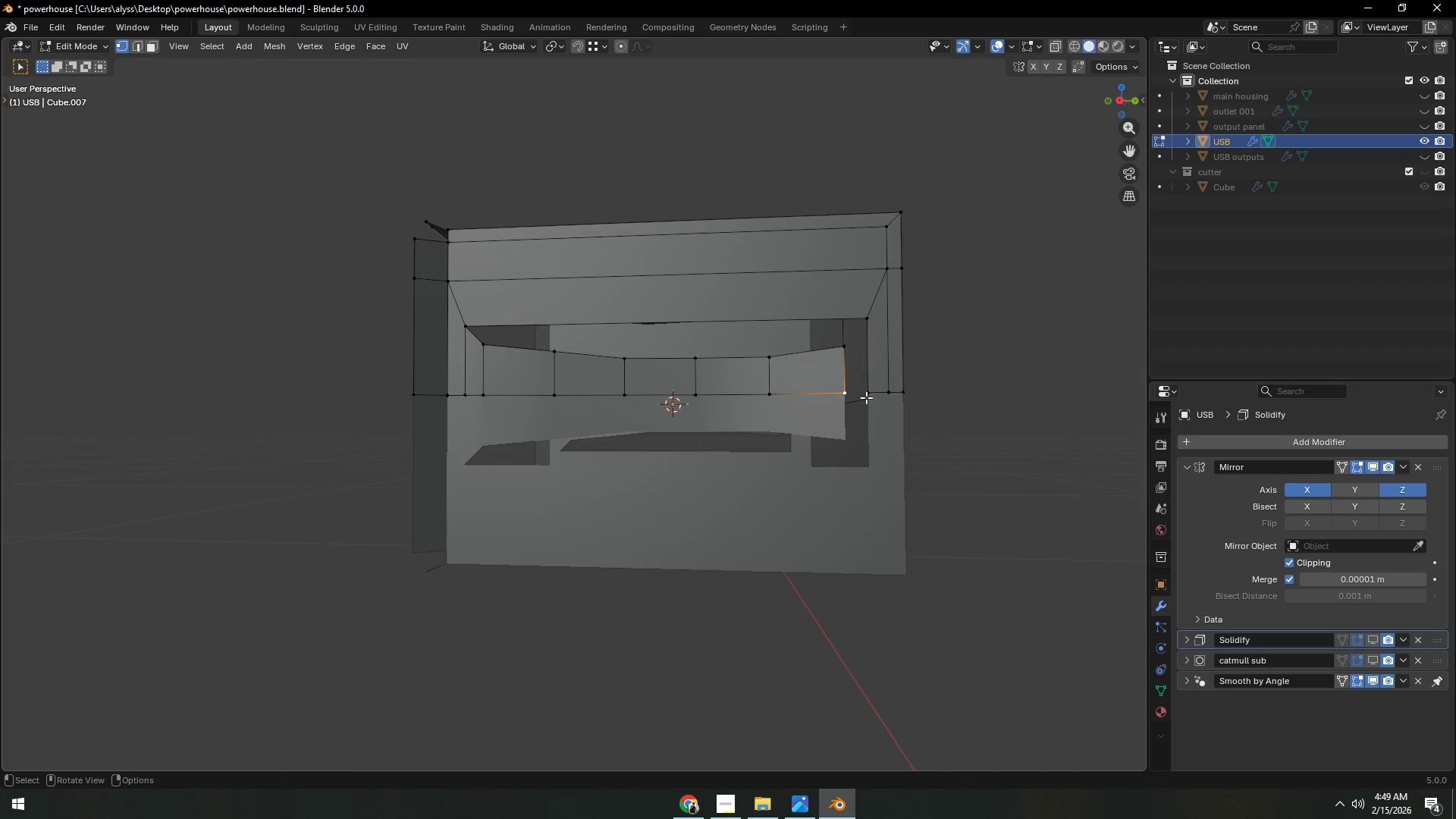 
type(gy)
 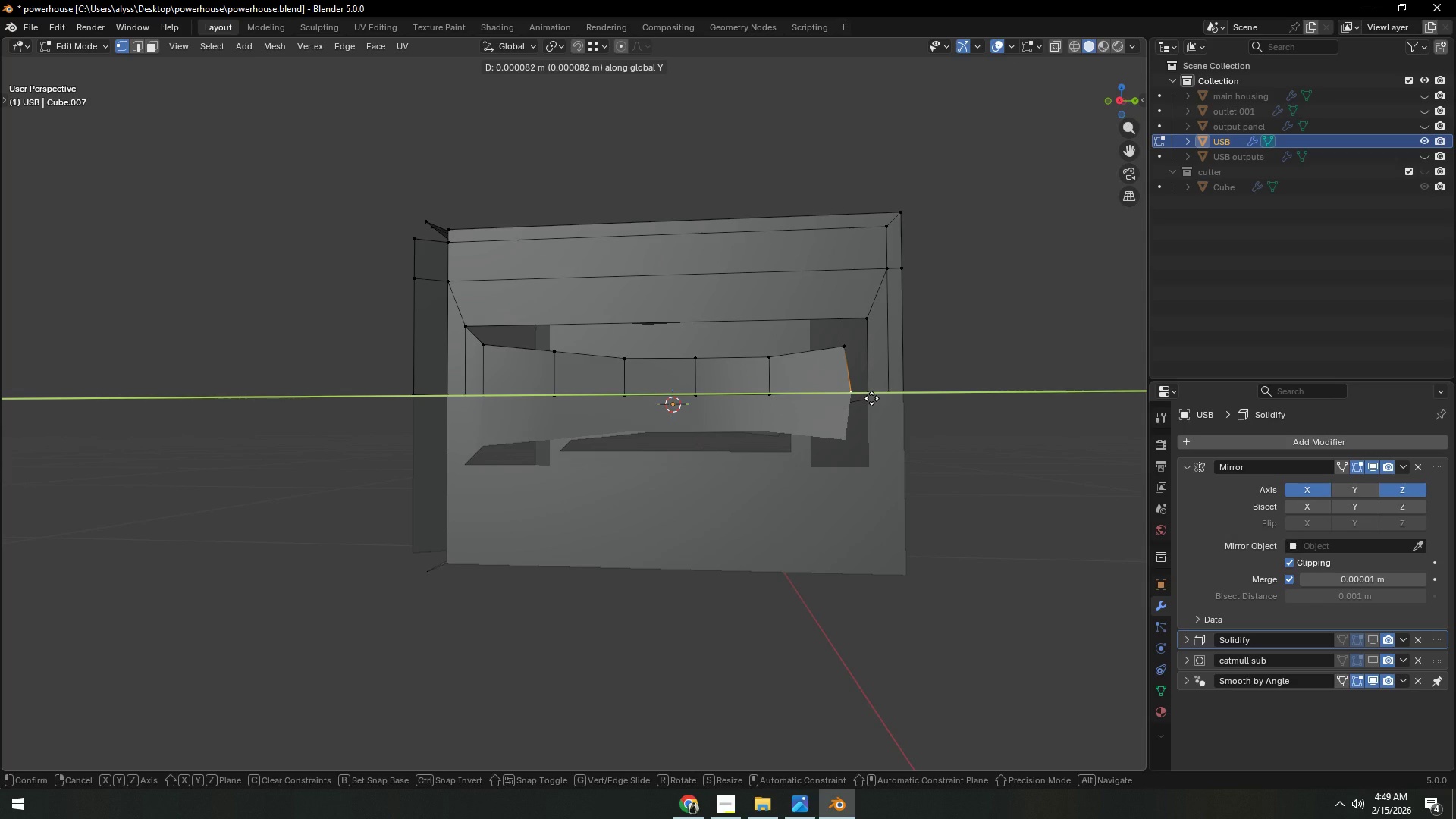 
left_click([871, 398])
 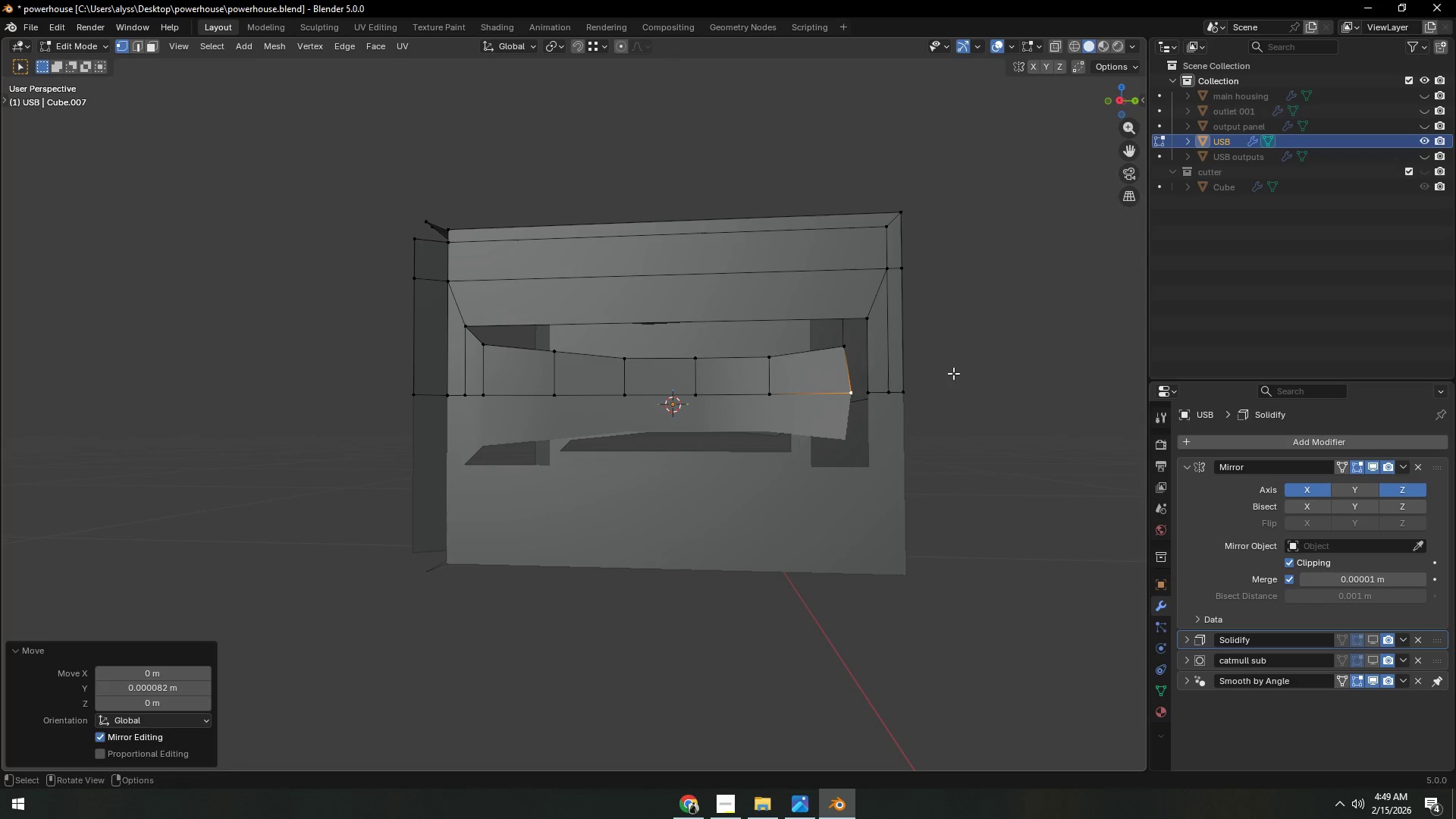 
double_click([998, 367])
 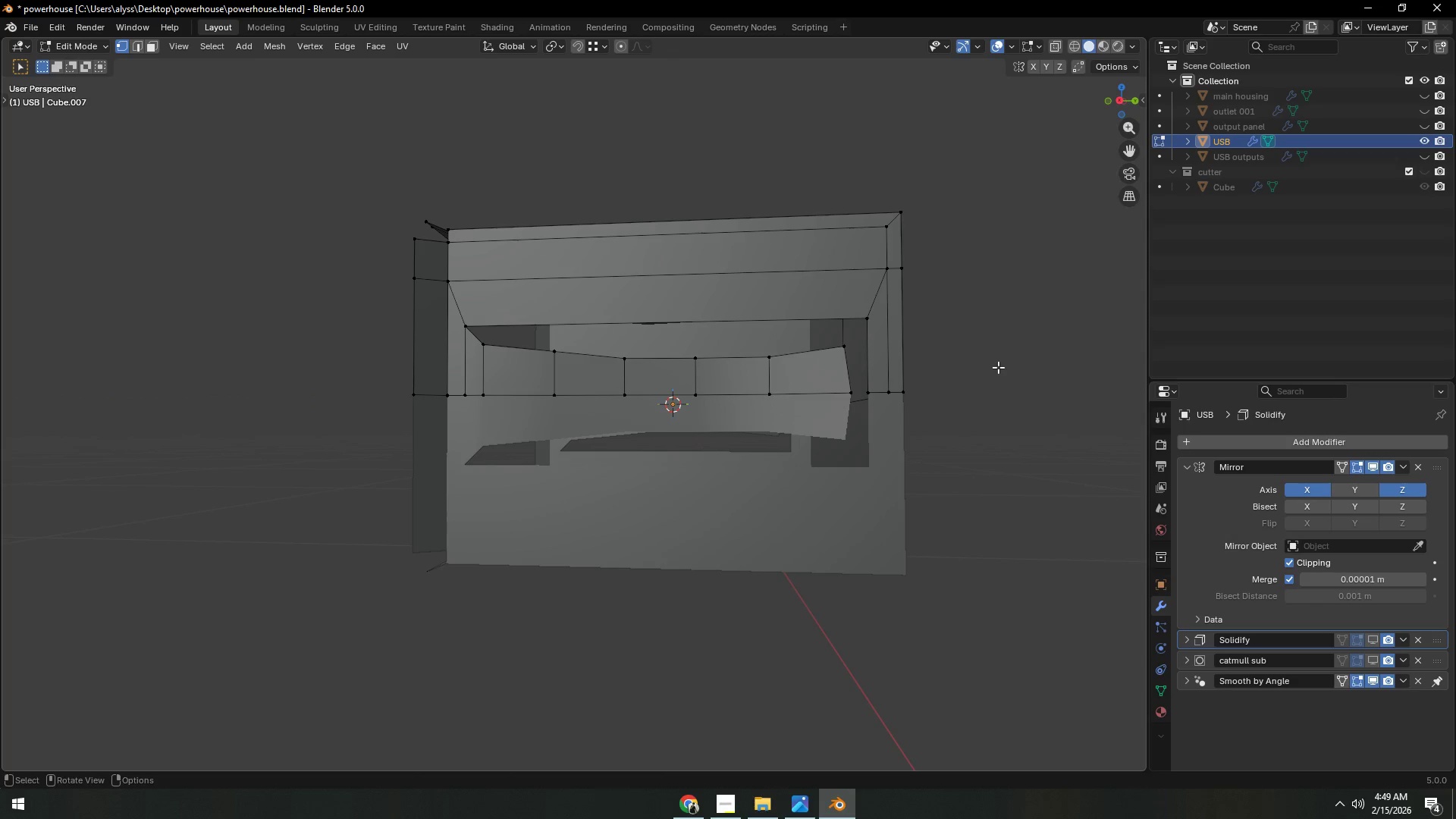 
key(Tab)
 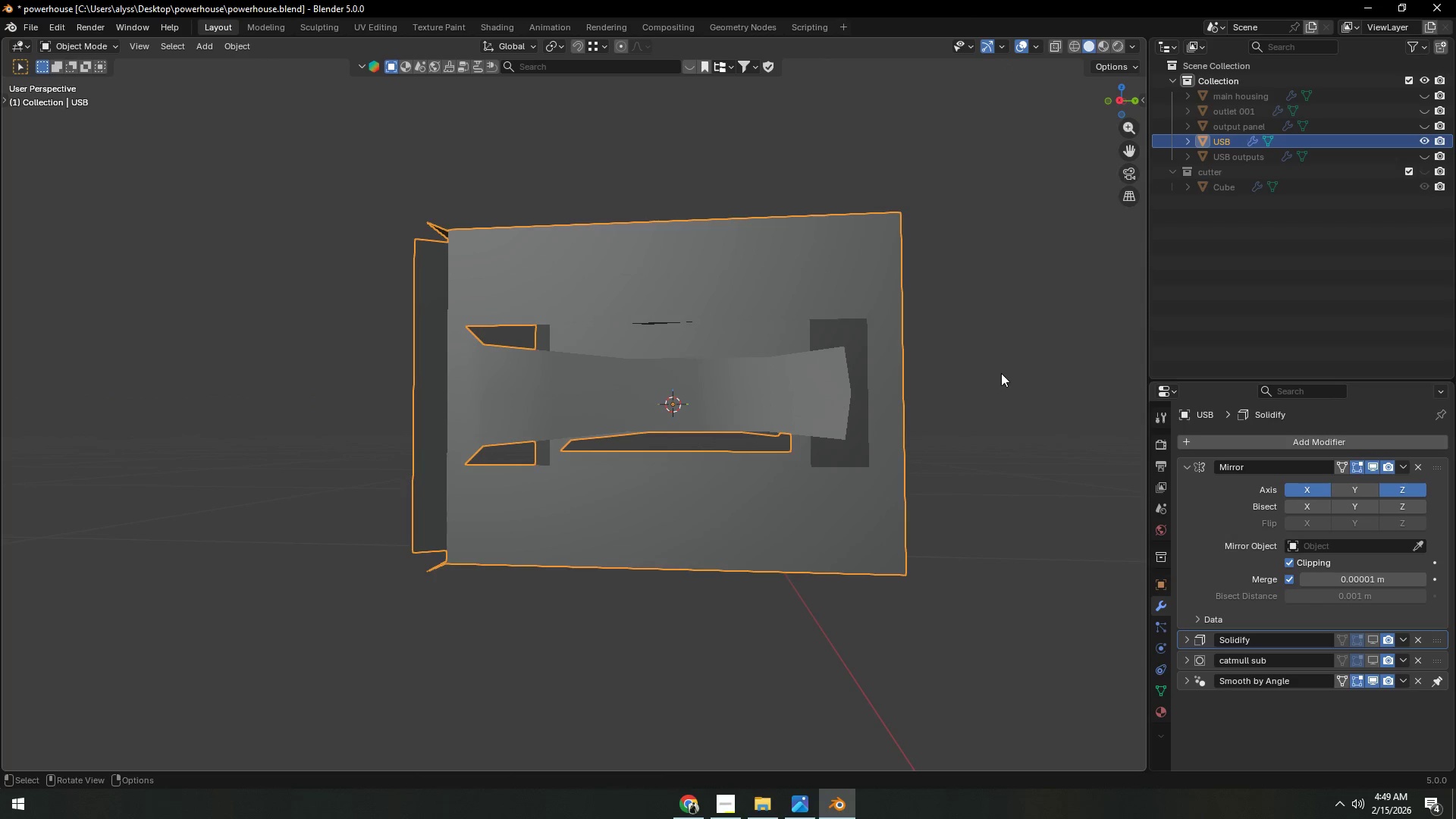 
key(Control+S)
 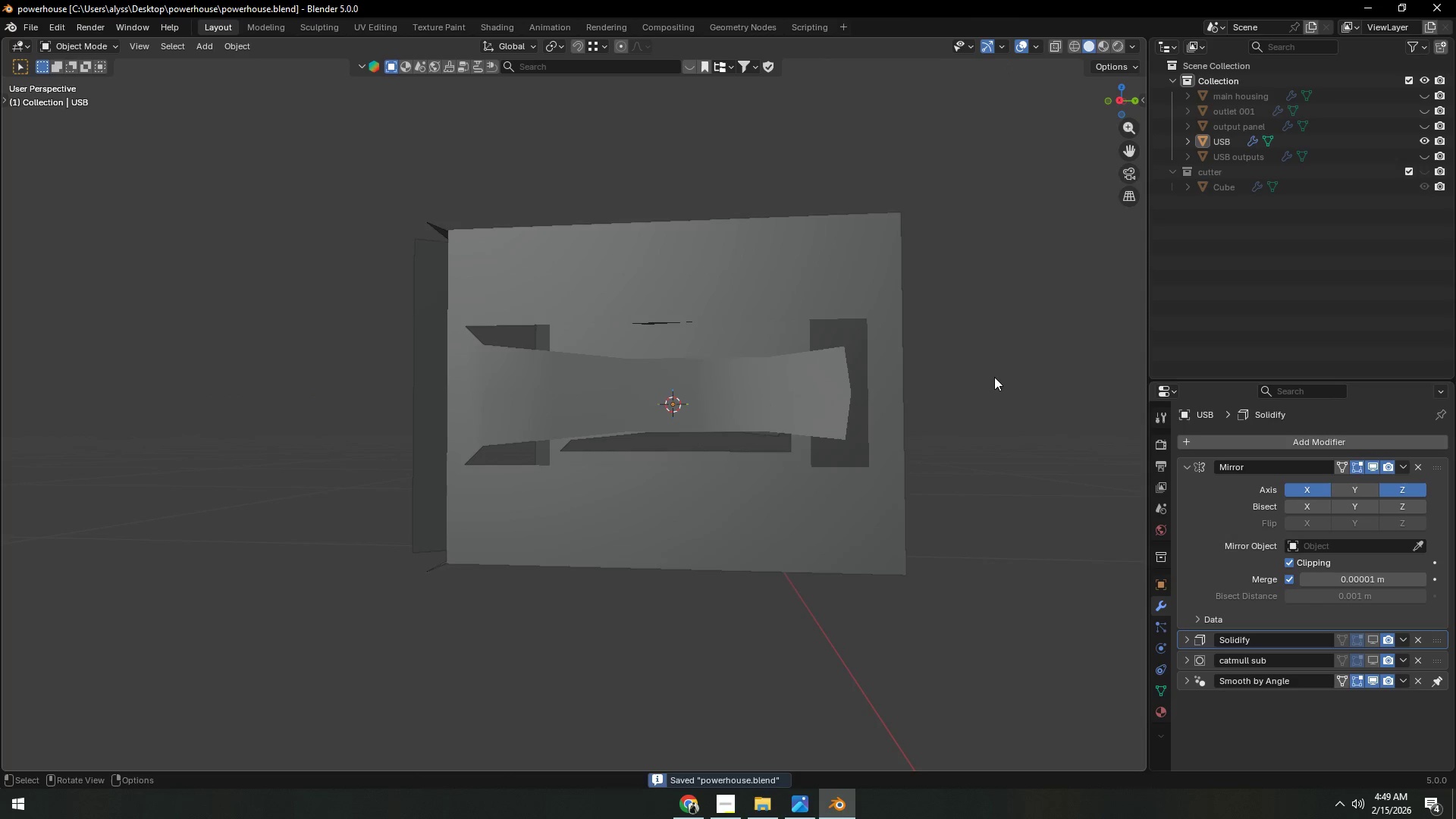 
scroll: coordinate [994, 377], scroll_direction: down, amount: 4.0
 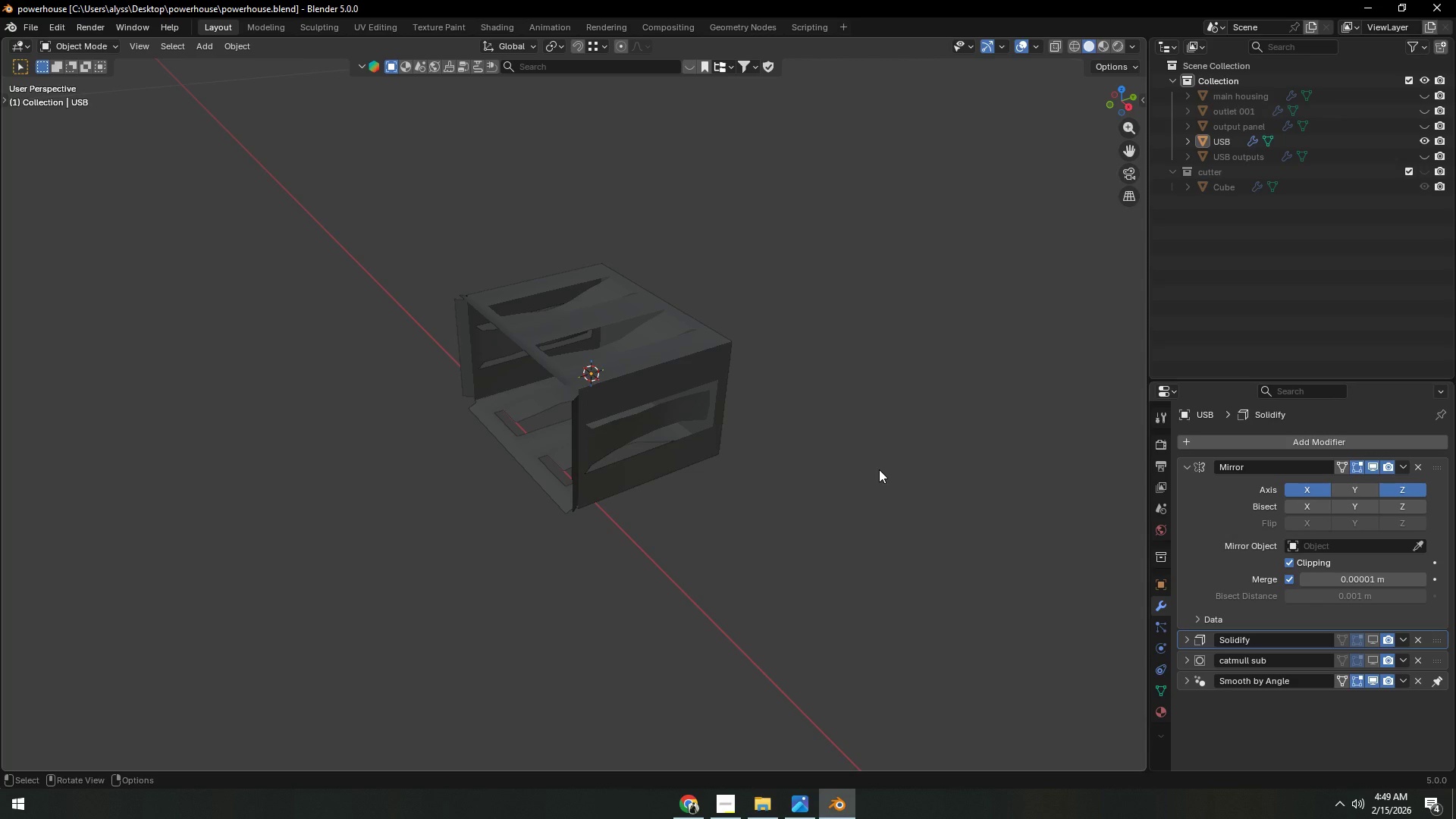 
wait(18.44)
 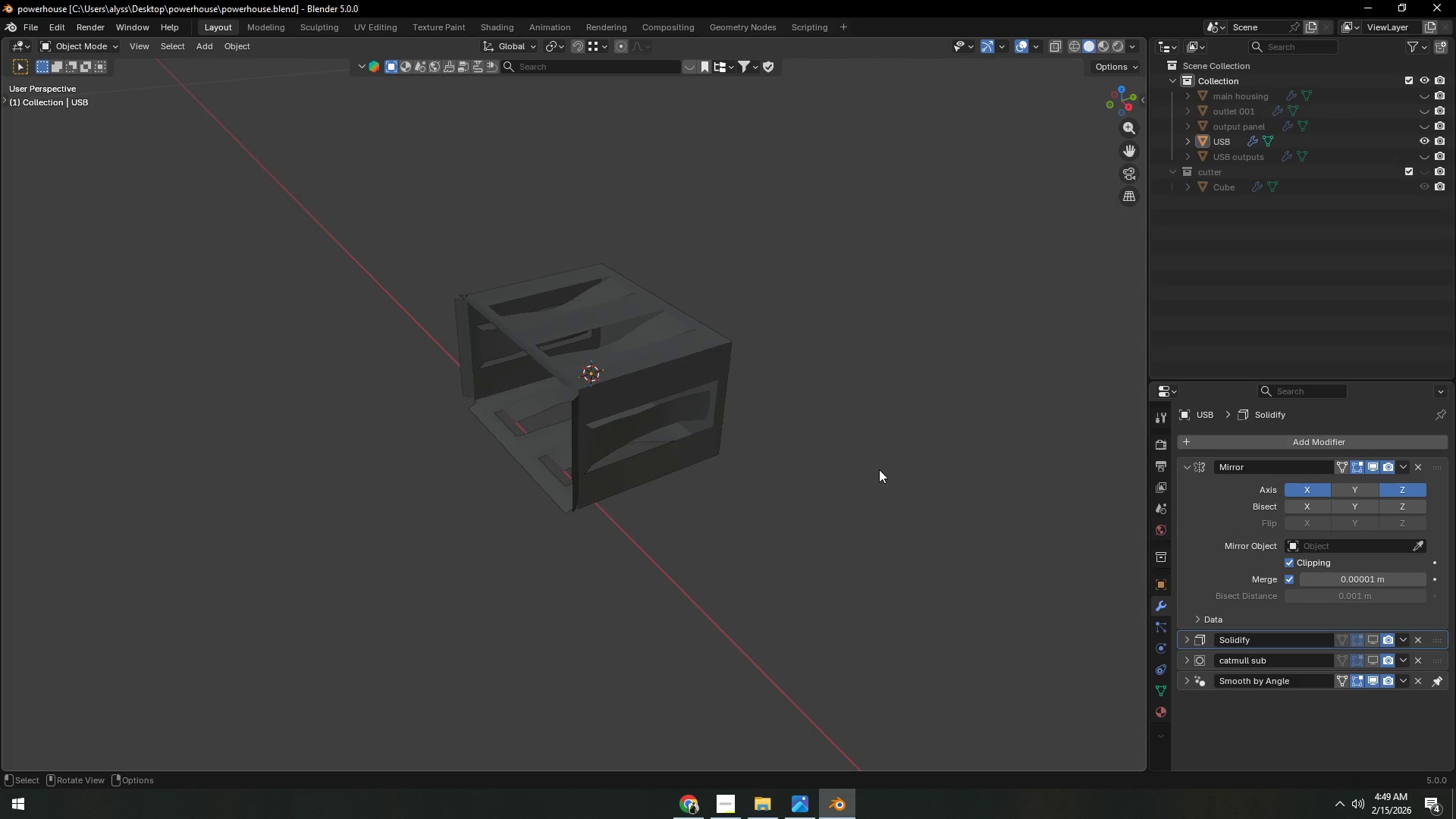 
scroll: coordinate [773, 585], scroll_direction: up, amount: 2.0
 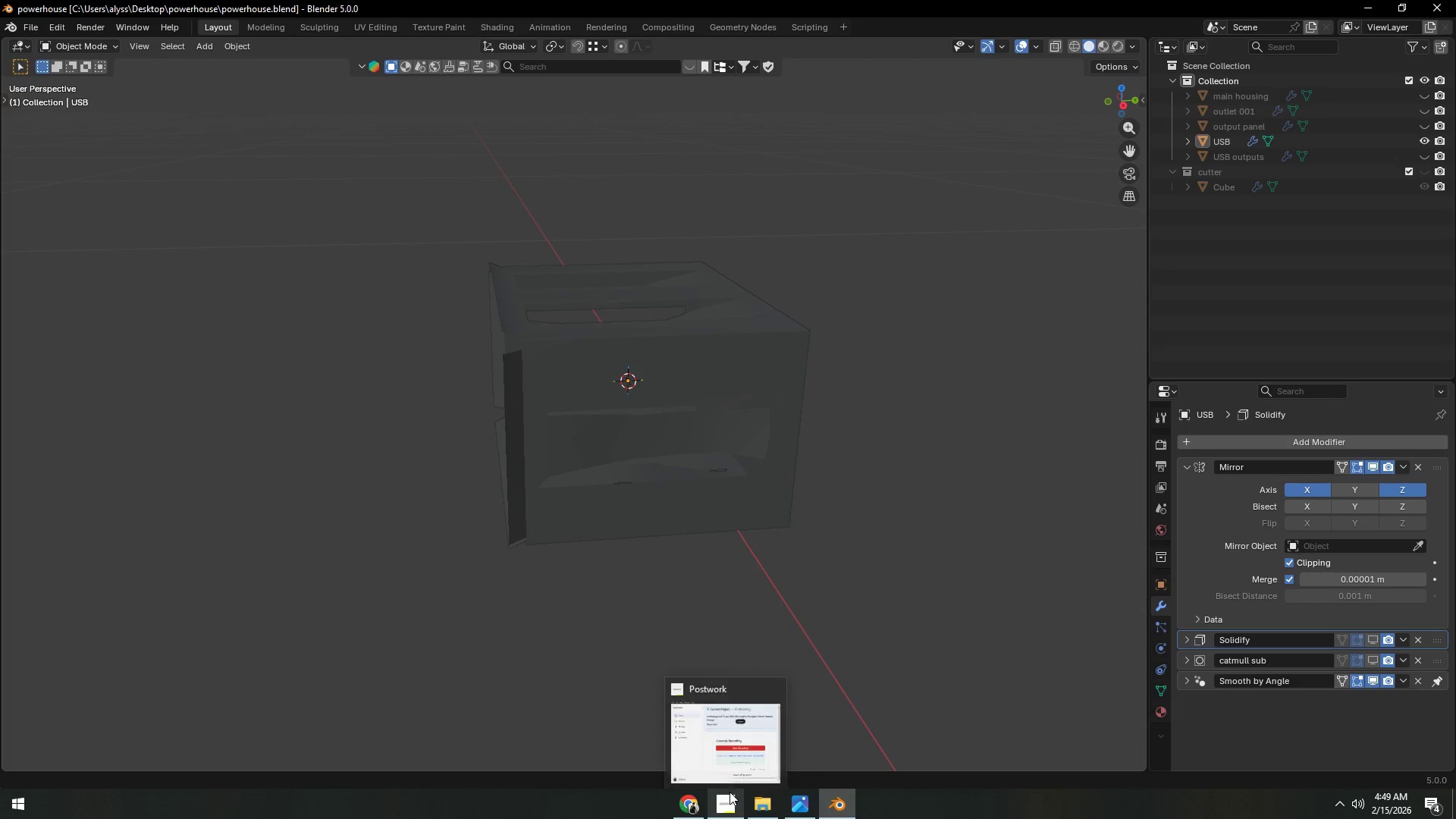 
left_click([730, 794])
 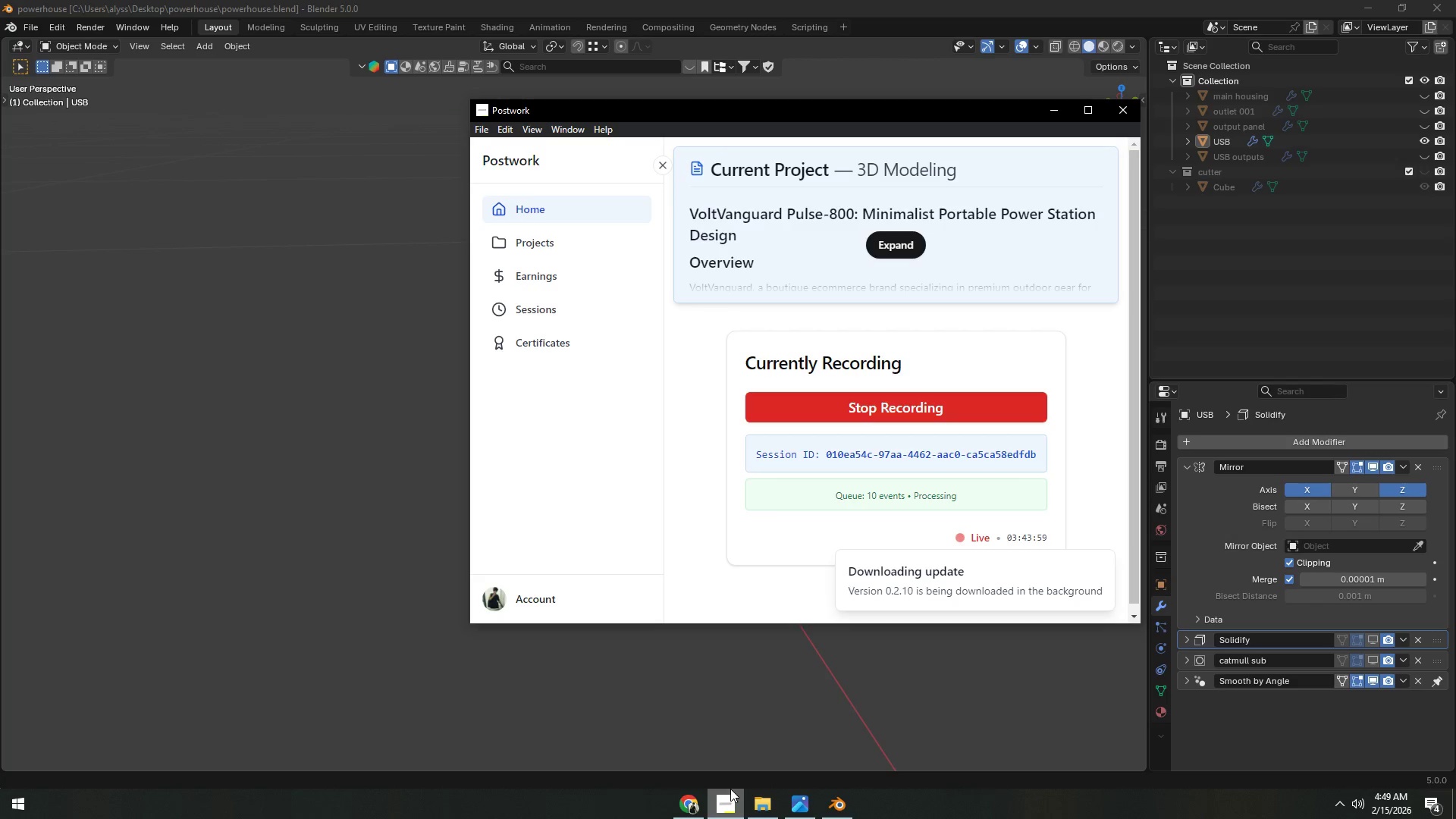 
wait(7.78)
 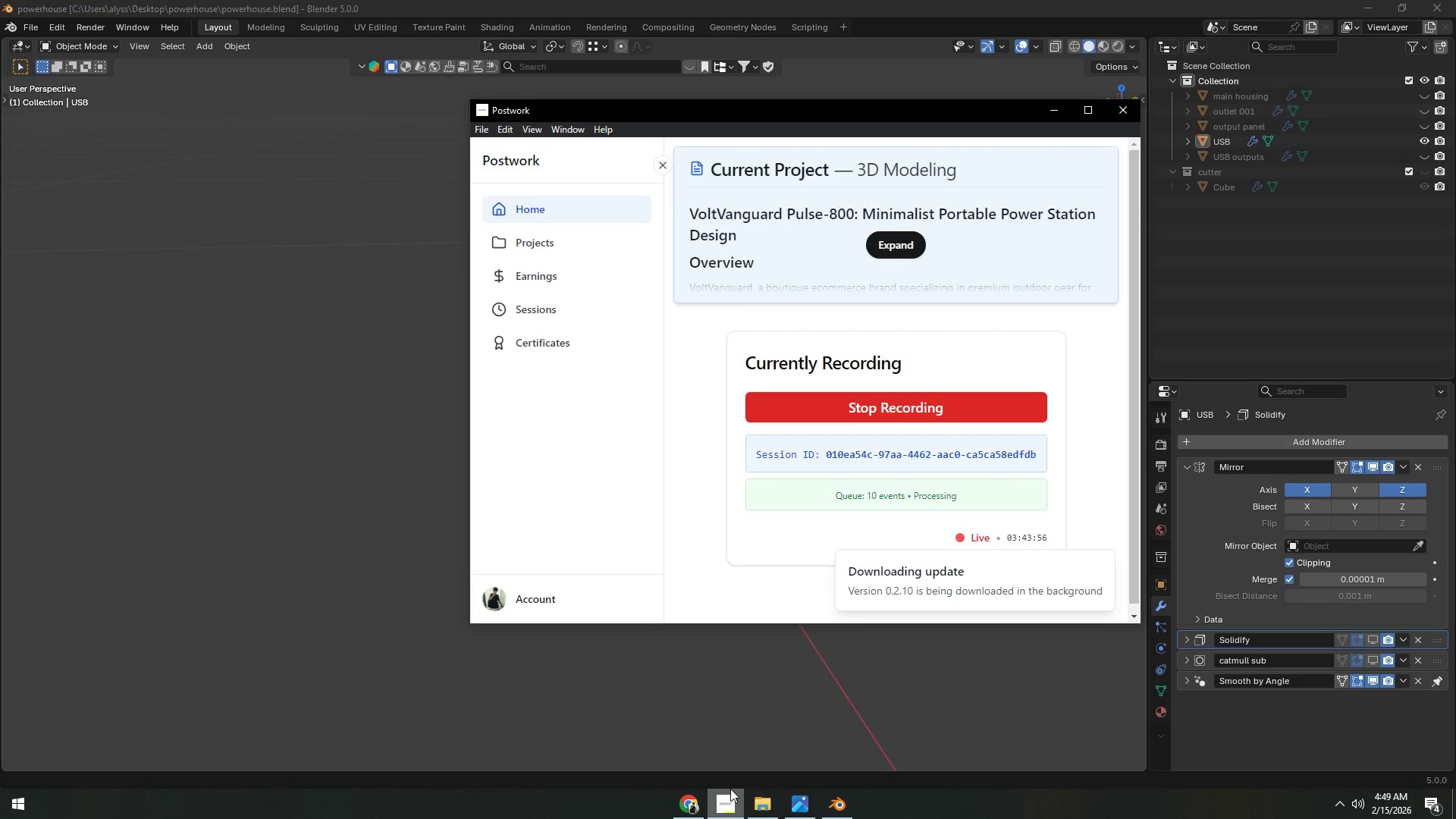 
left_click([412, 285])
 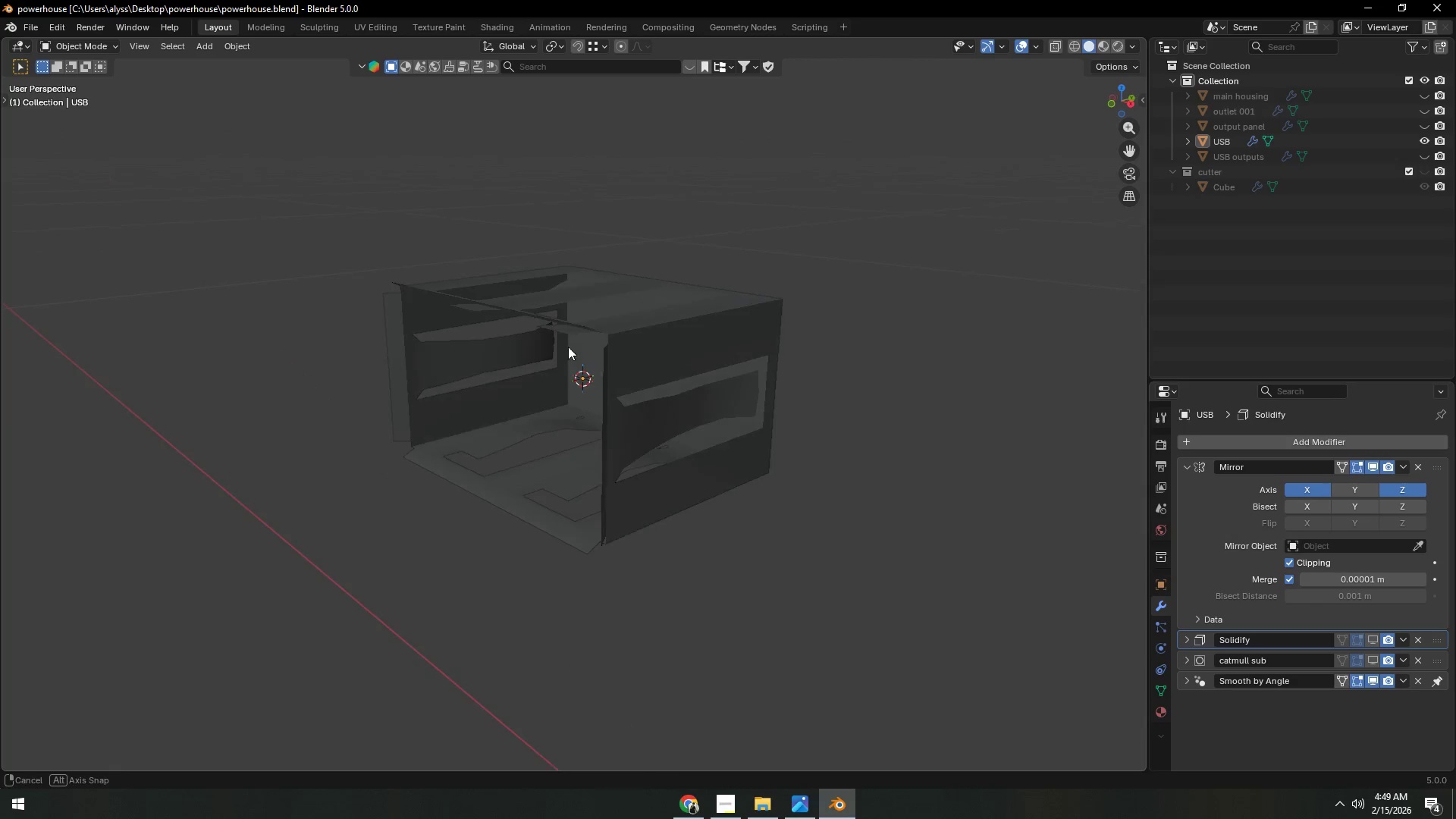 
scroll: coordinate [581, 369], scroll_direction: up, amount: 3.0
 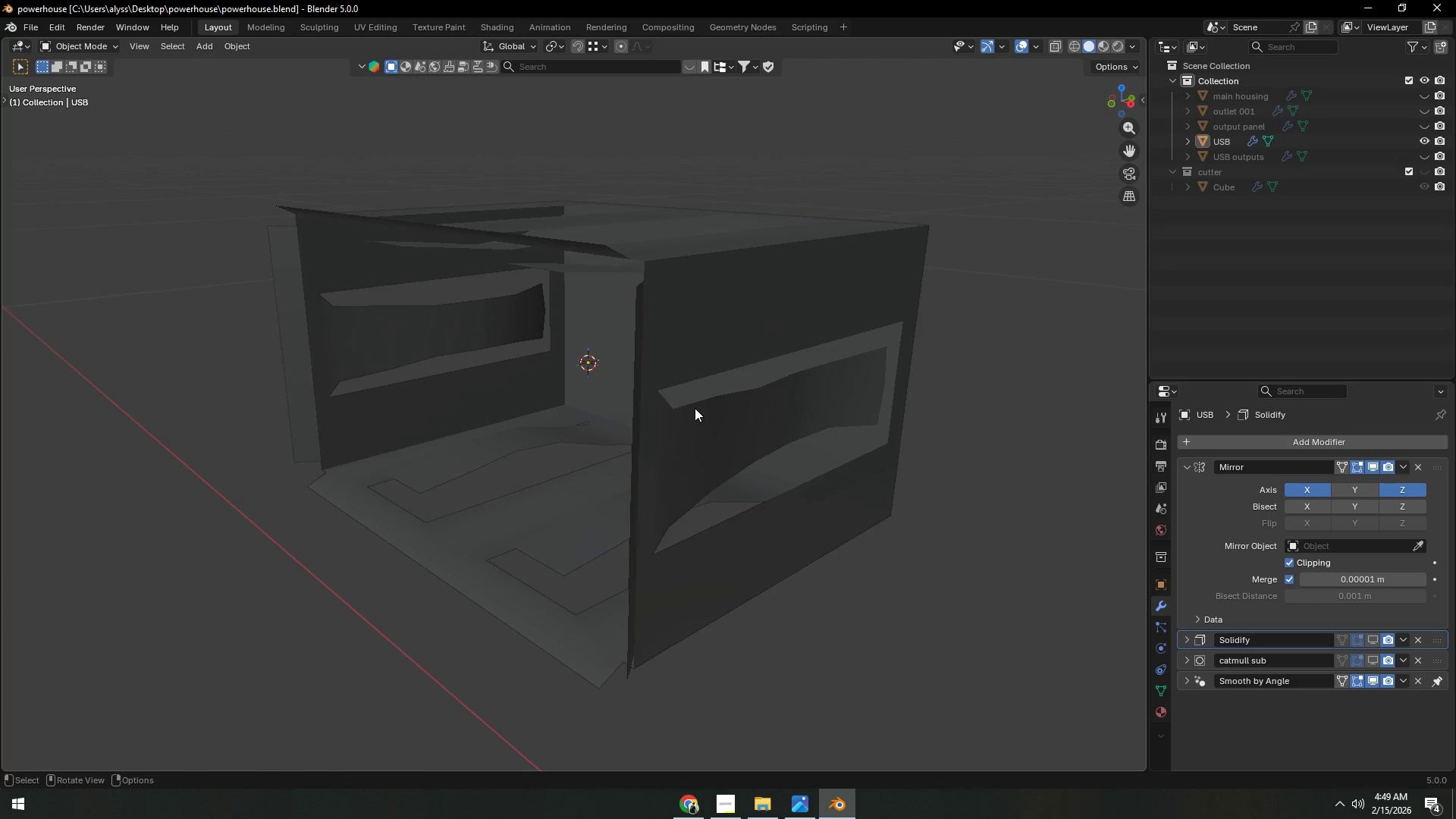 
left_click([710, 428])
 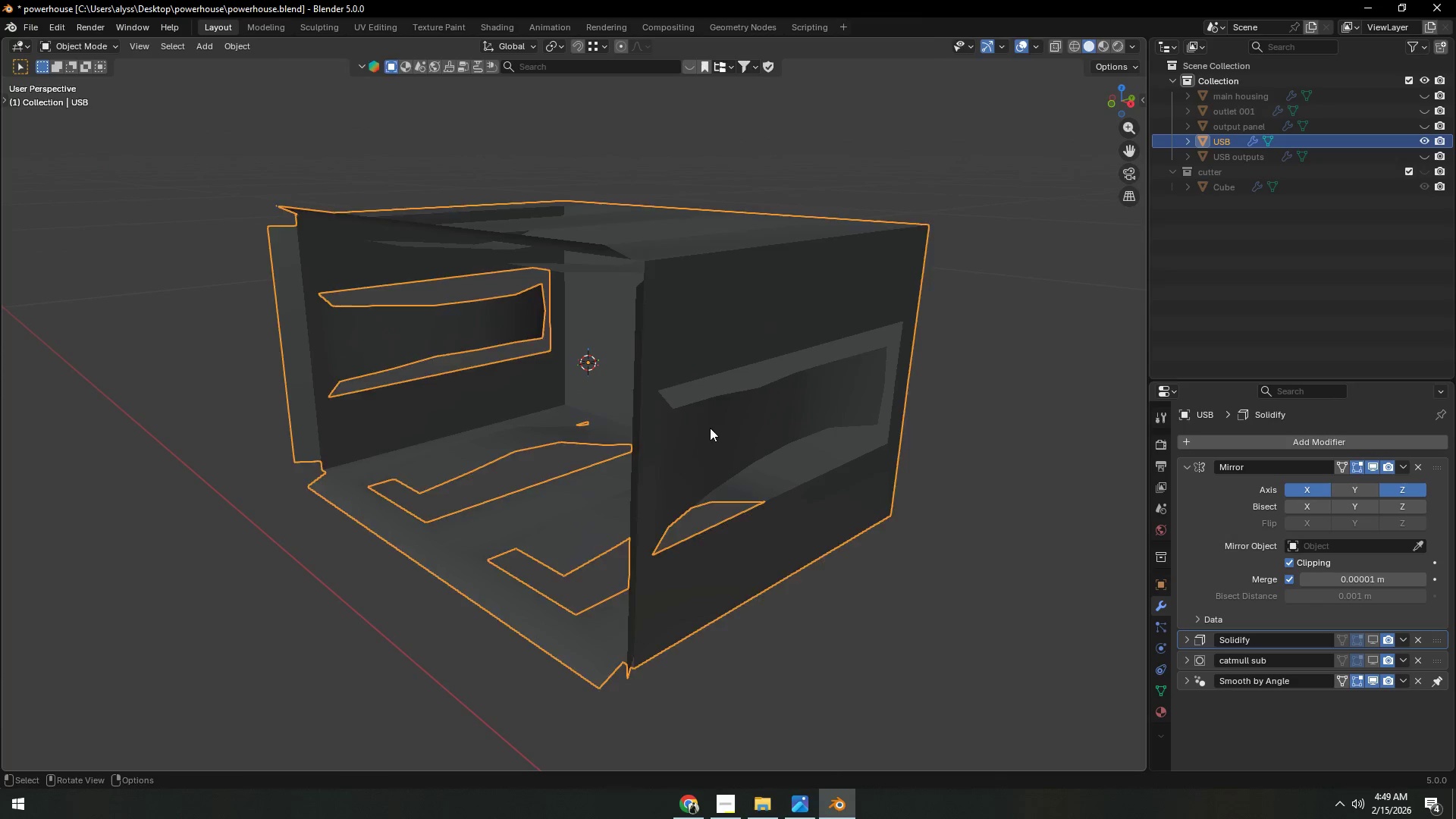 
key(Tab)
 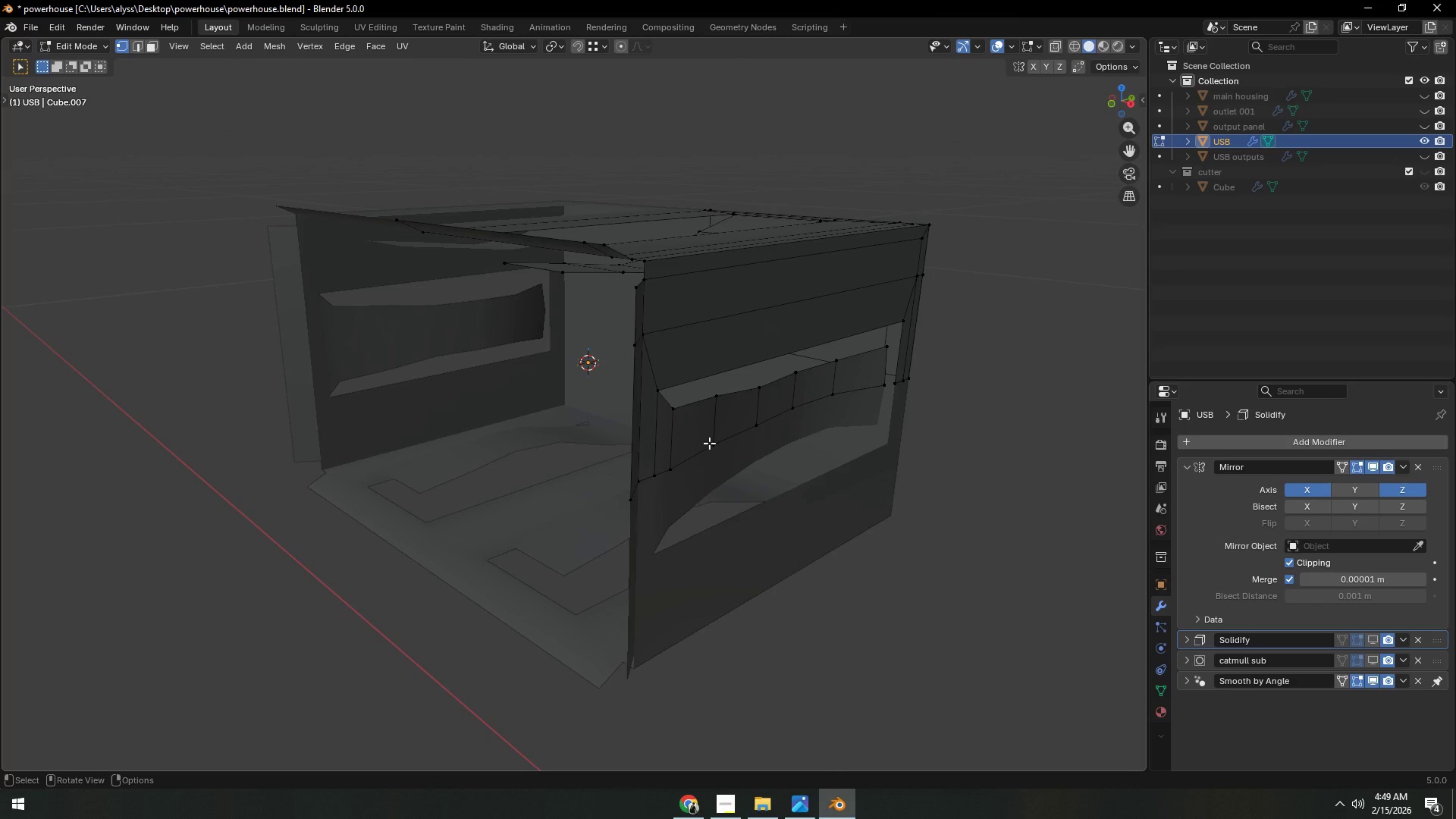 
wait(5.02)
 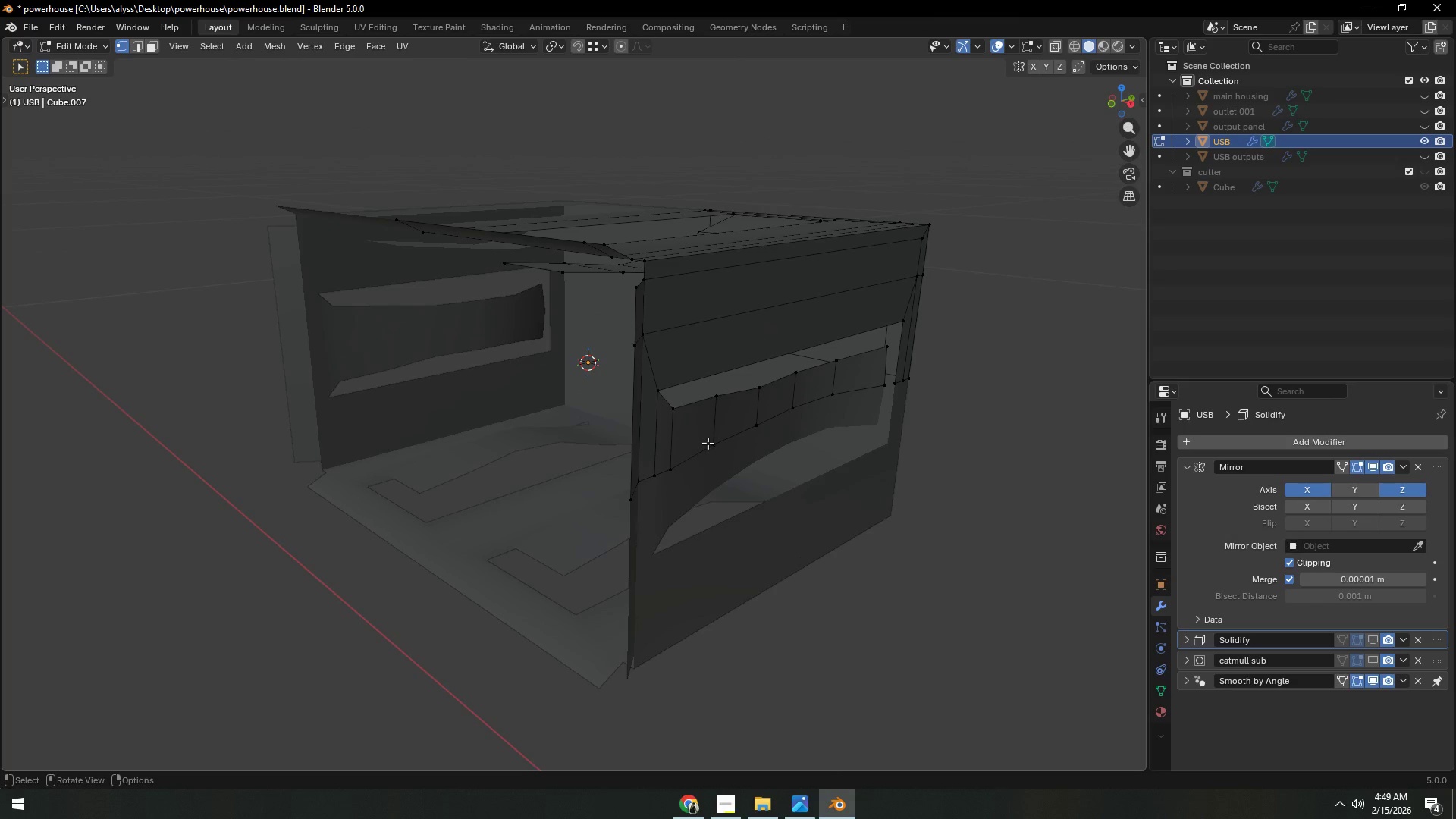 
left_click([997, 434])
 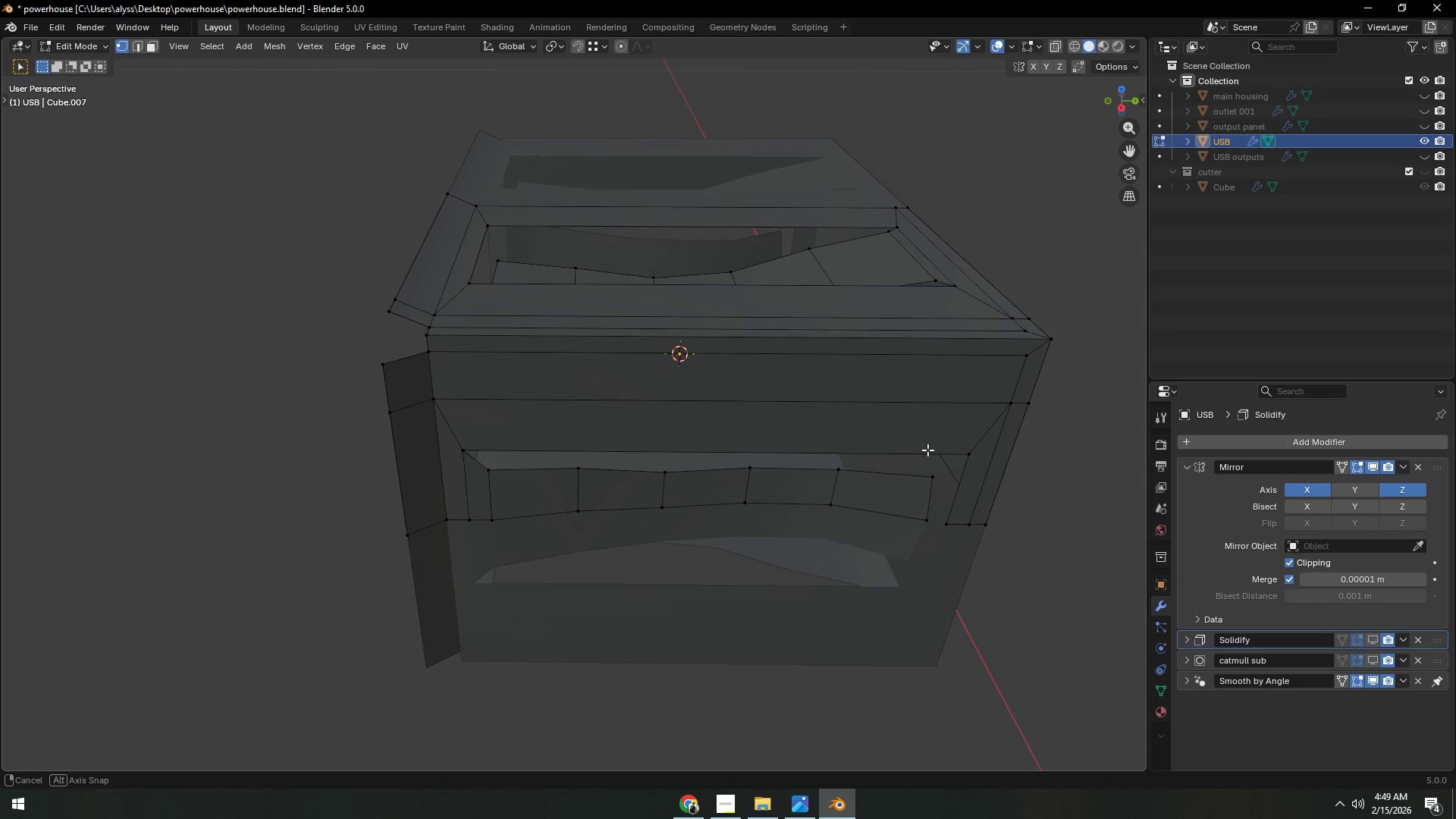 
wait(8.44)
 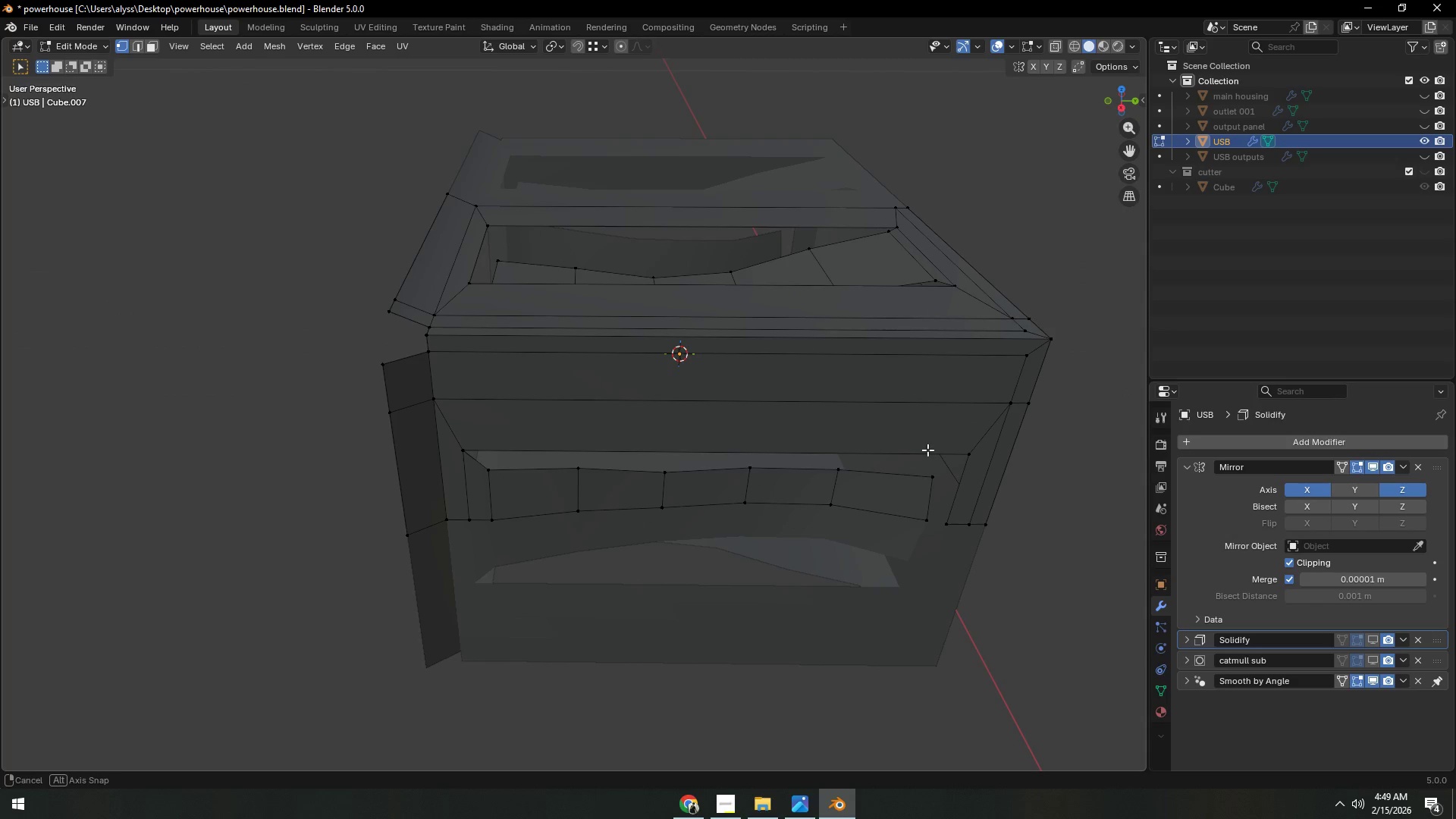 
scroll: coordinate [967, 476], scroll_direction: down, amount: 2.0
 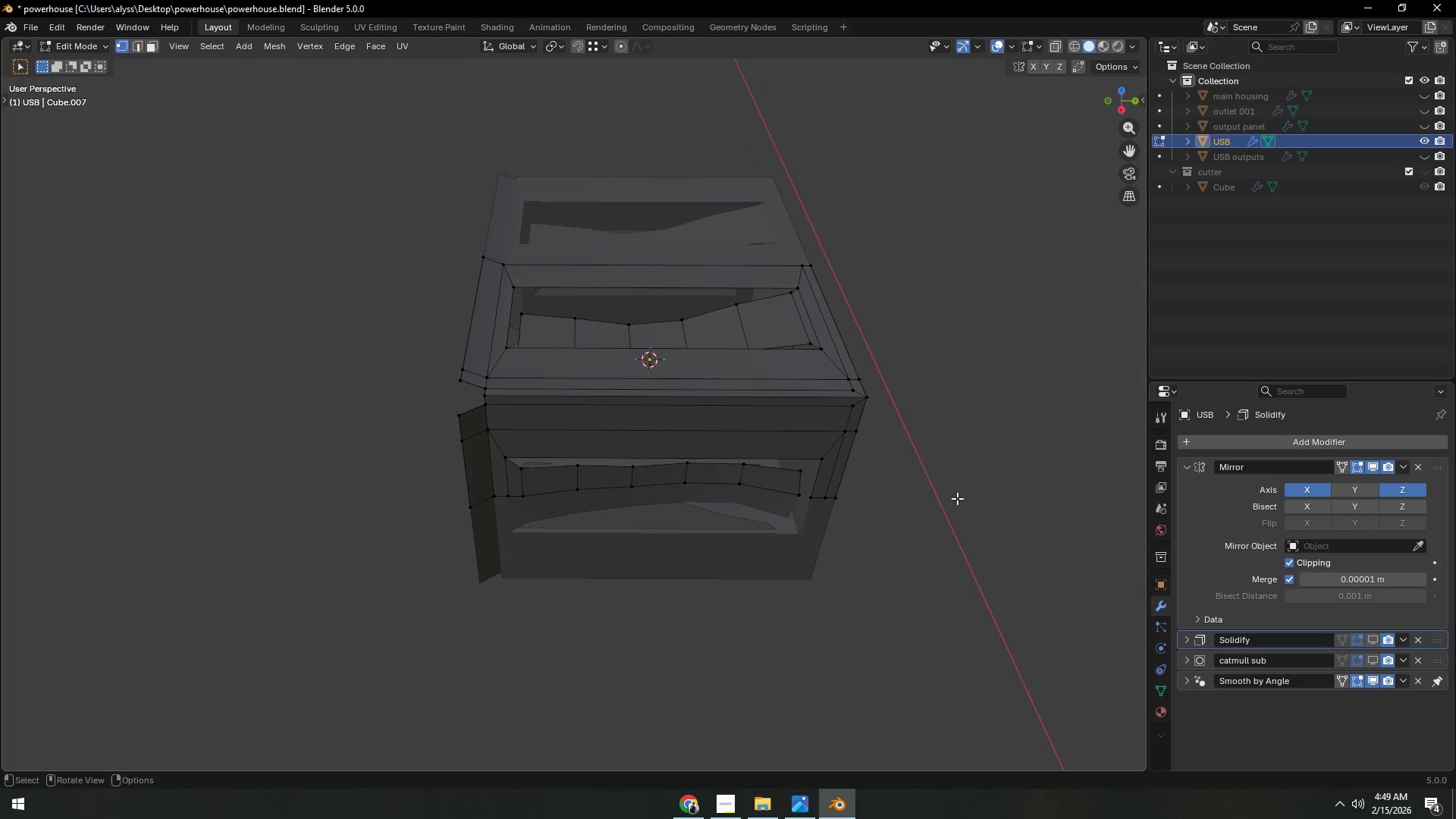 
left_click([981, 485])
 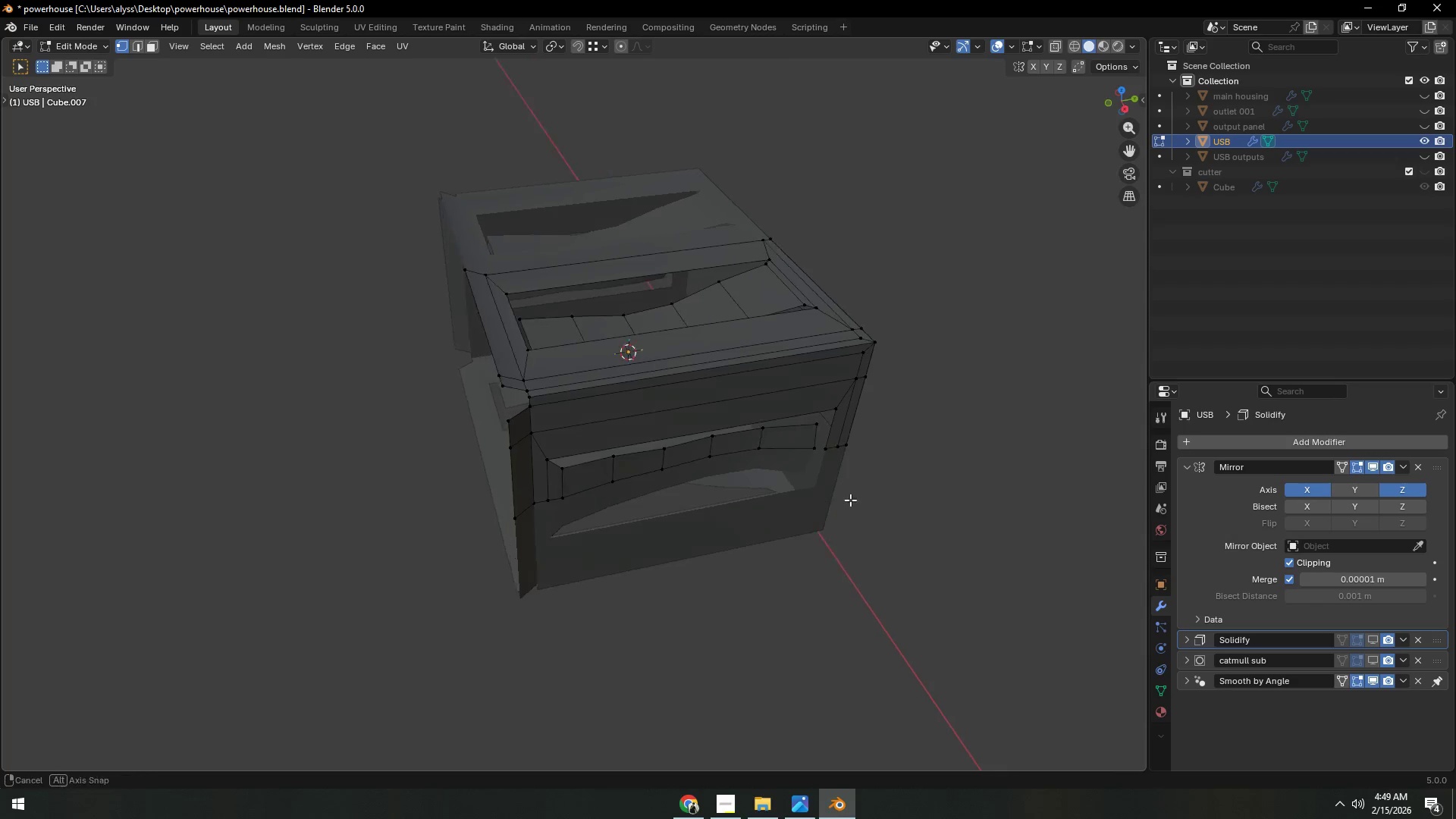 
left_click([911, 488])
 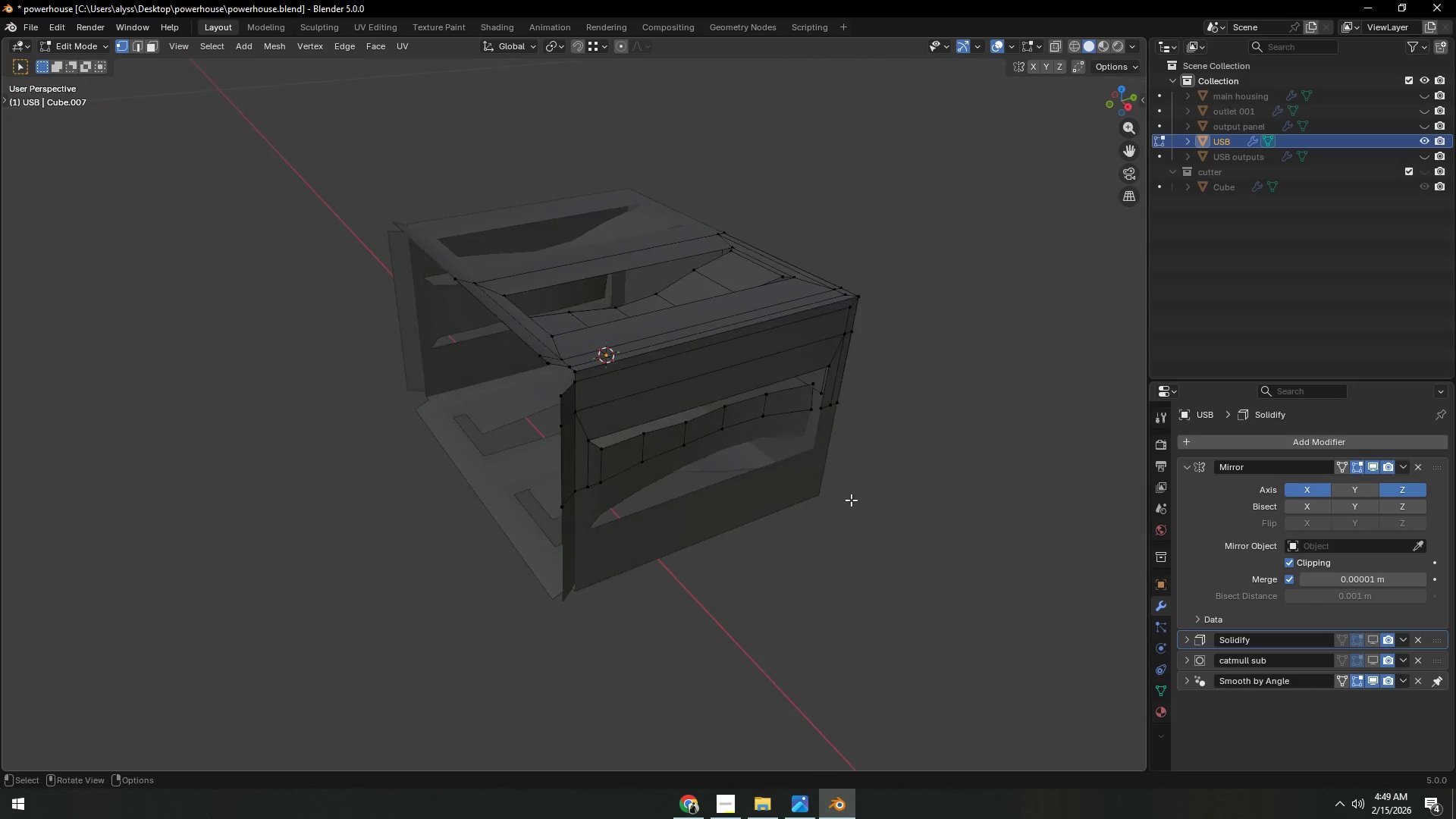 
left_click([962, 480])
 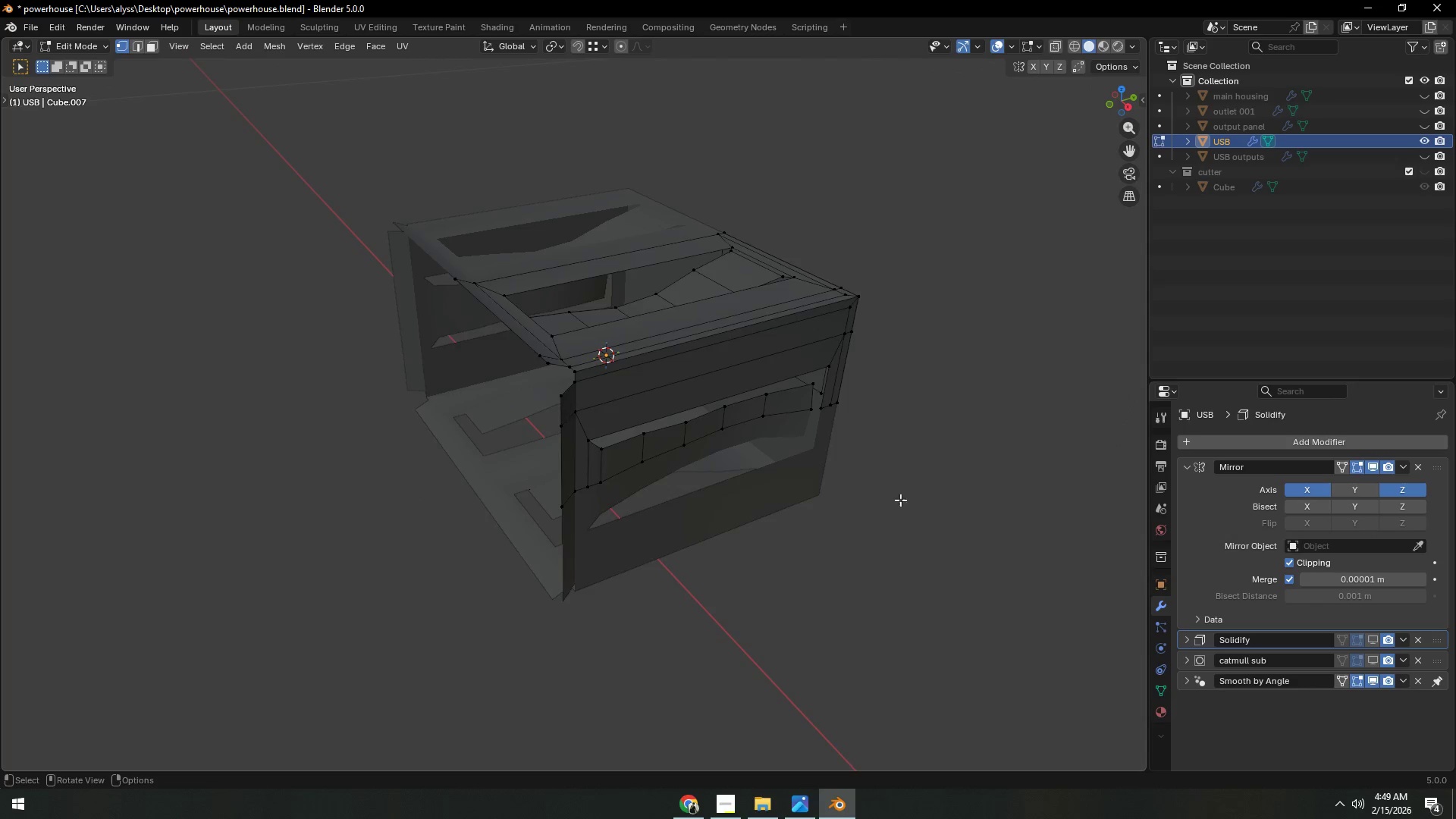 
key(Tab)
 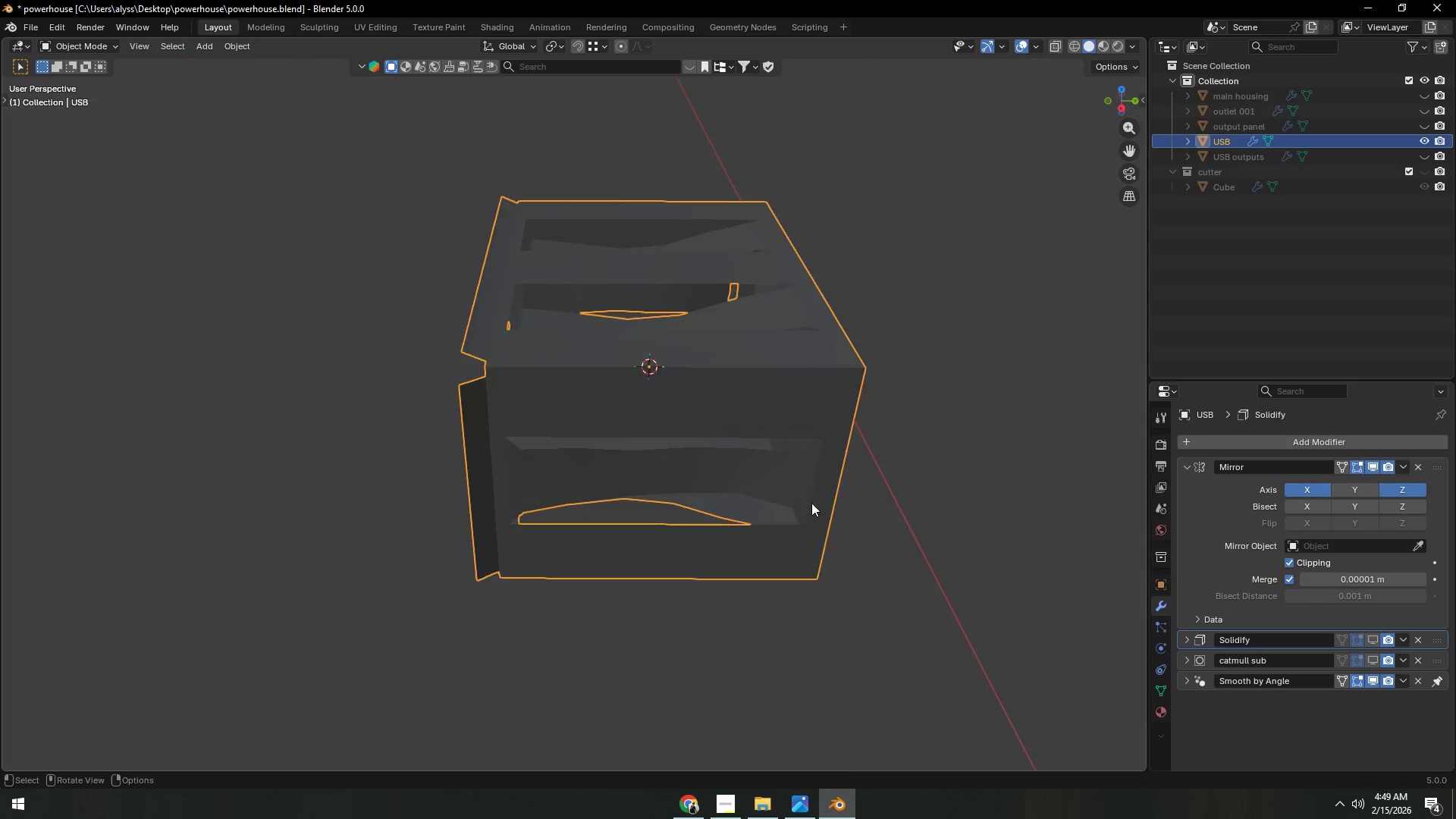 
scroll: coordinate [811, 503], scroll_direction: up, amount: 2.0
 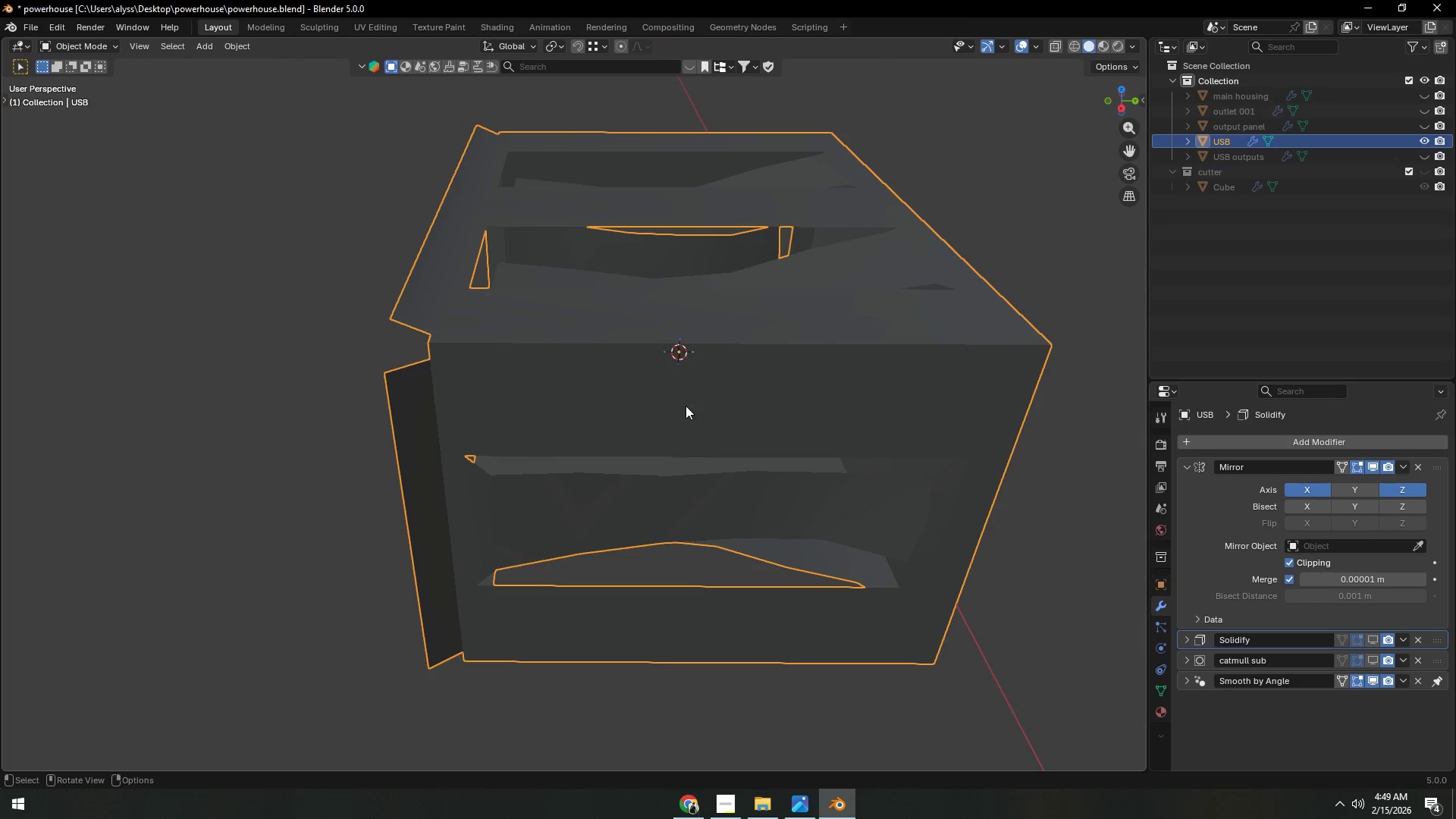 
key(Tab)
 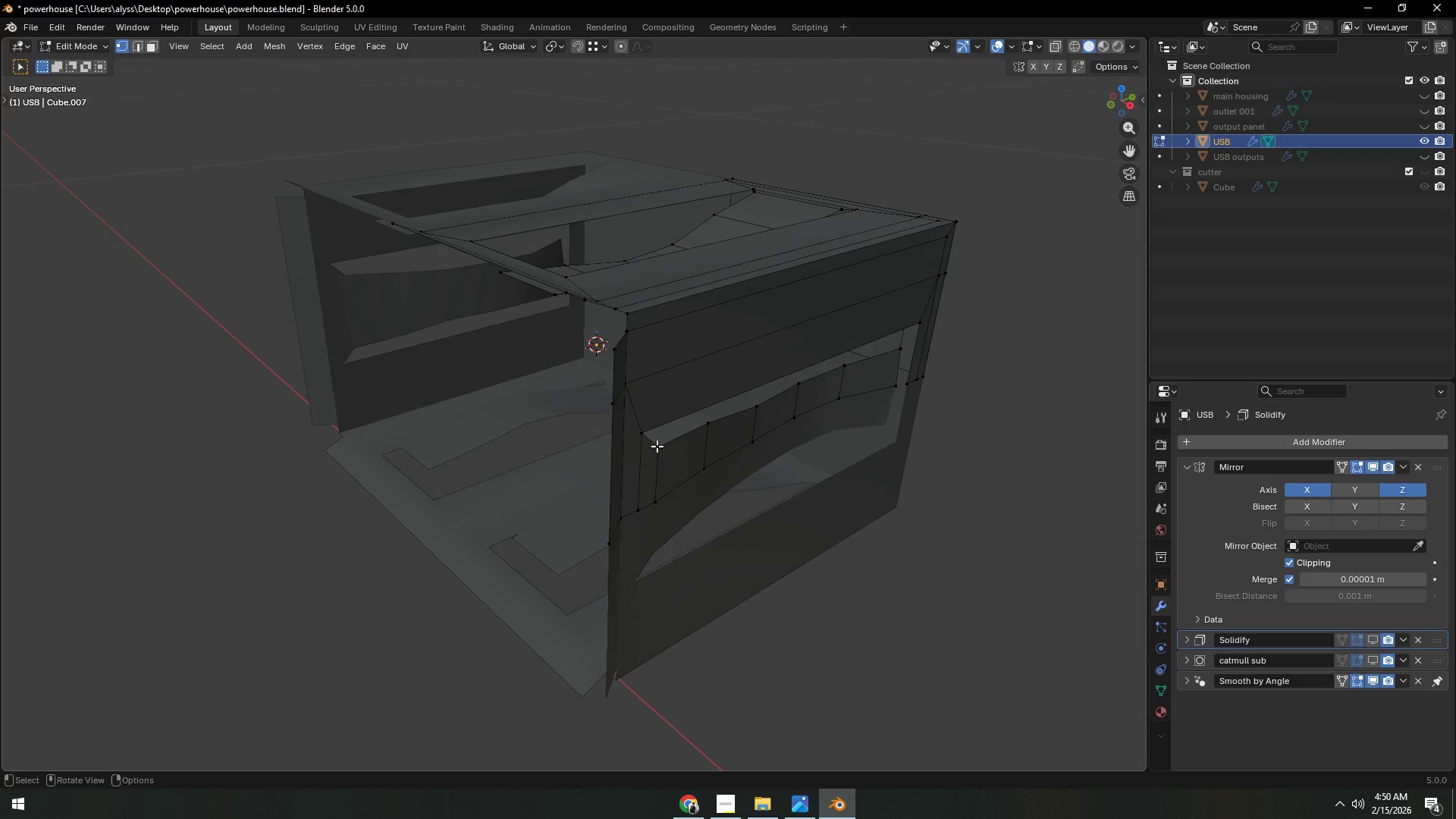 
wait(7.36)
 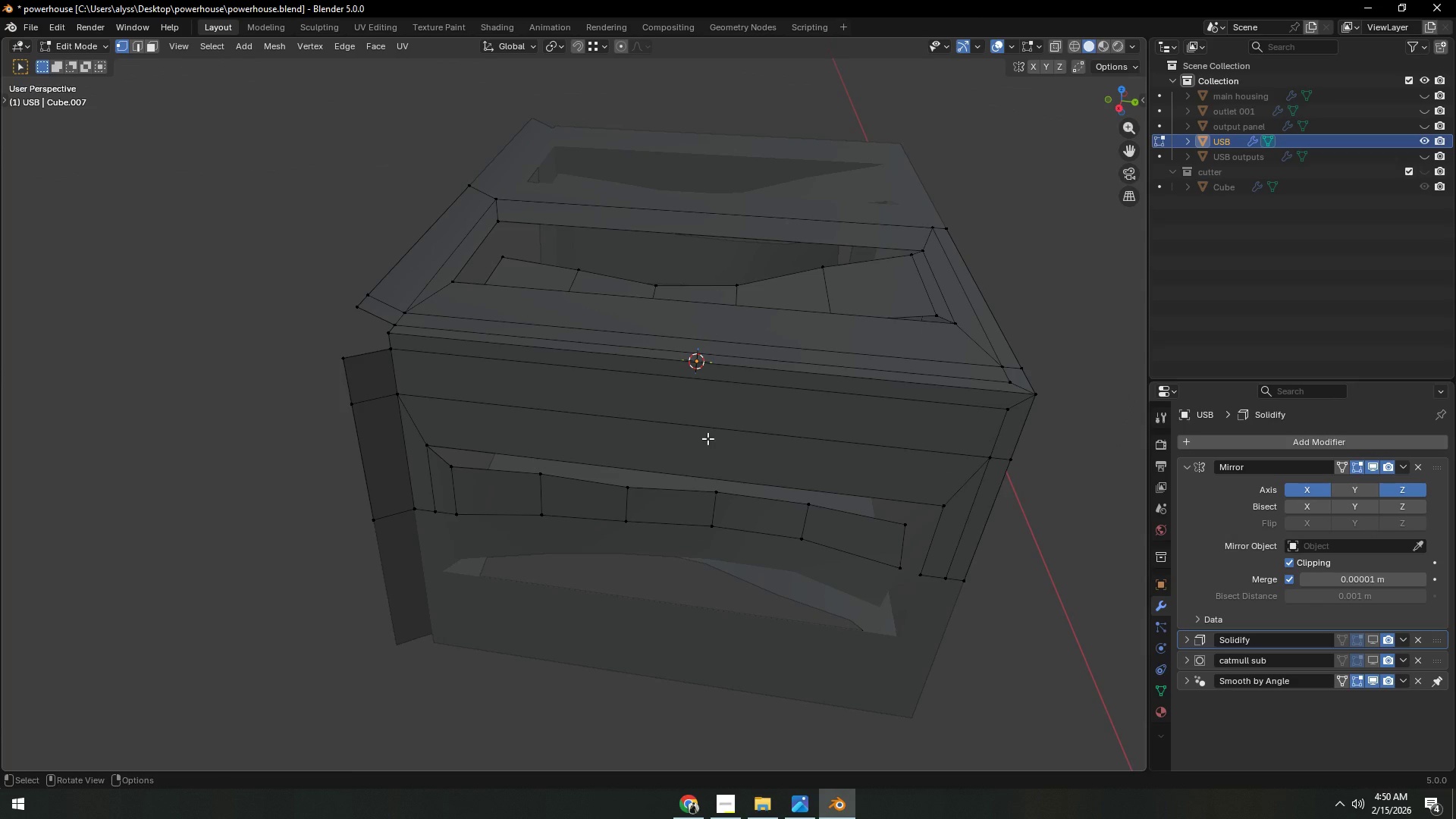 
left_click([987, 451])
 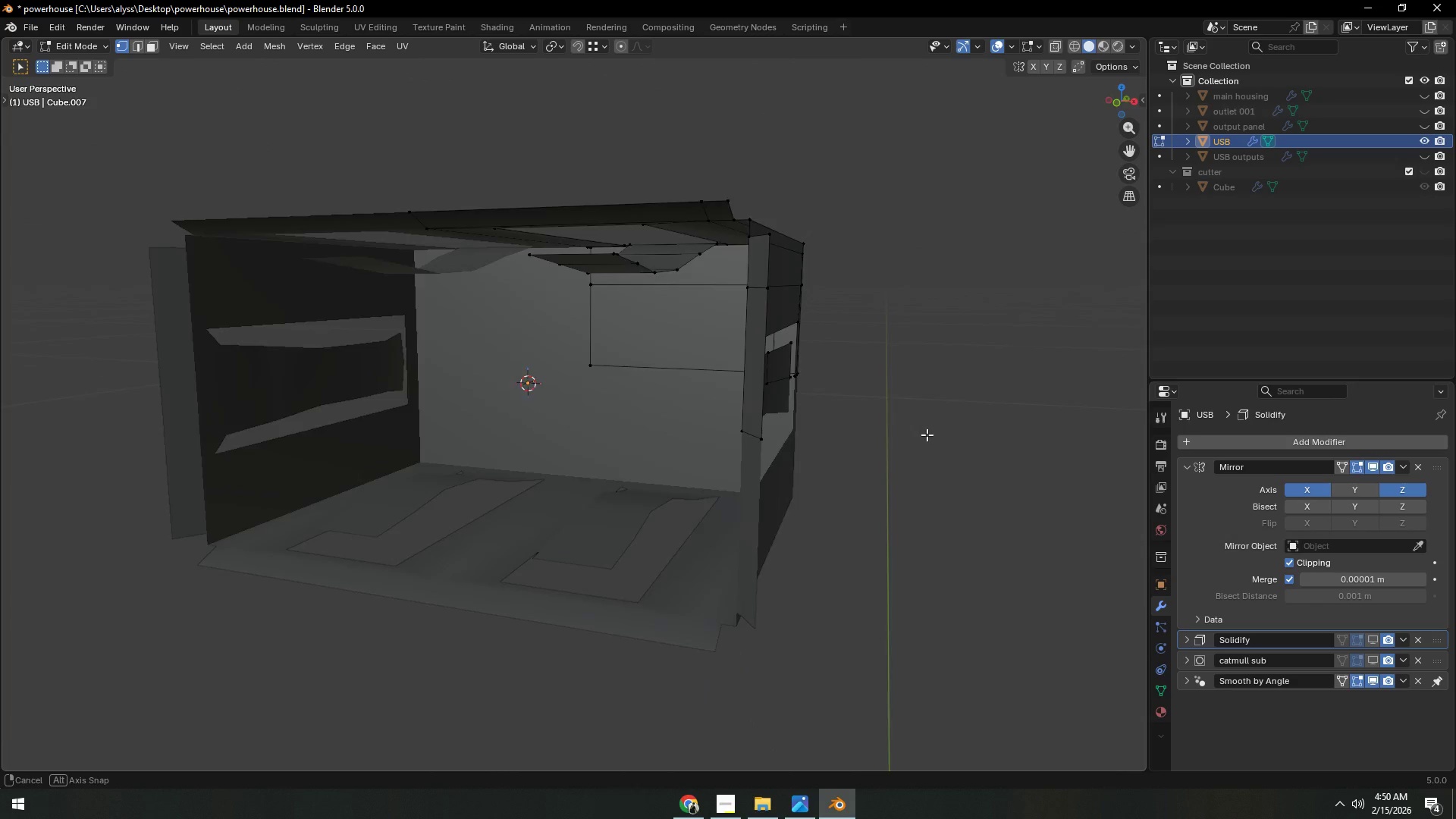 
wait(6.75)
 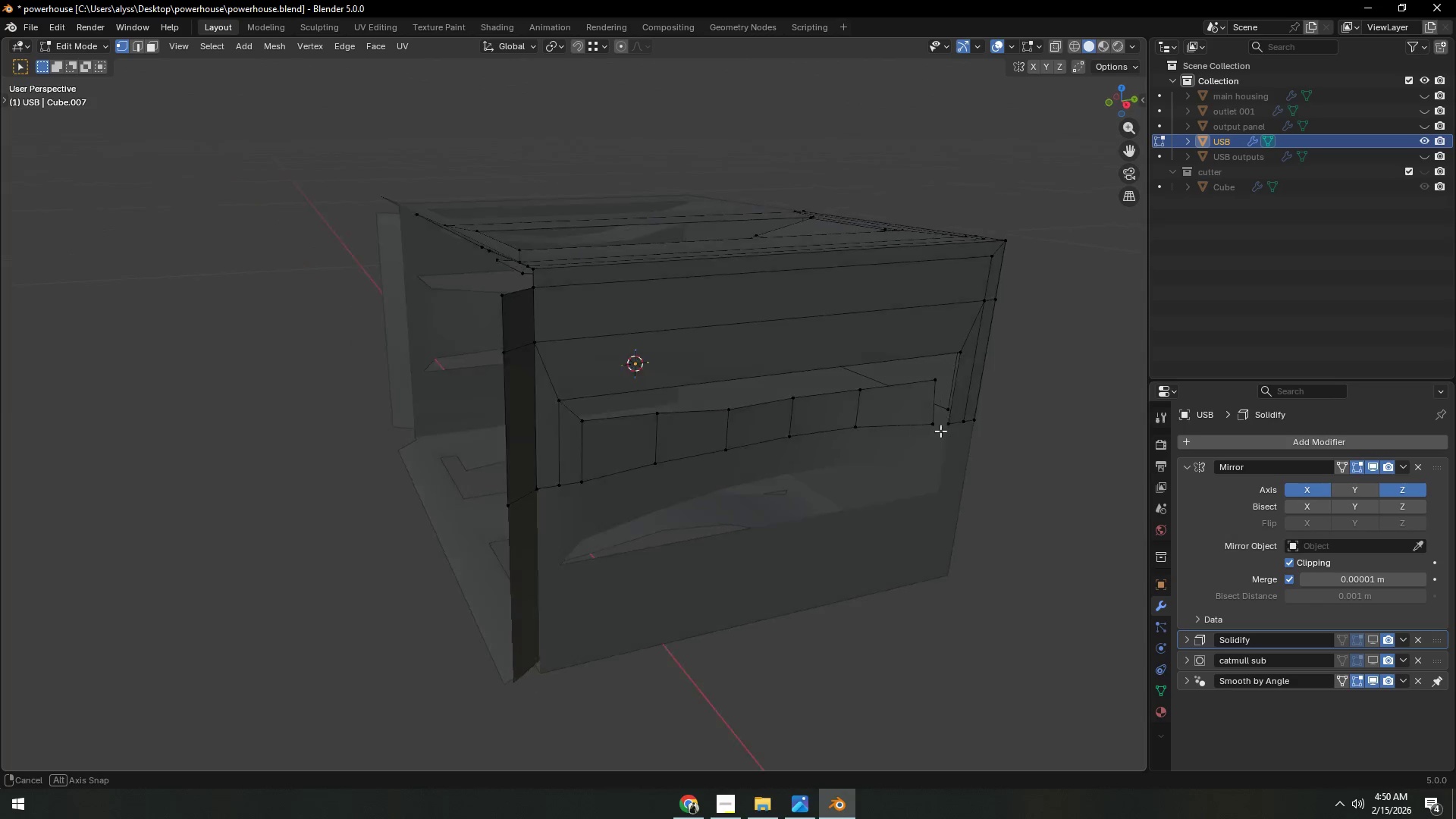 
key(2)
 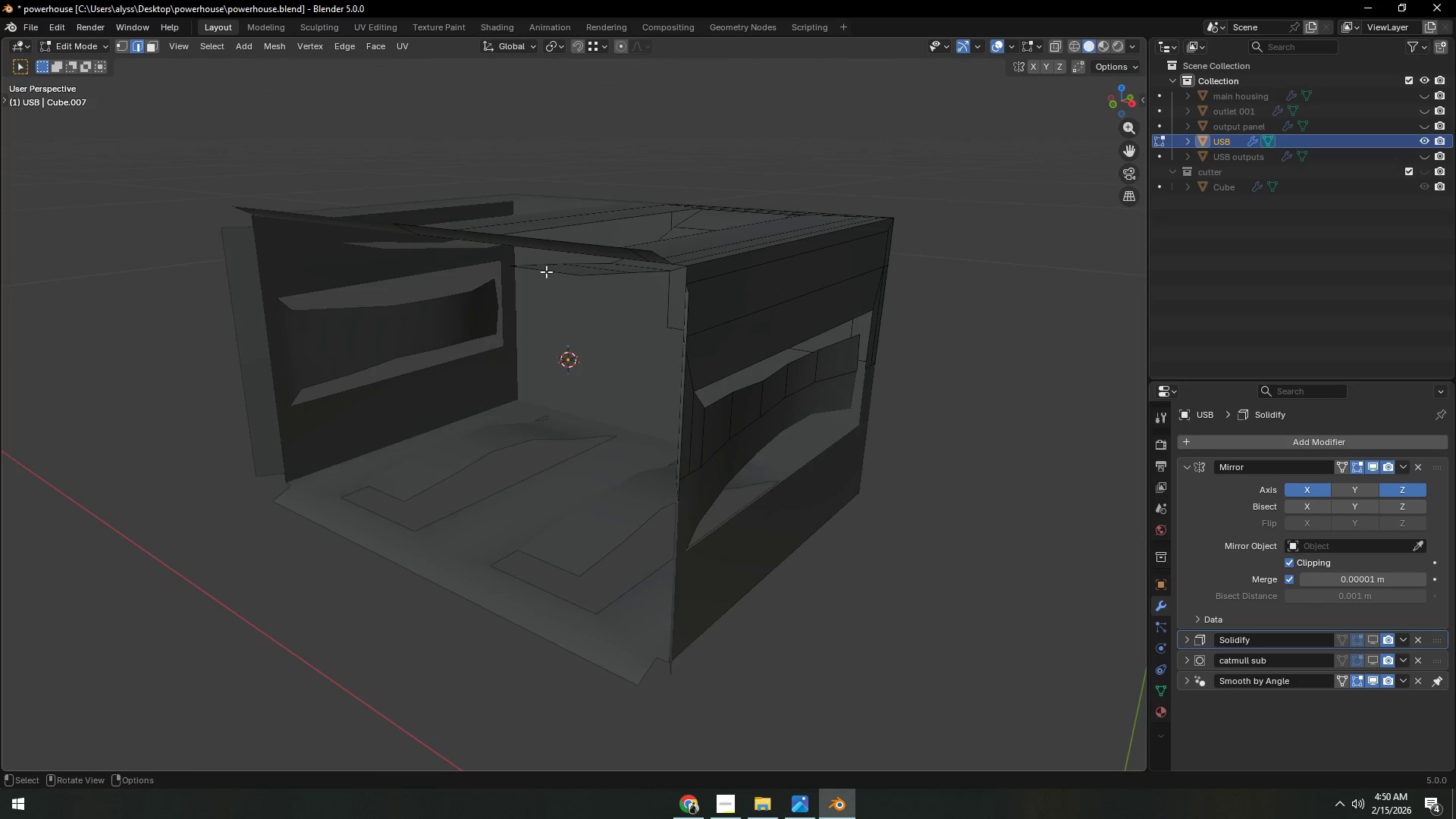 
left_click([546, 271])
 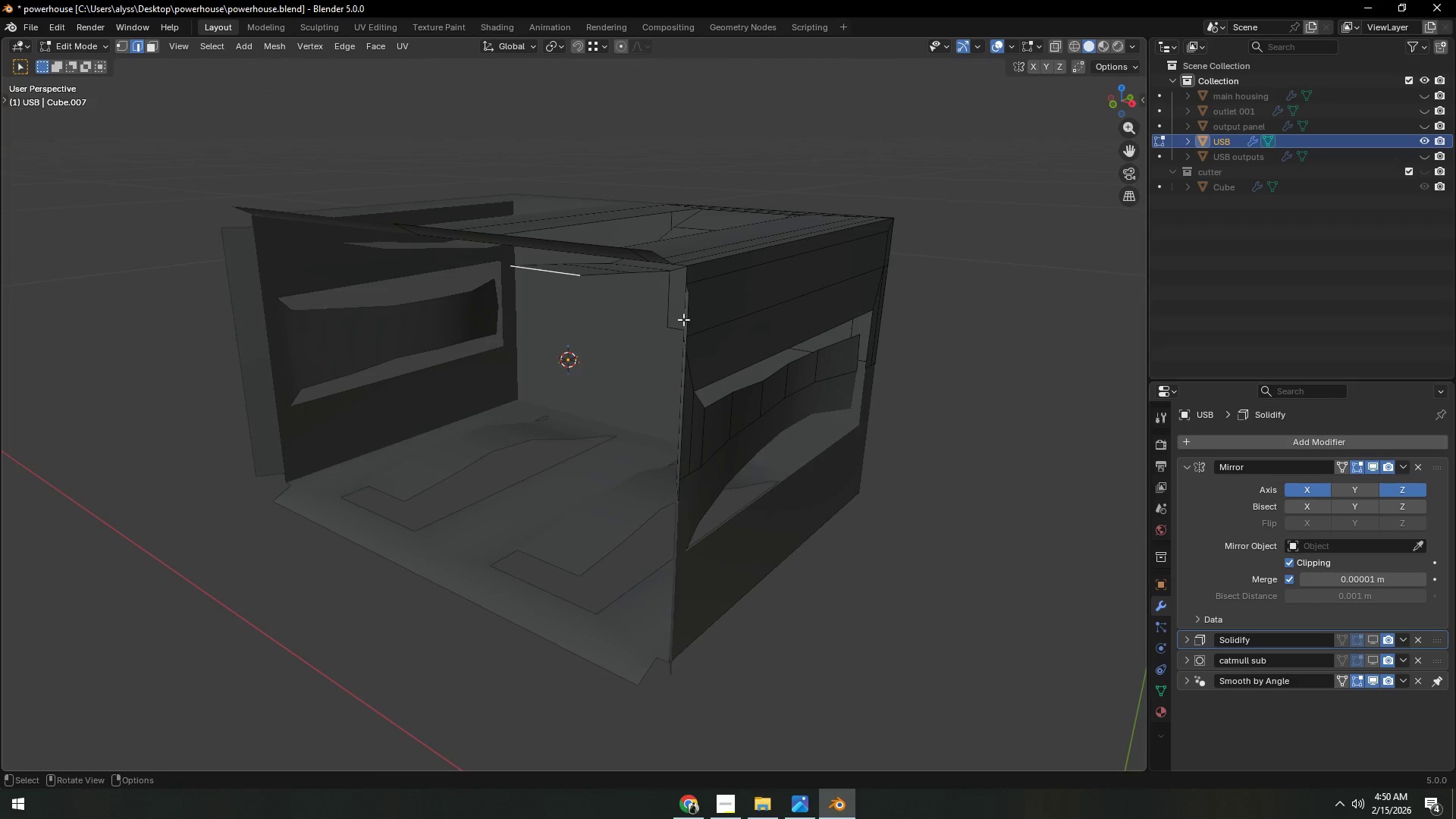 
type(gz)
 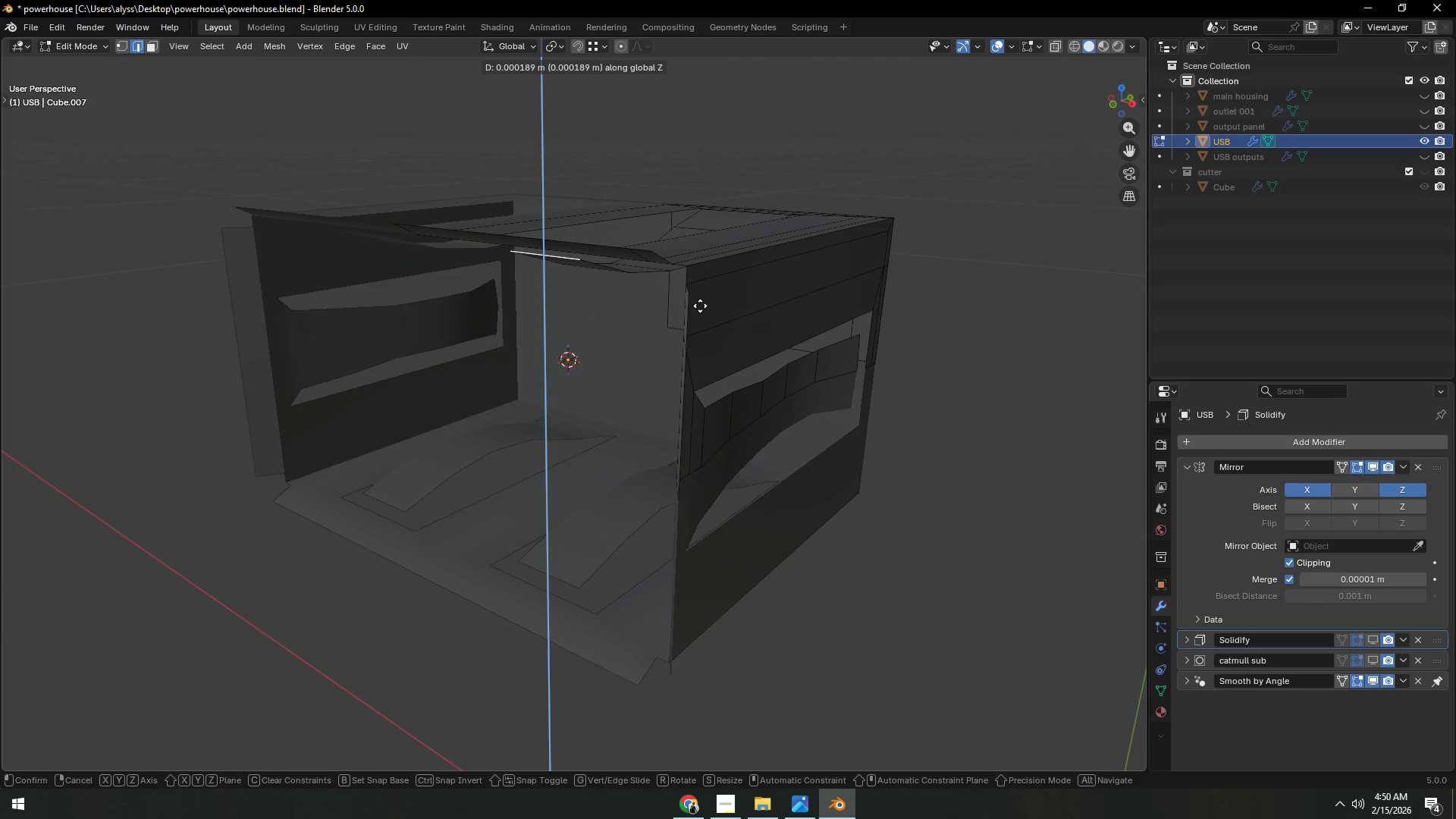 
left_click([700, 306])
 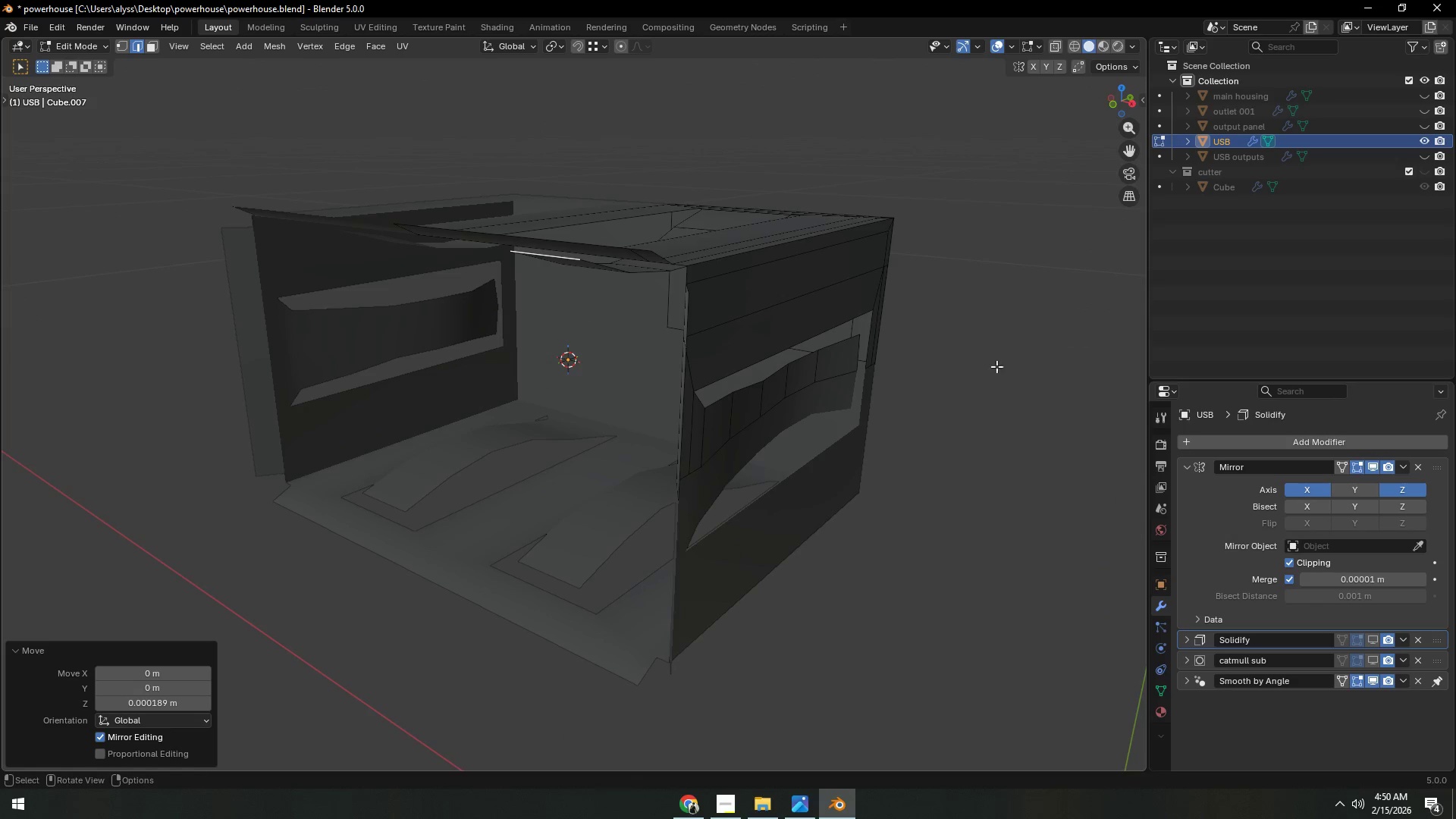 
left_click([999, 368])
 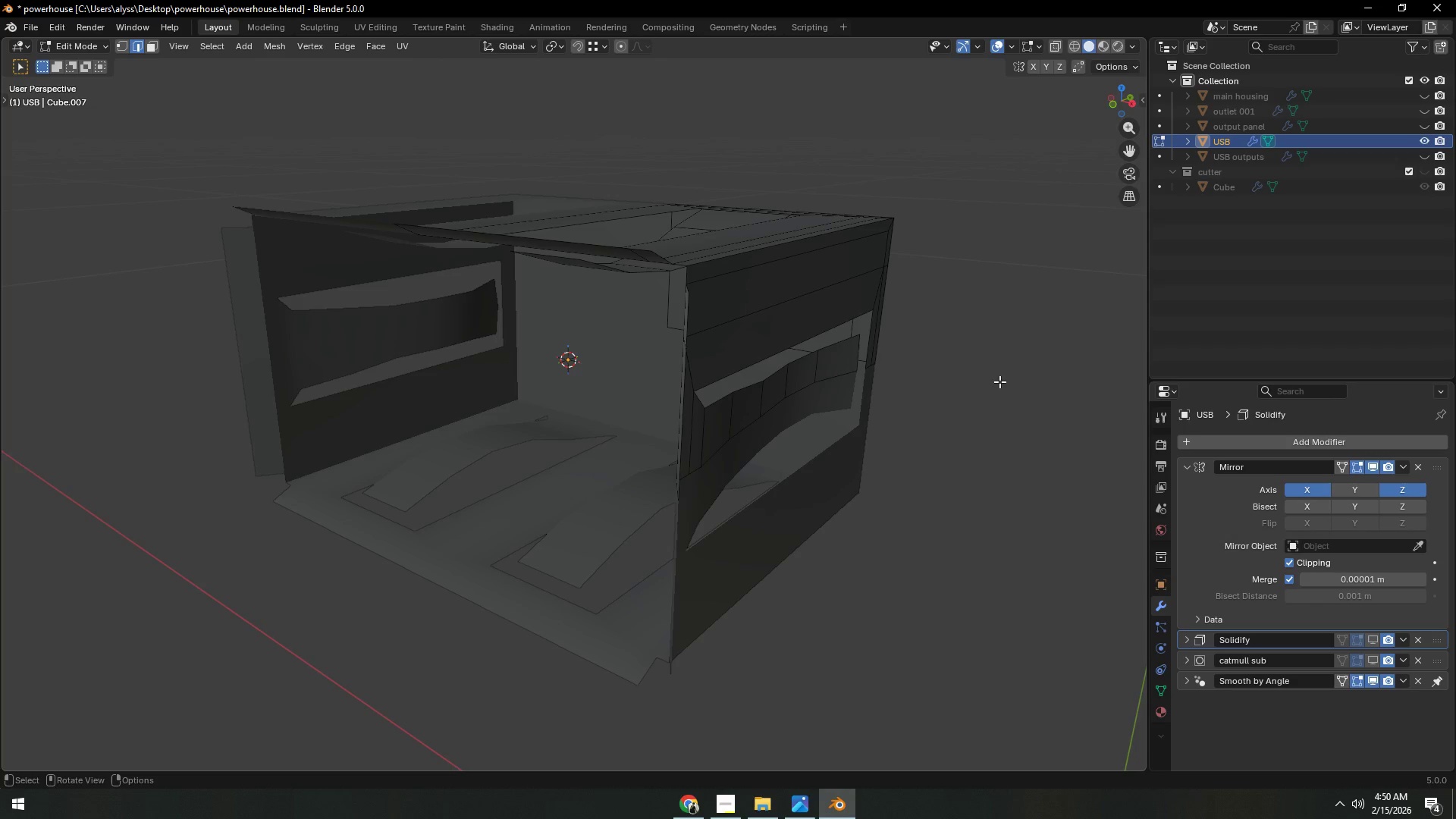 
left_click([1006, 389])
 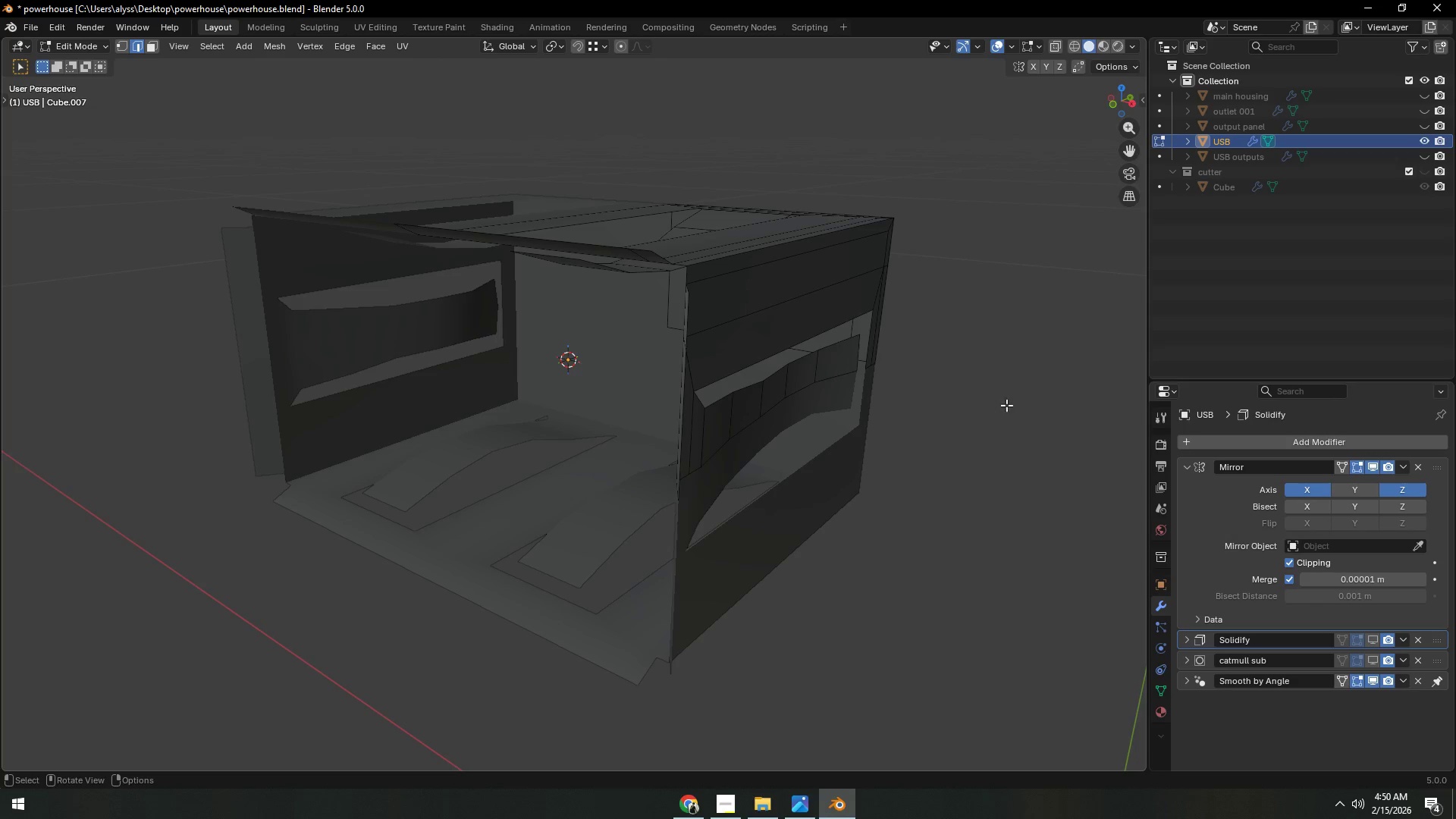 
key(Control+S)
 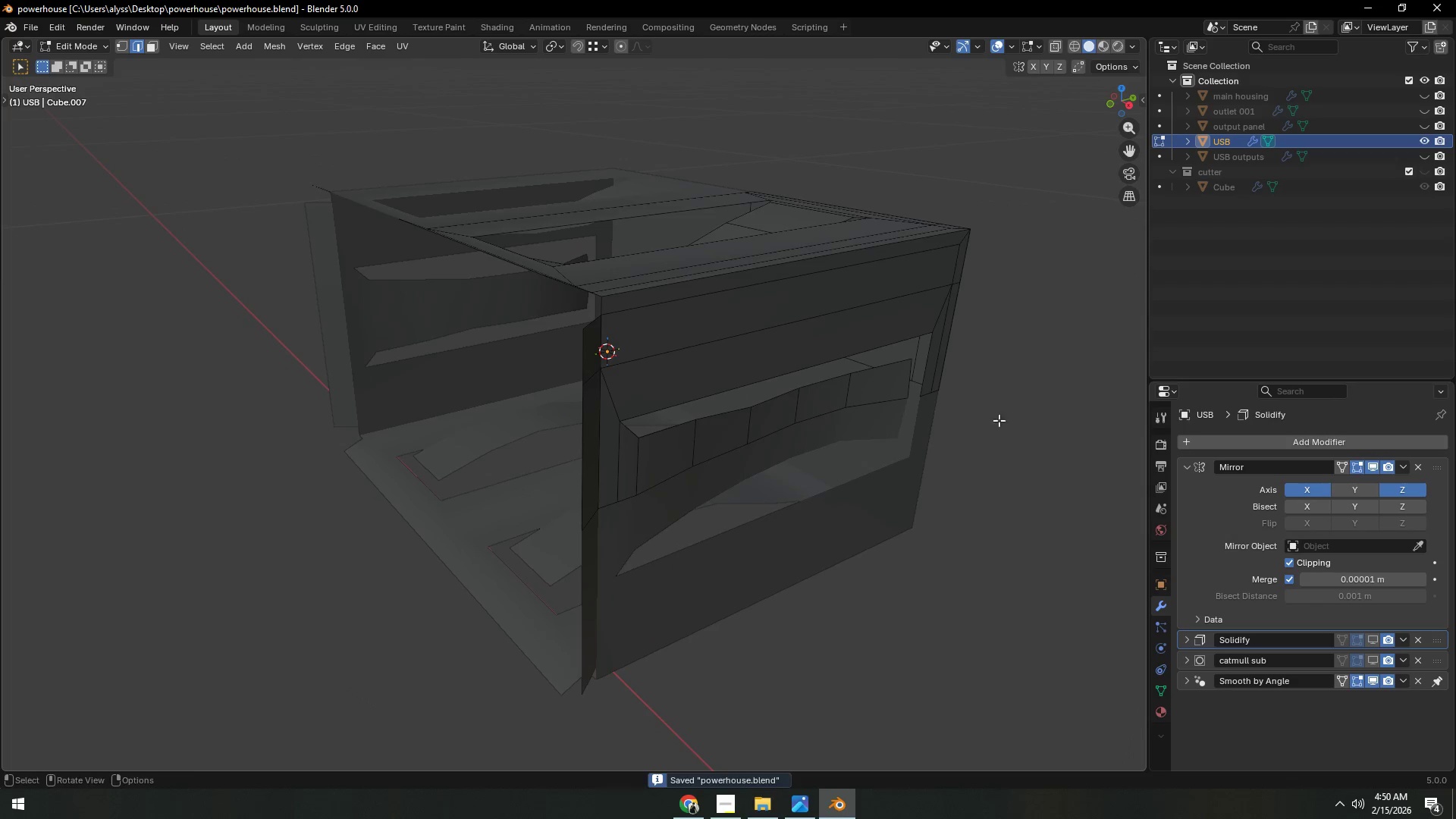 
left_click([1021, 417])
 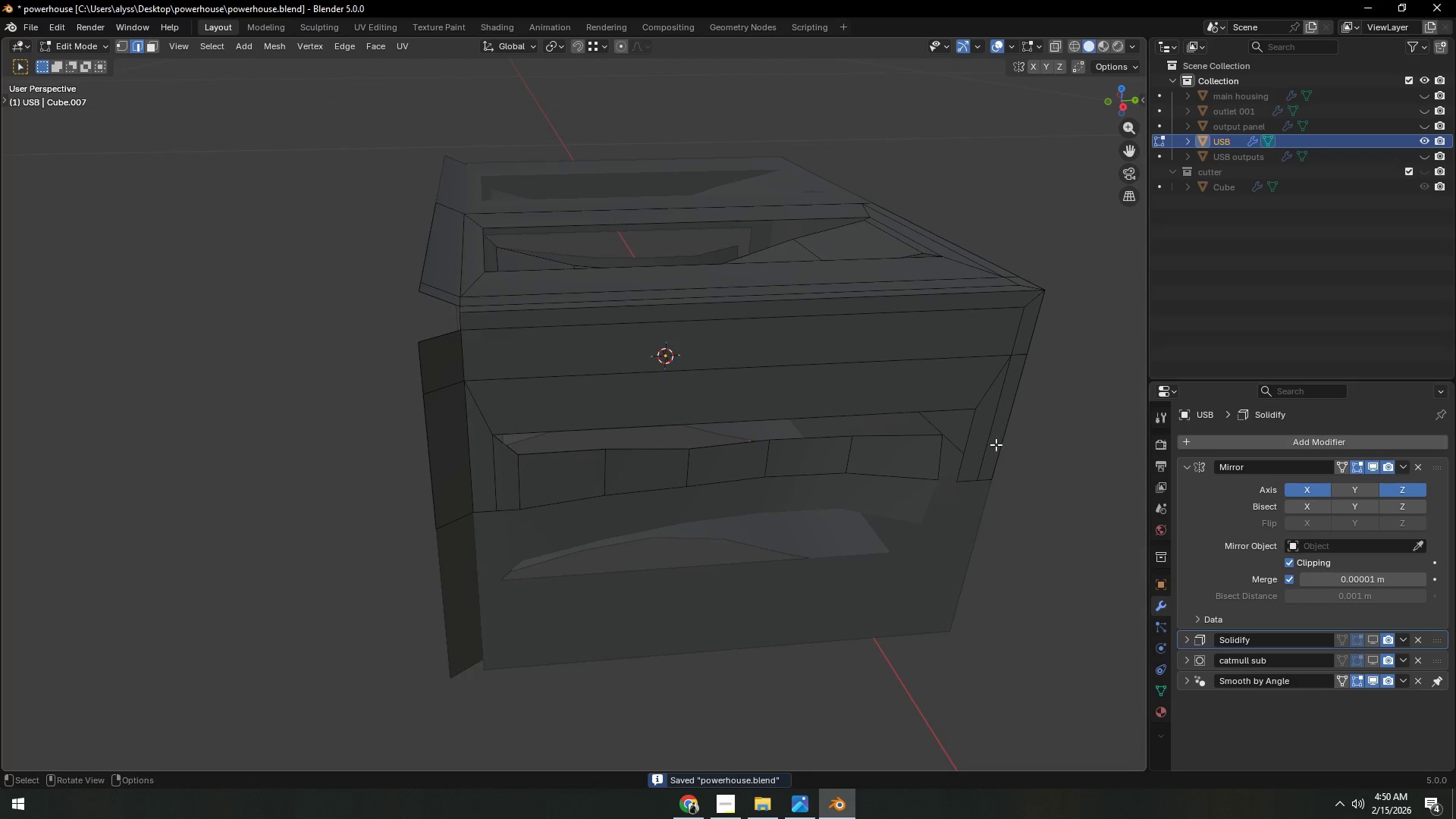 
key(Tab)
 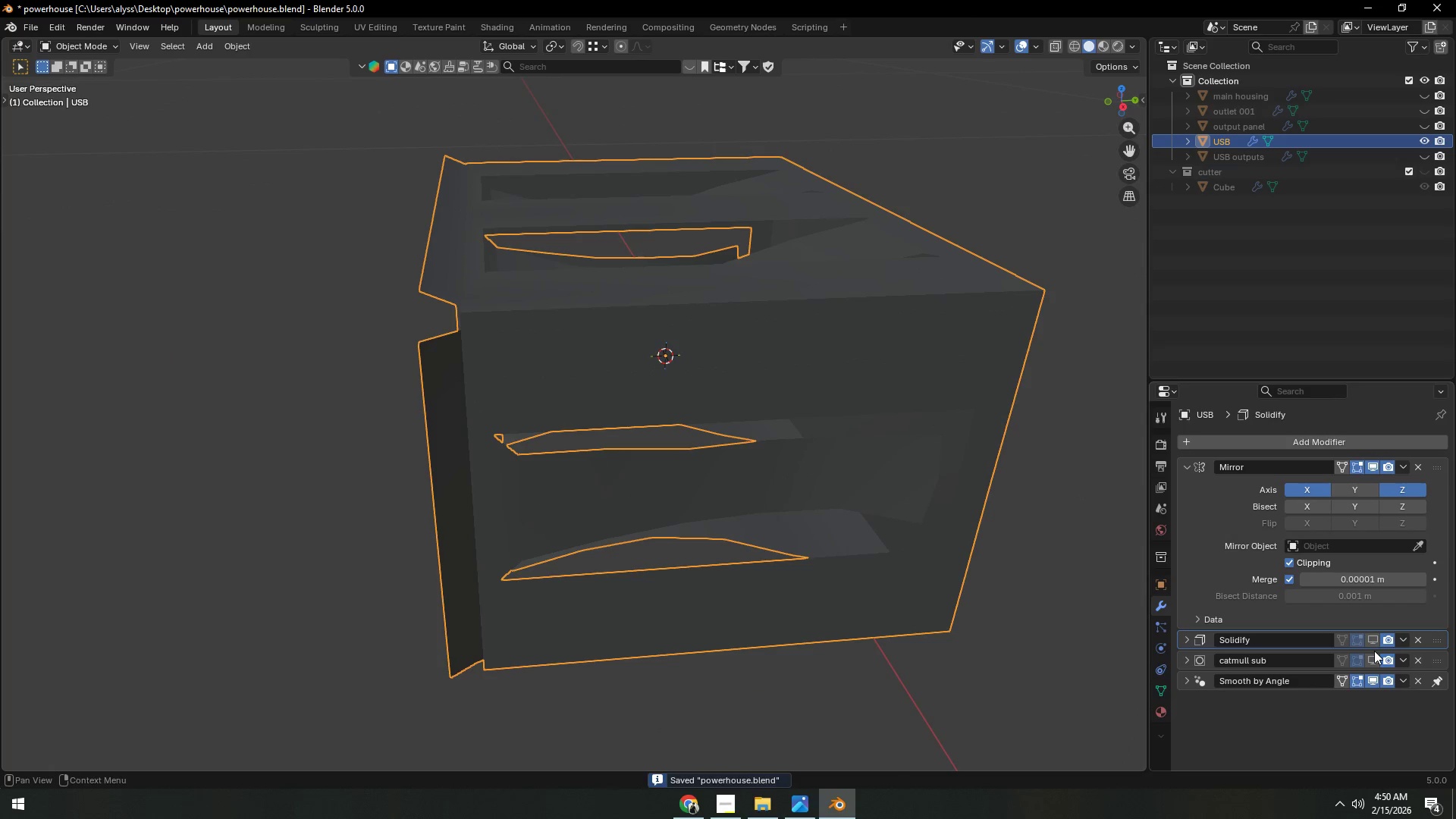 
left_click([1375, 654])
 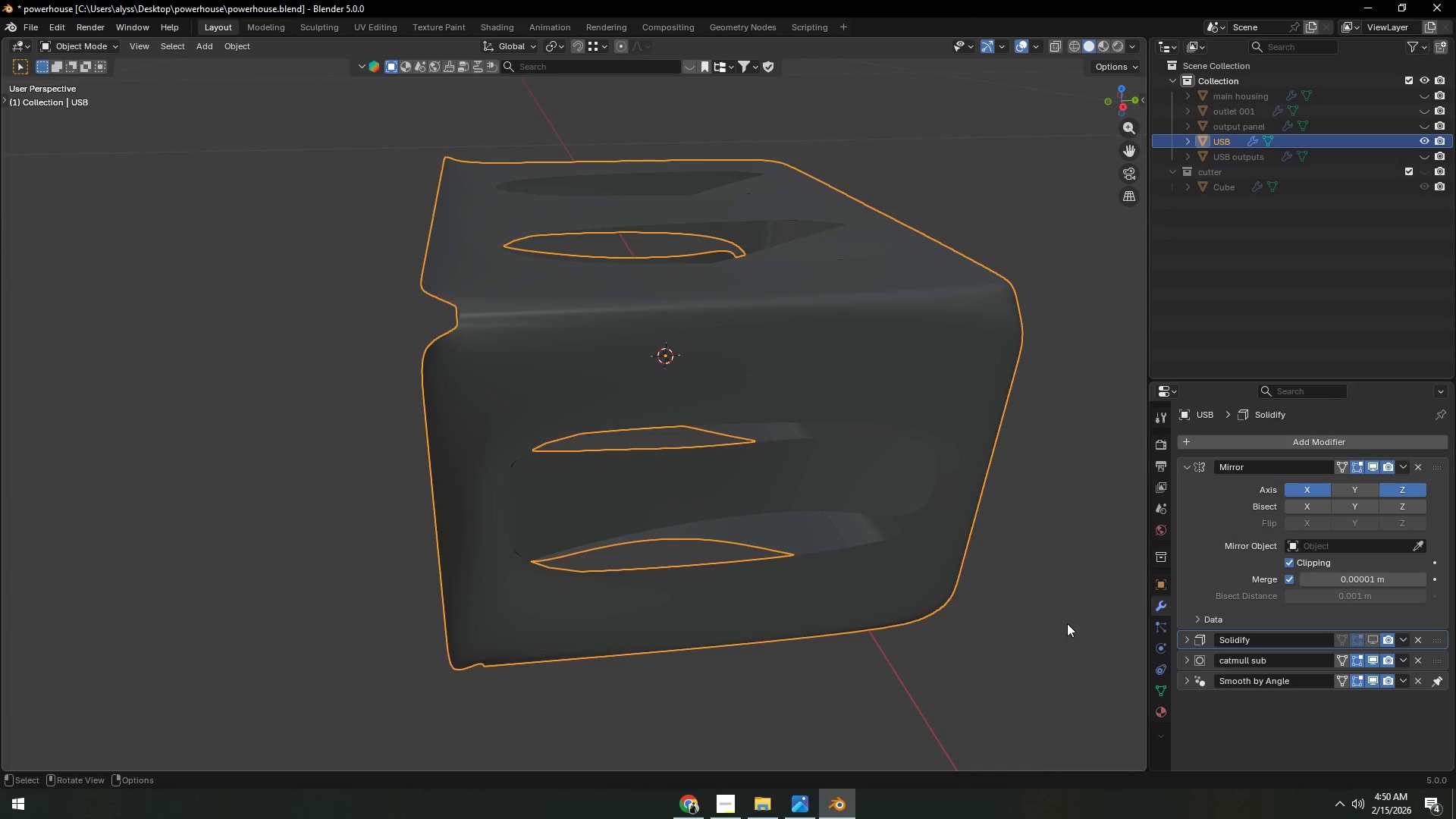 
left_click([1067, 623])
 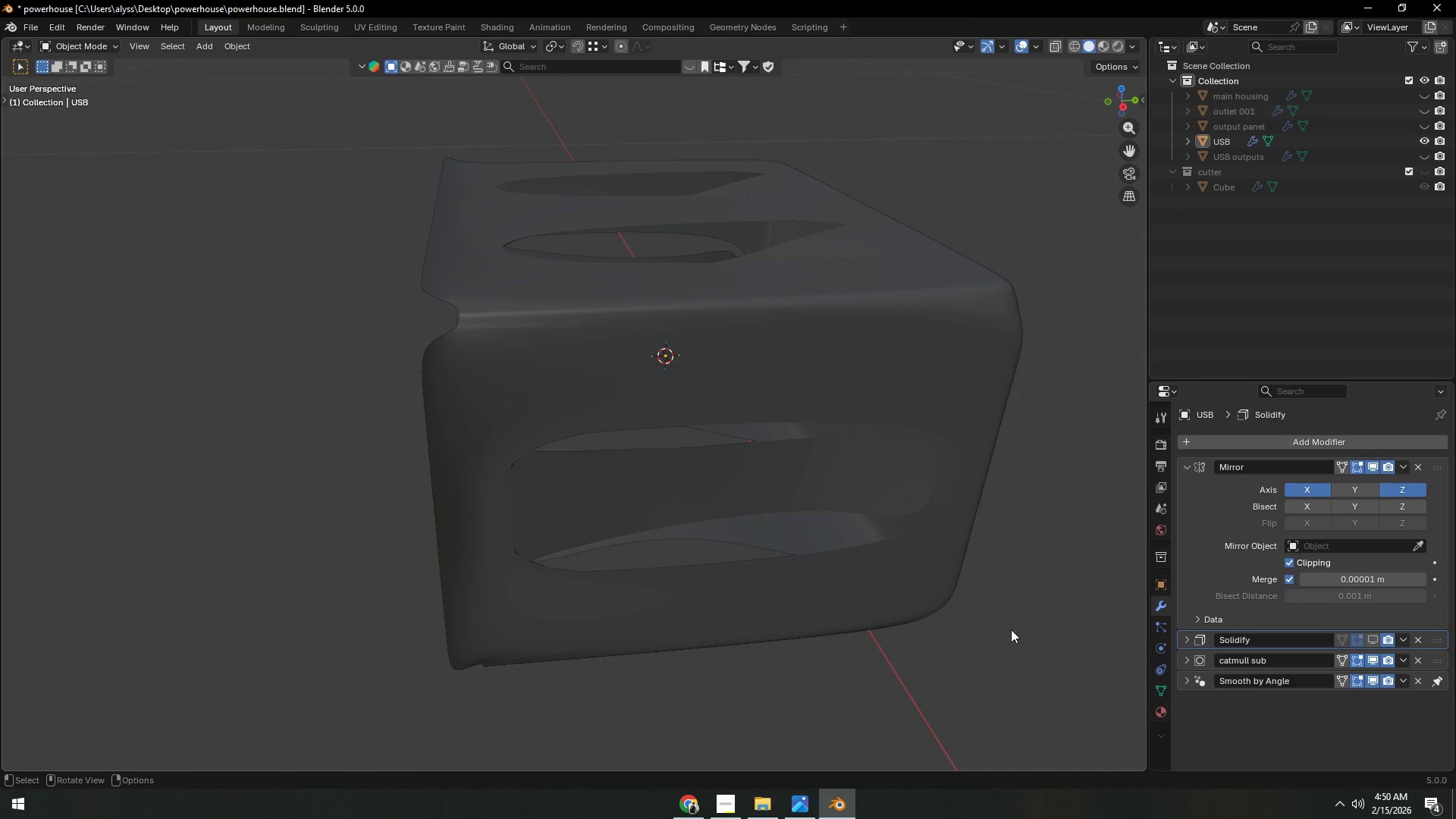 
scroll: coordinate [956, 634], scroll_direction: down, amount: 4.0
 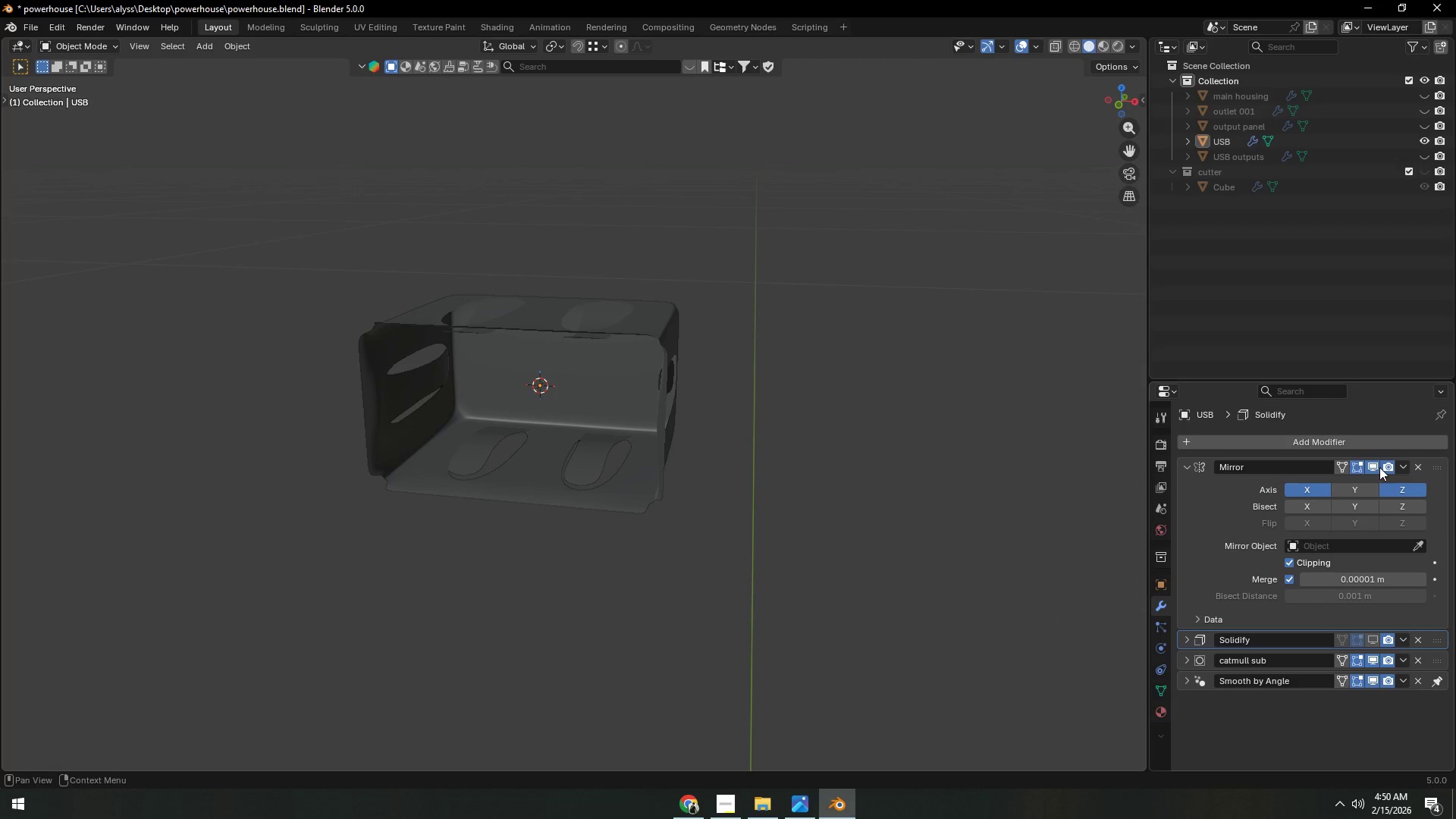 
left_click([1190, 467])
 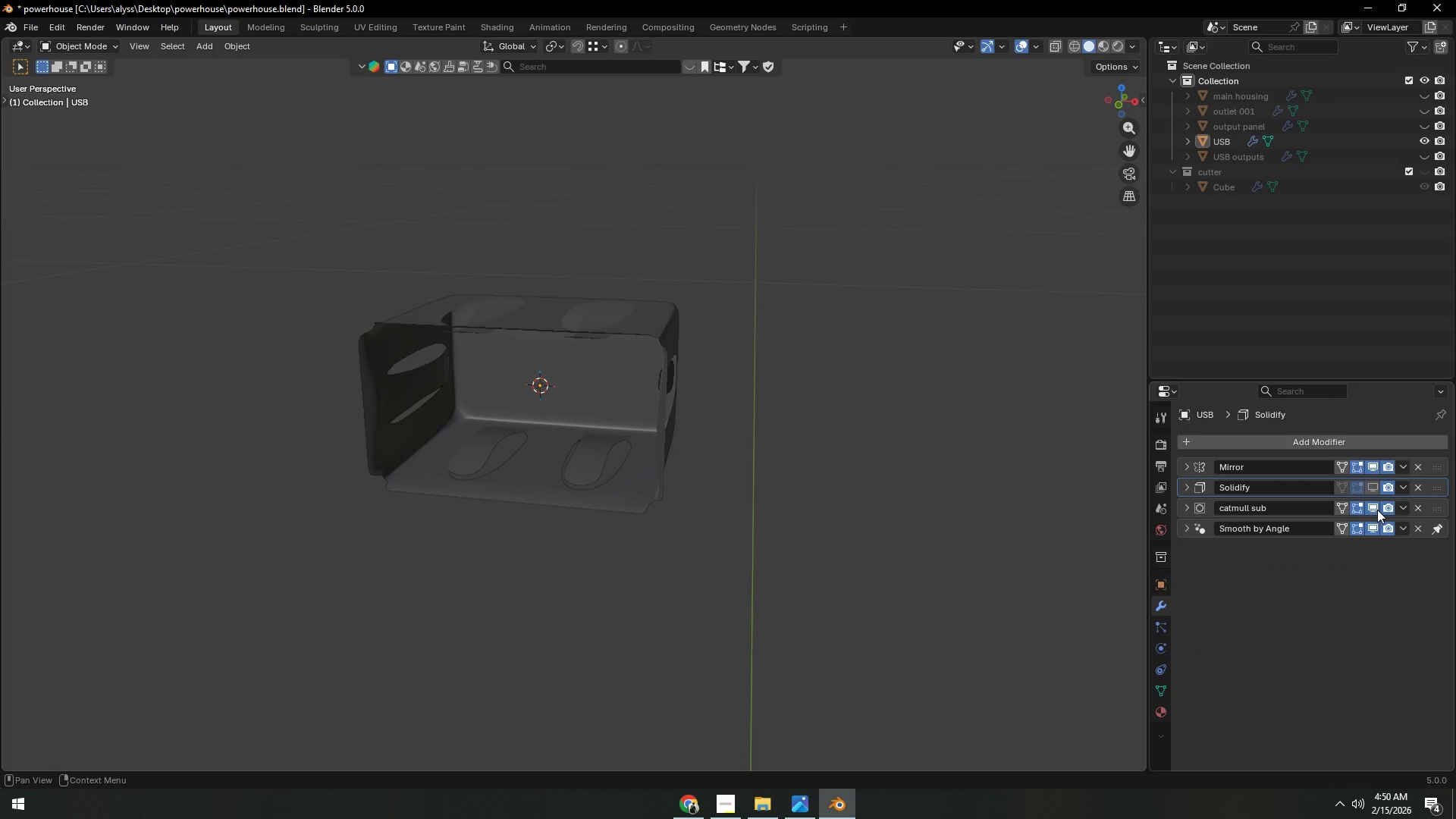 
left_click([1376, 507])
 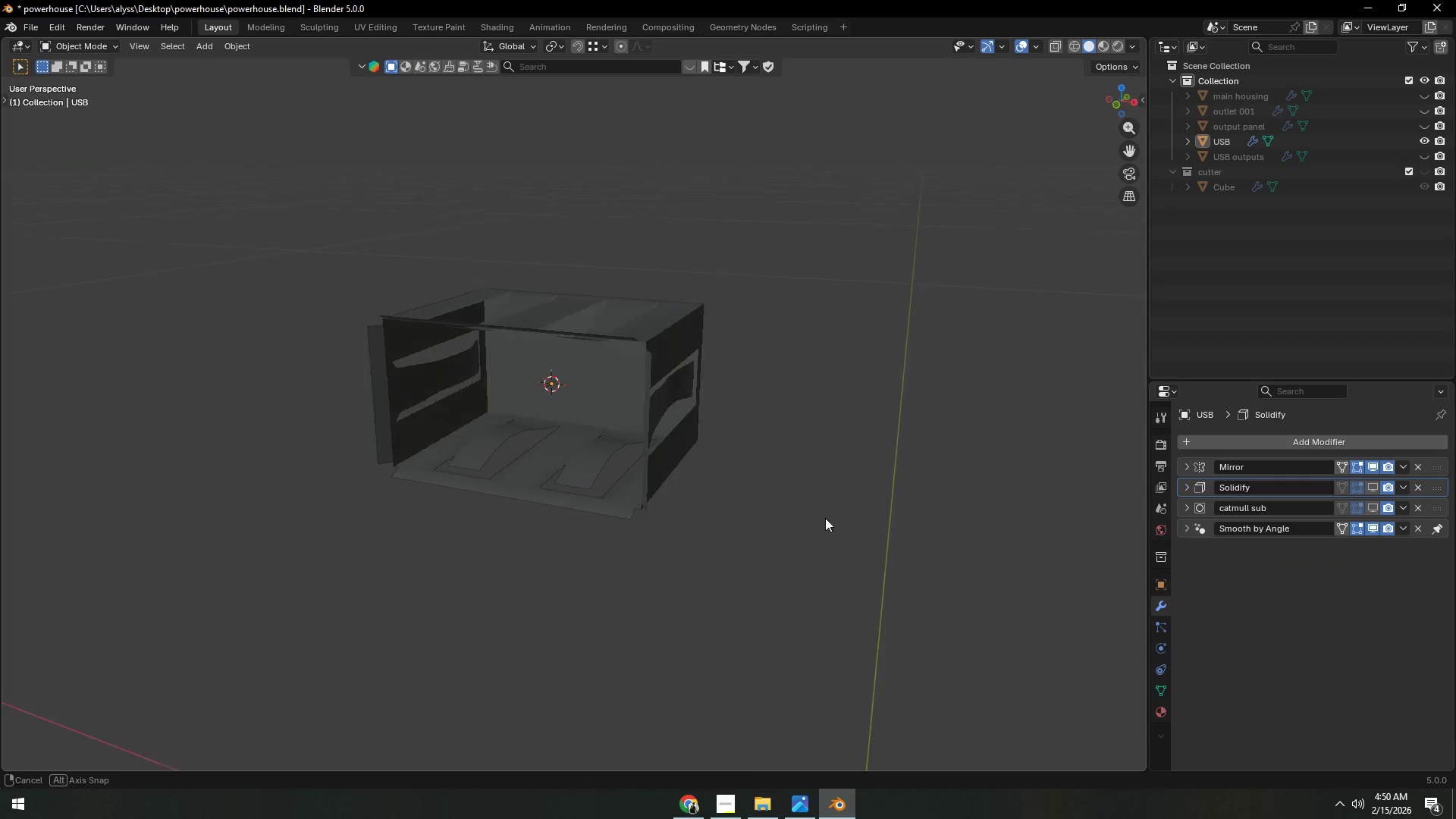 
left_click([598, 478])
 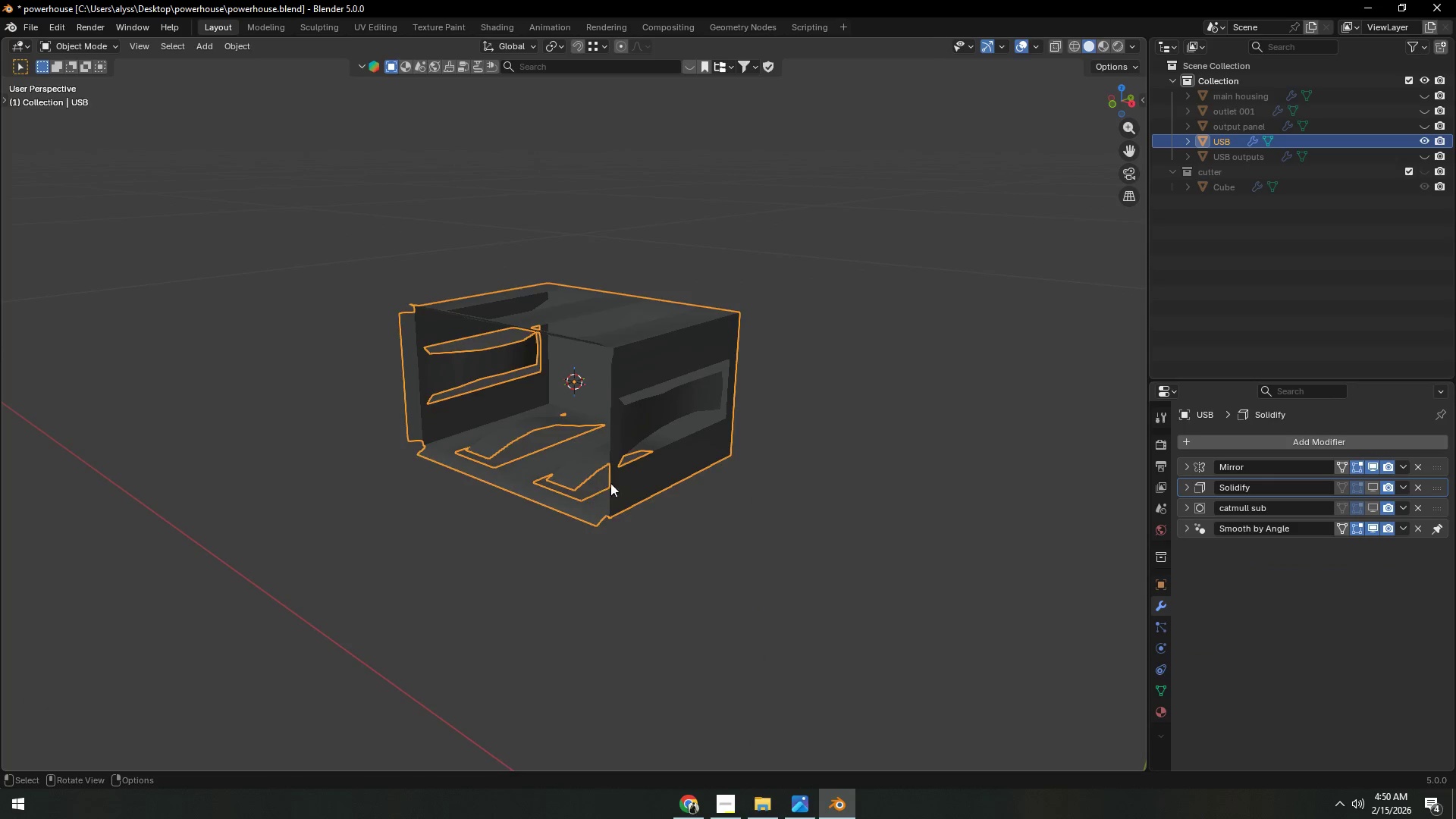 
key(Tab)
 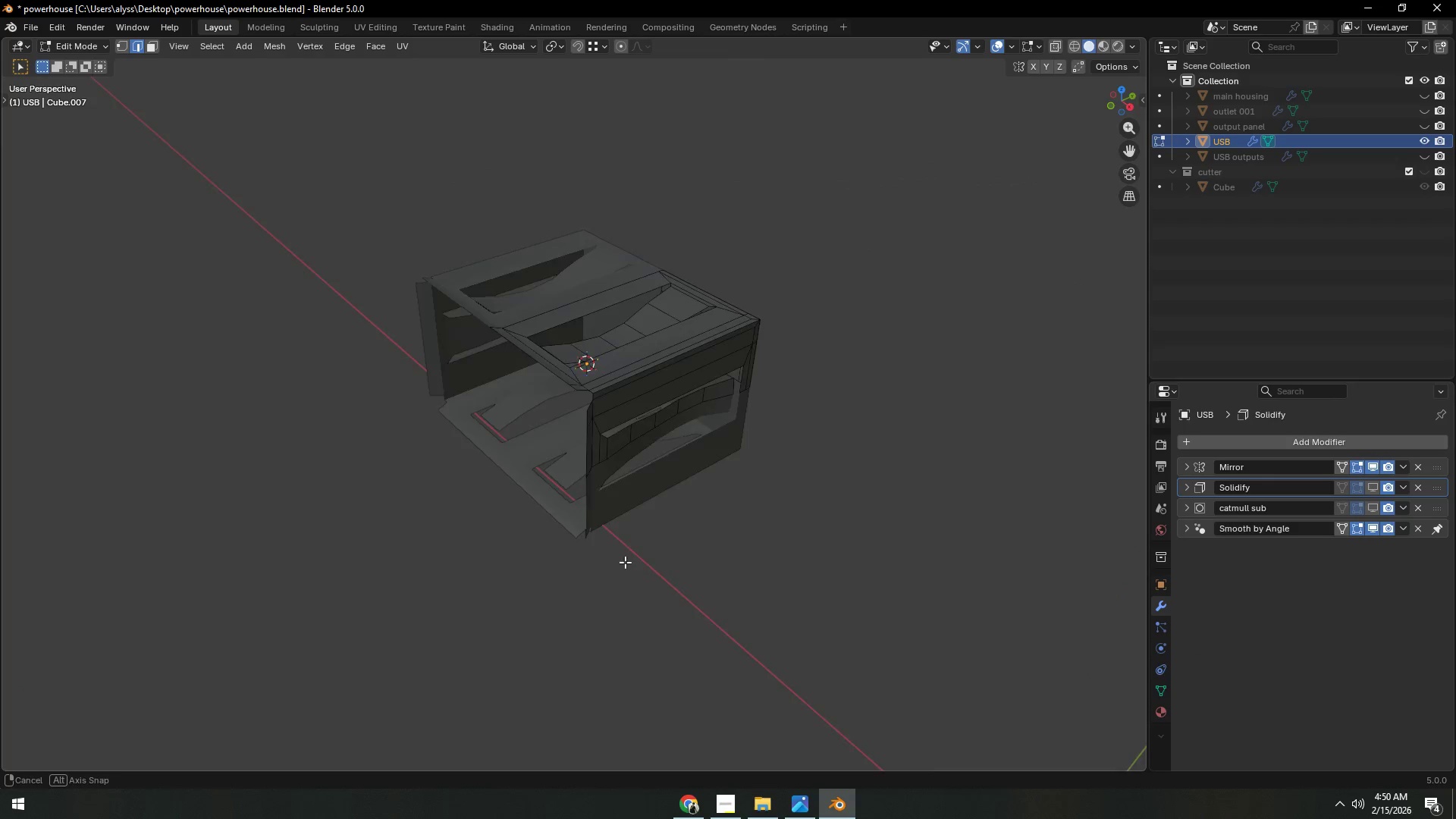 
scroll: coordinate [573, 556], scroll_direction: up, amount: 4.0
 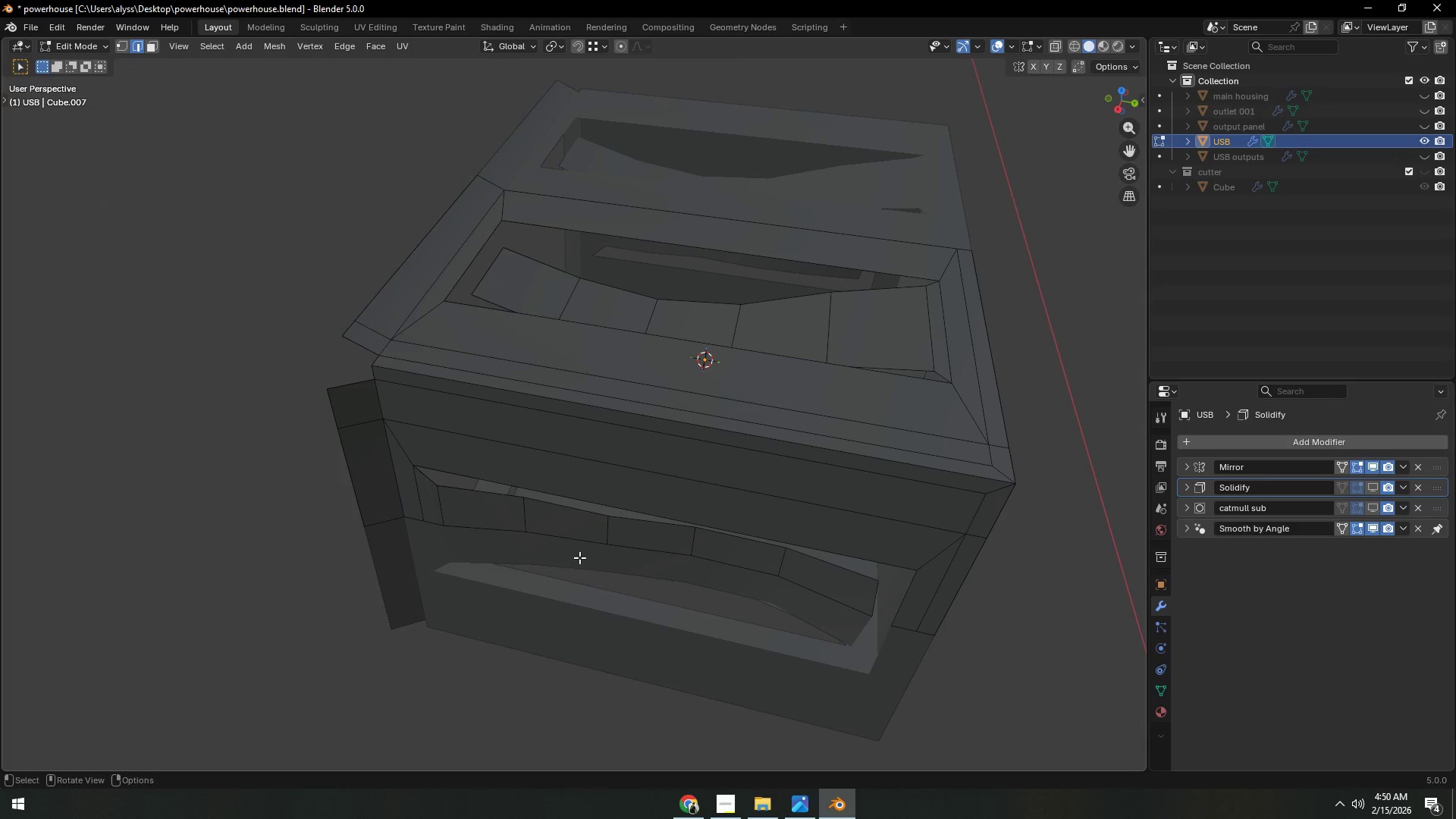 
hold_key(key=ShiftLeft, duration=0.44)
 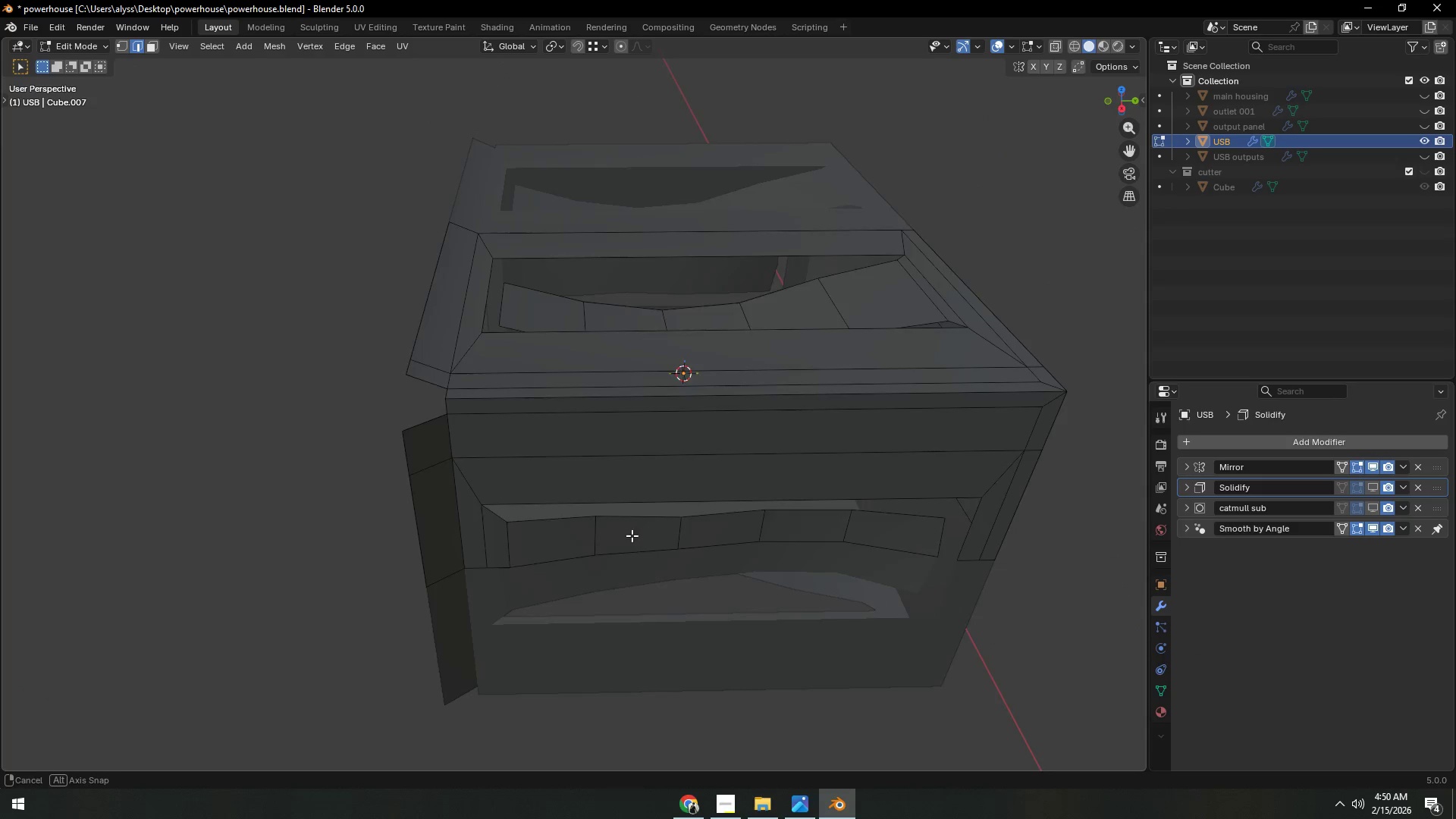 
key(Control+ControlLeft)
 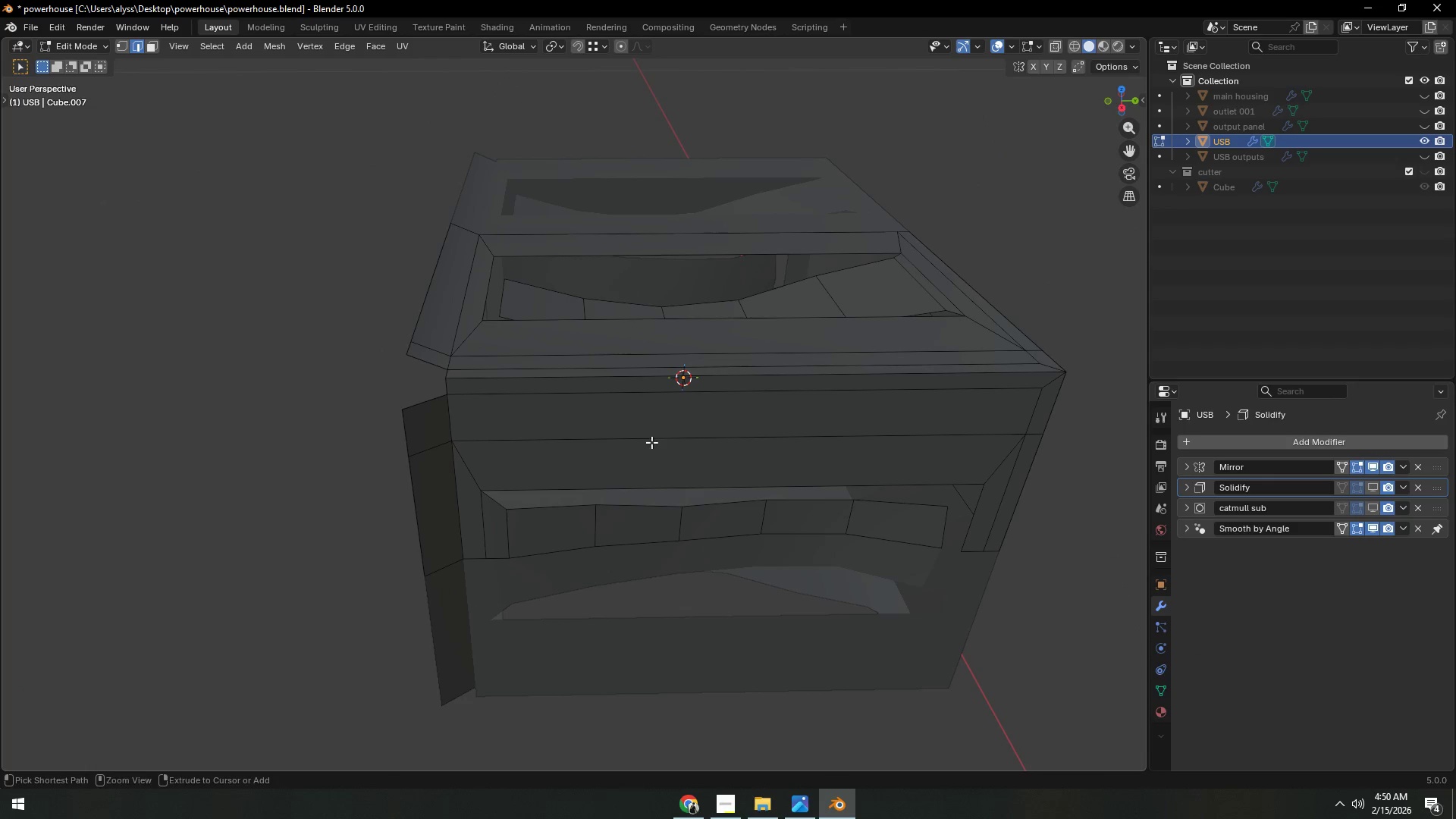 
key(Control+R)
 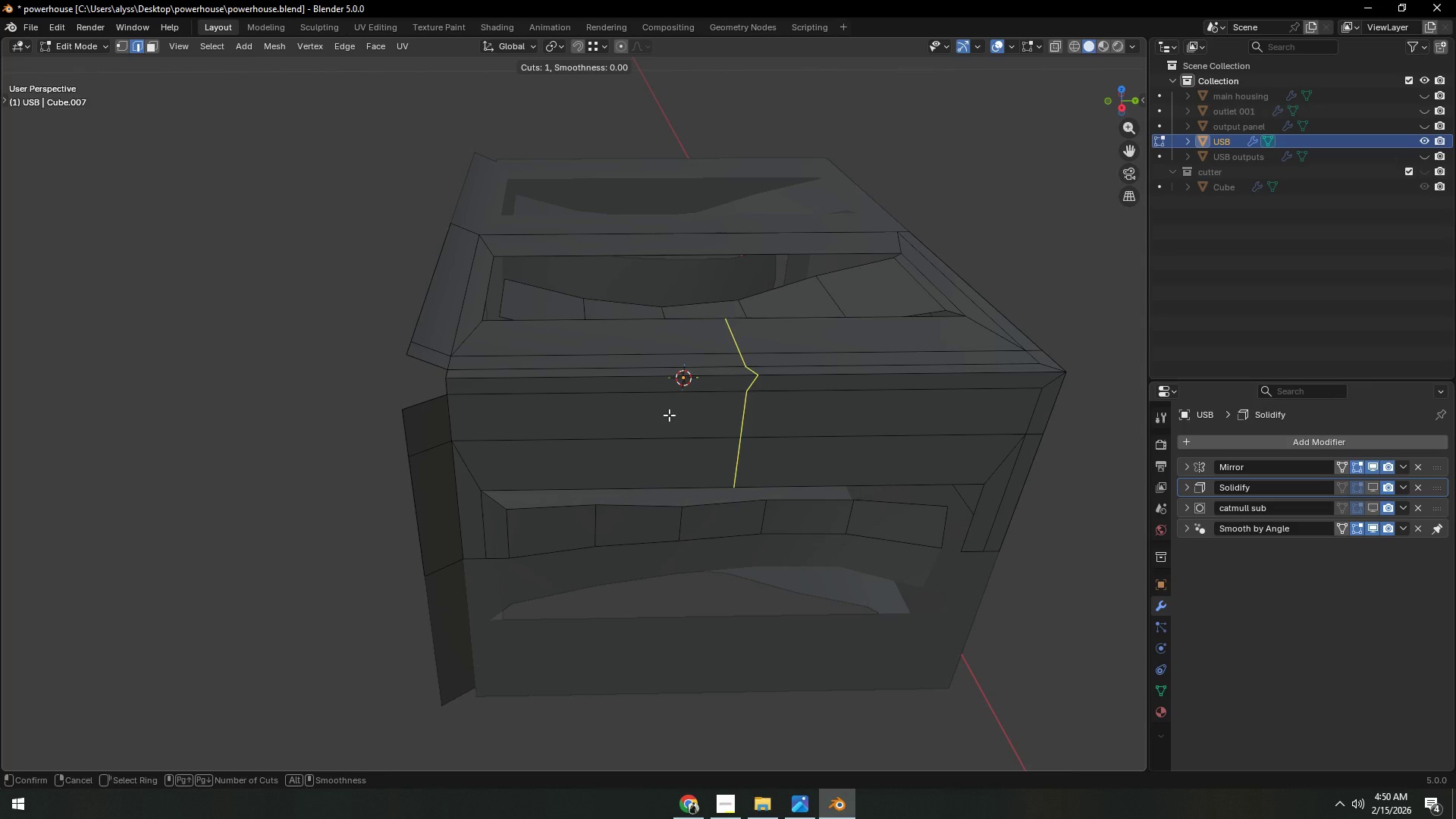 
left_click([670, 415])
 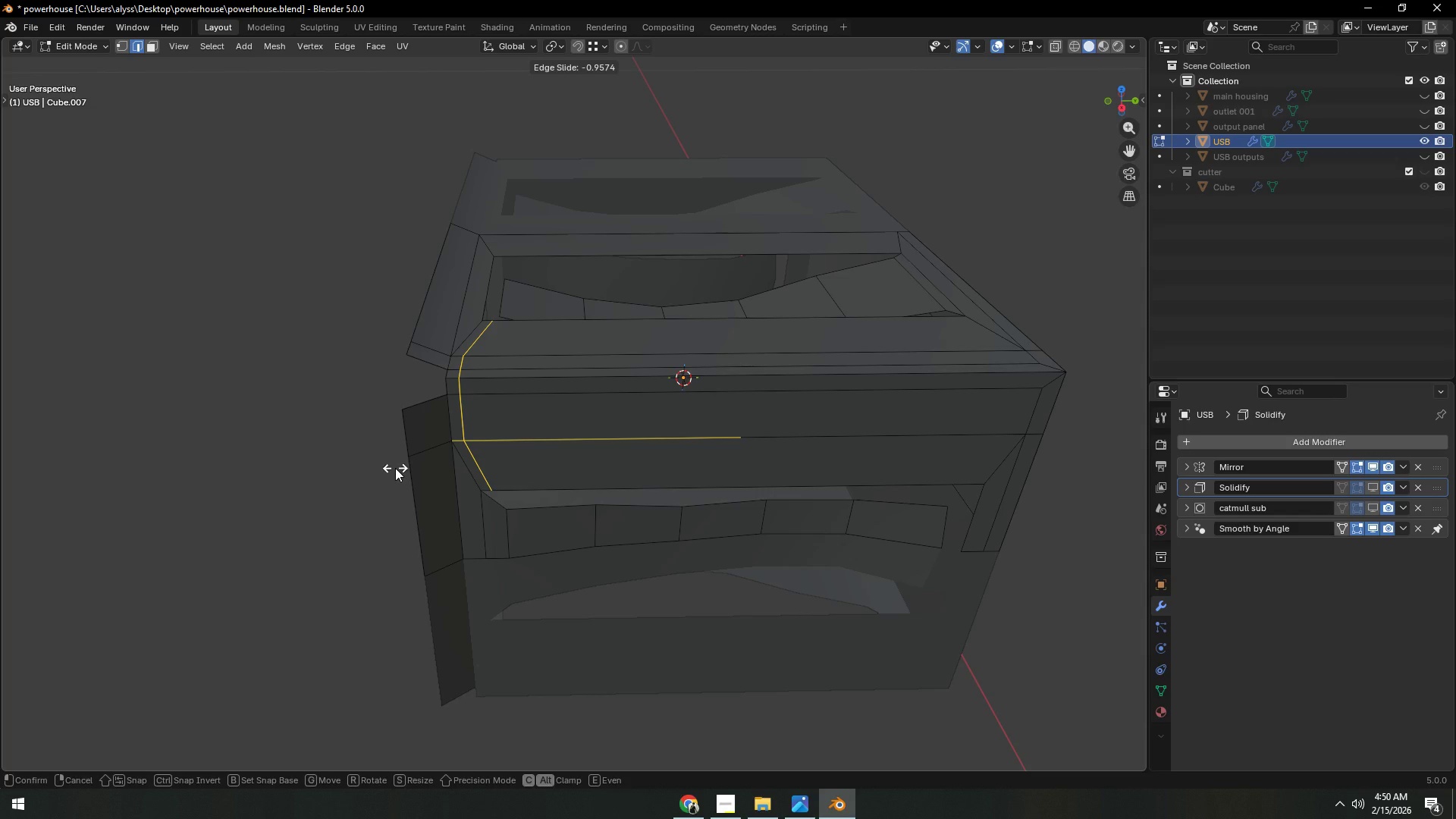 
left_click([395, 468])
 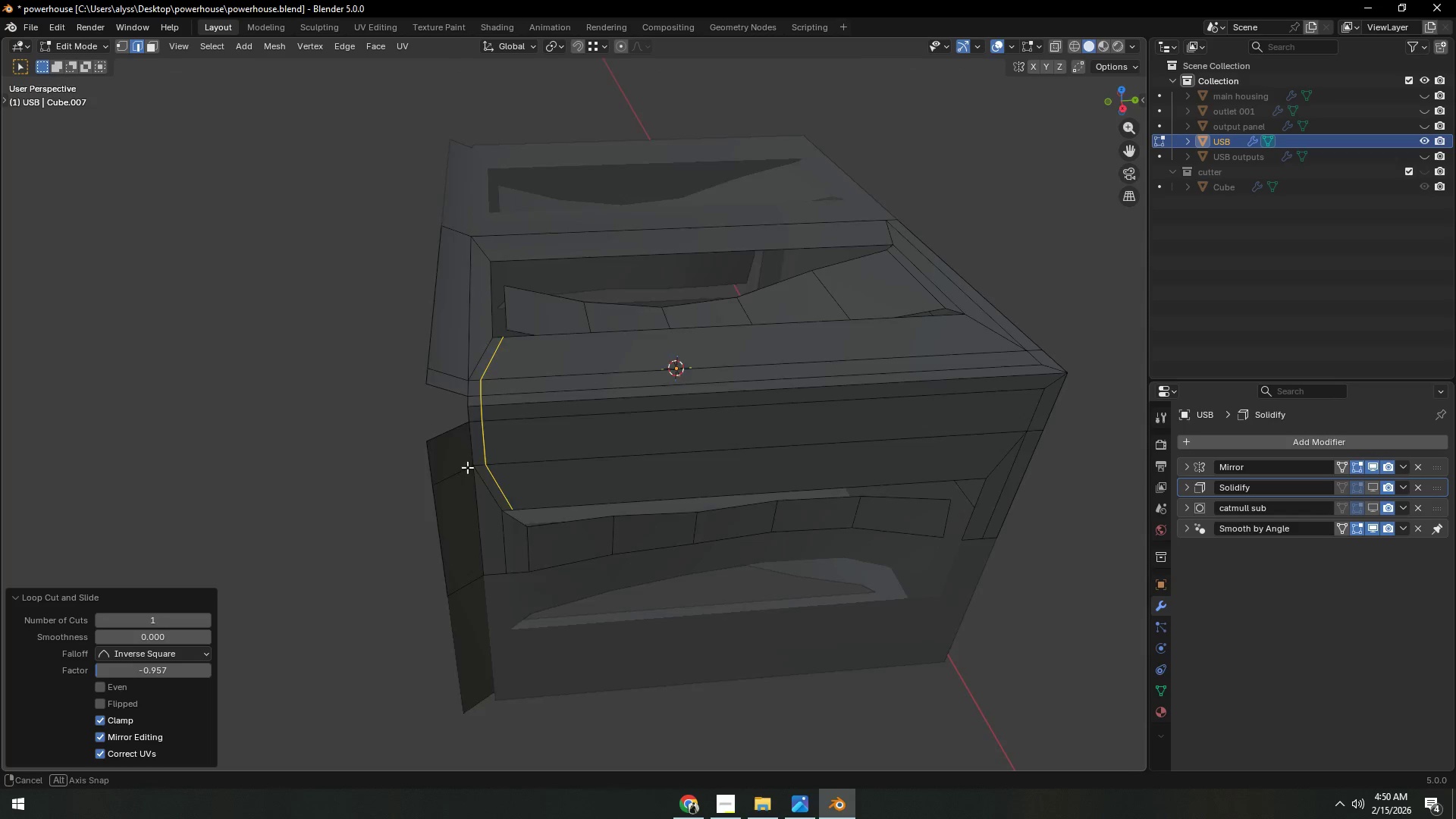 
key(Shift+ShiftLeft)
 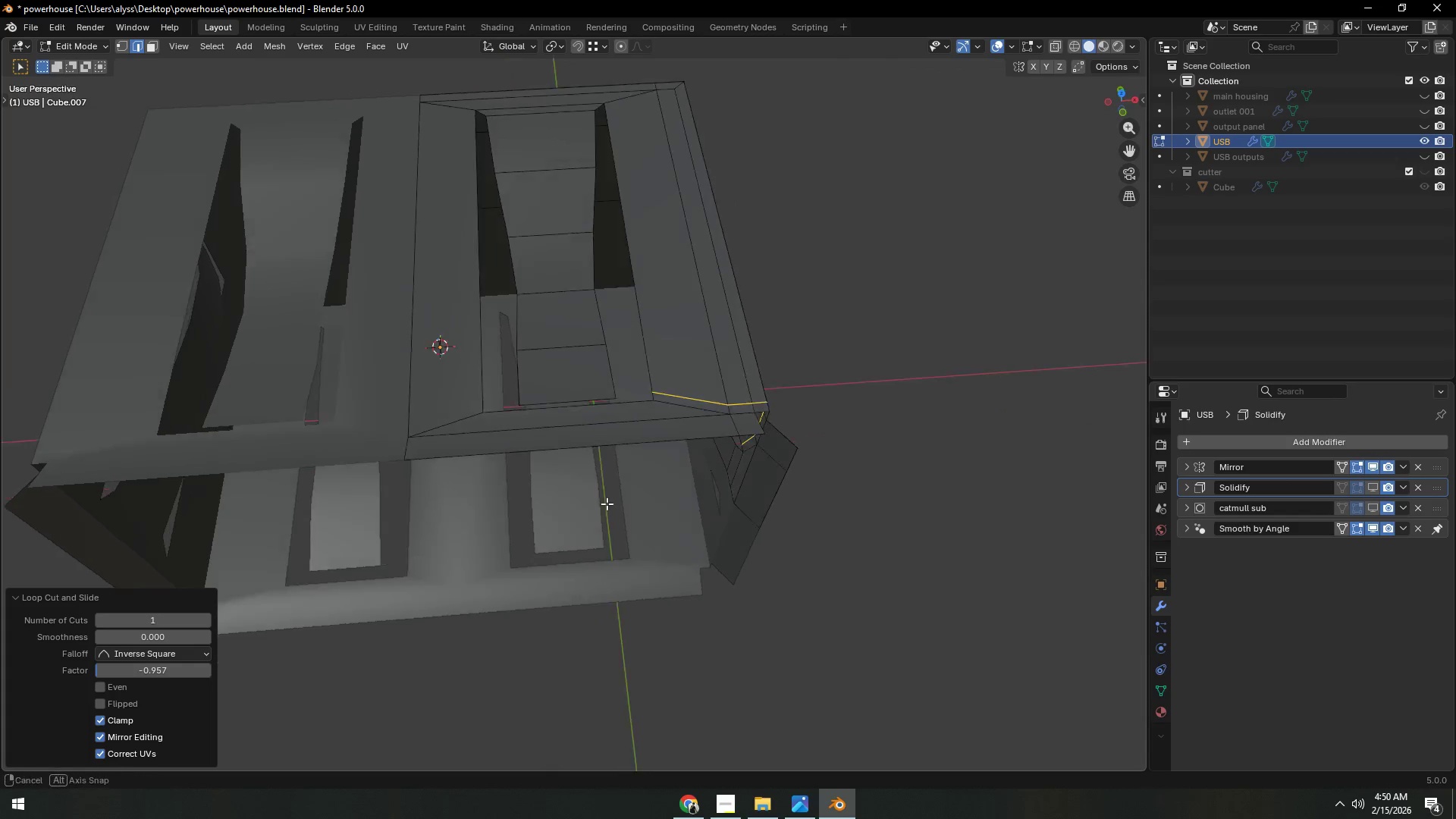 
key(Control+ControlLeft)
 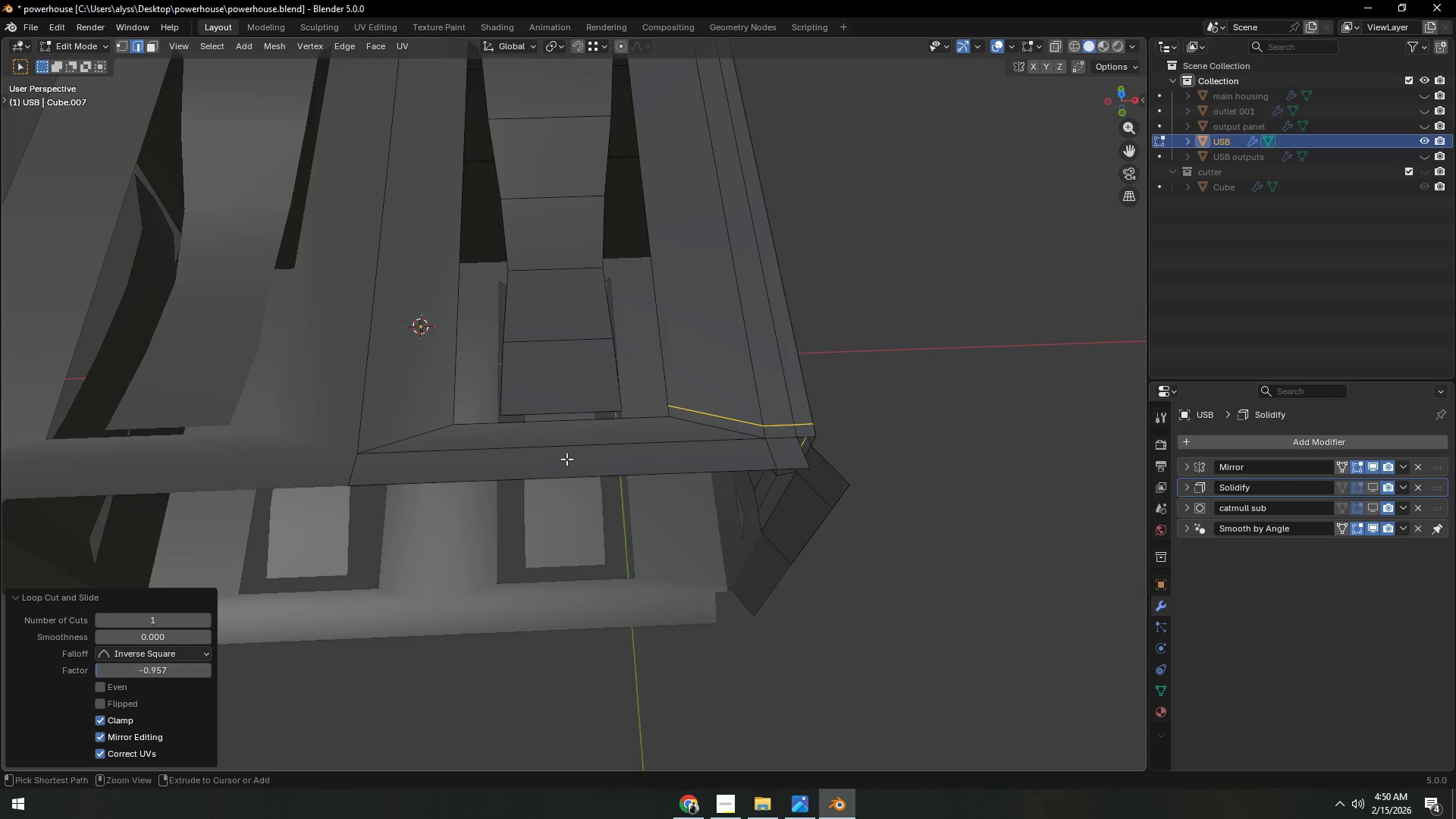 
key(Control+R)
 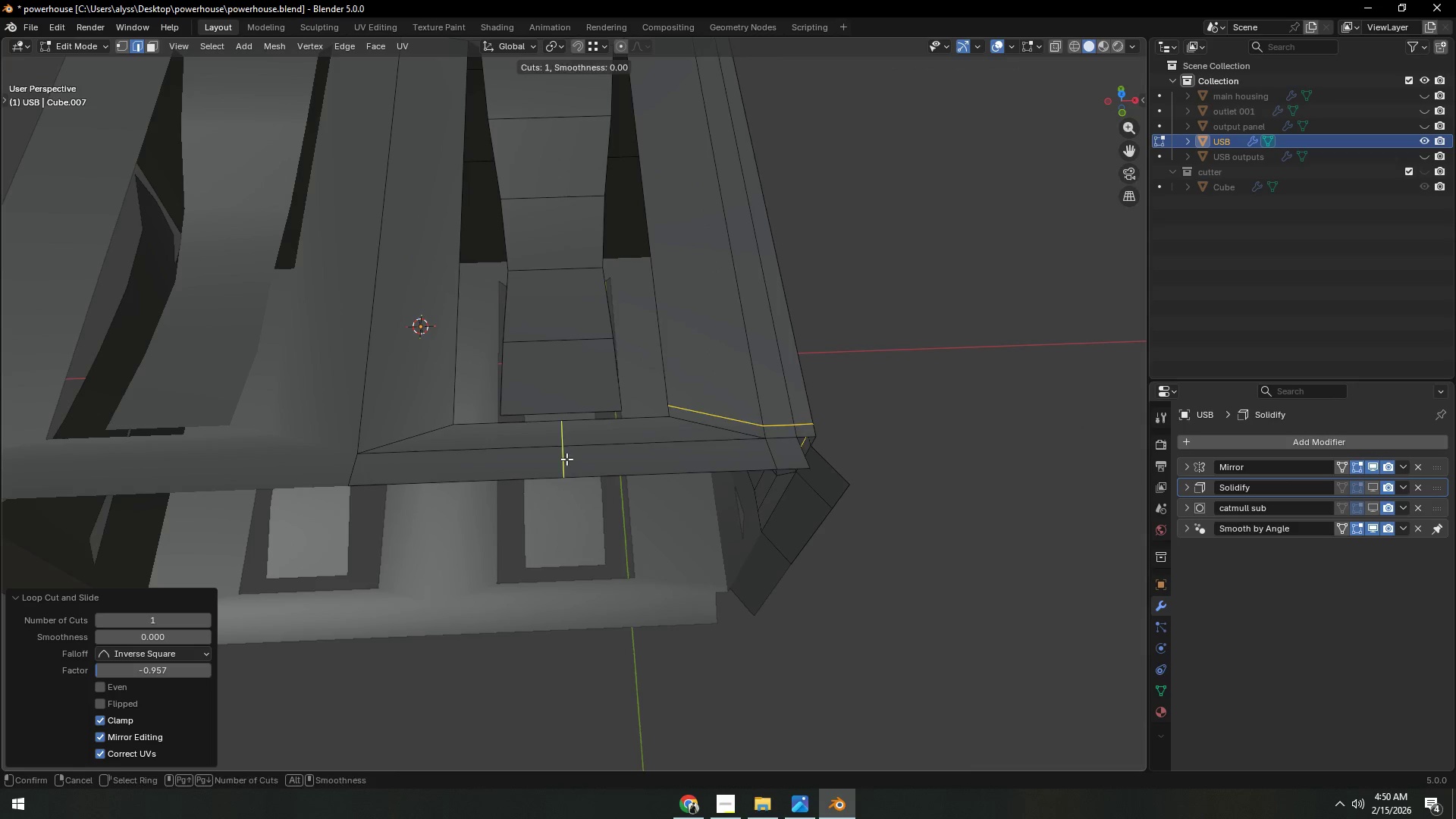 
scroll: coordinate [605, 506], scroll_direction: up, amount: 1.0
 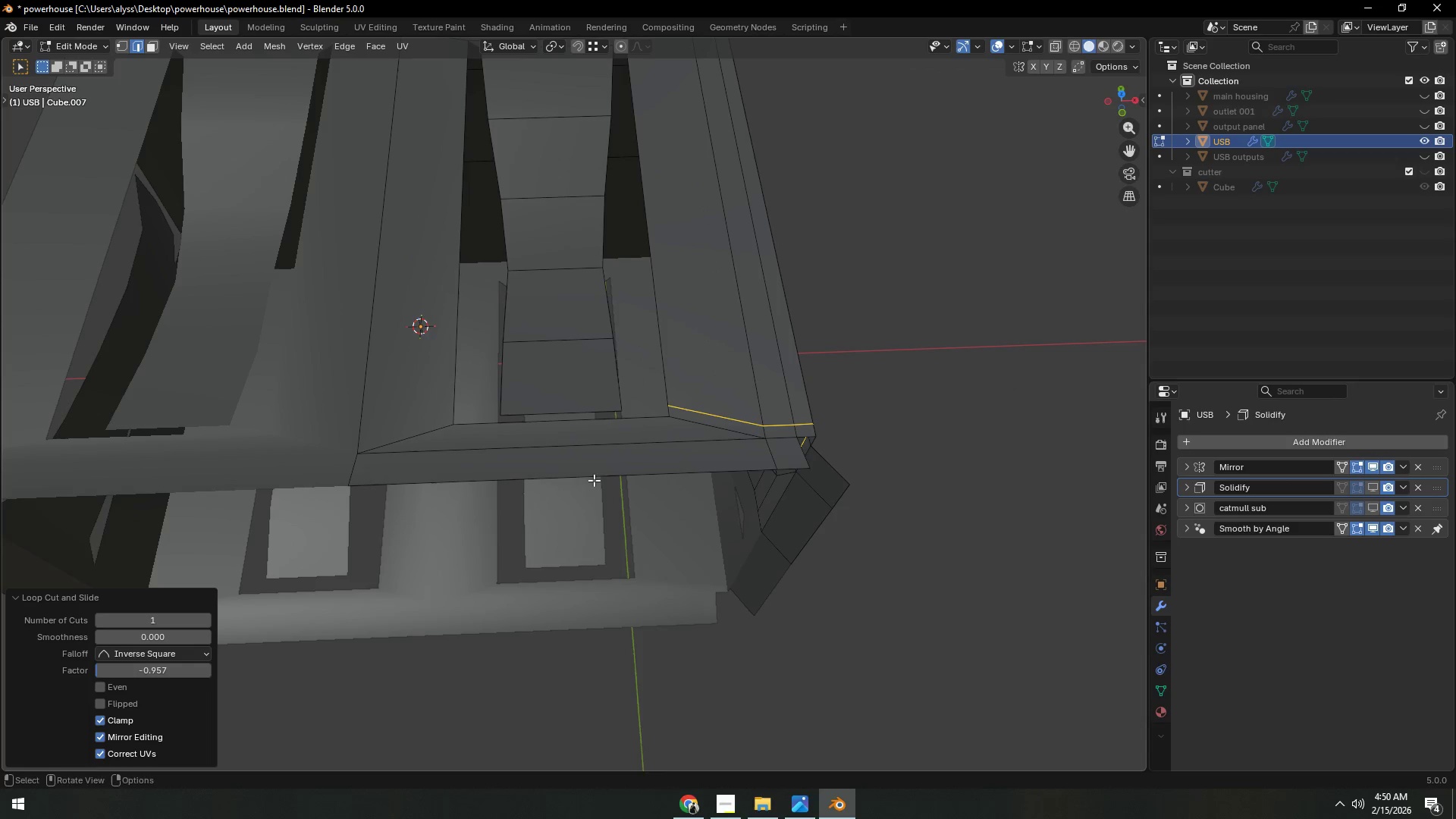 
left_click([566, 459])
 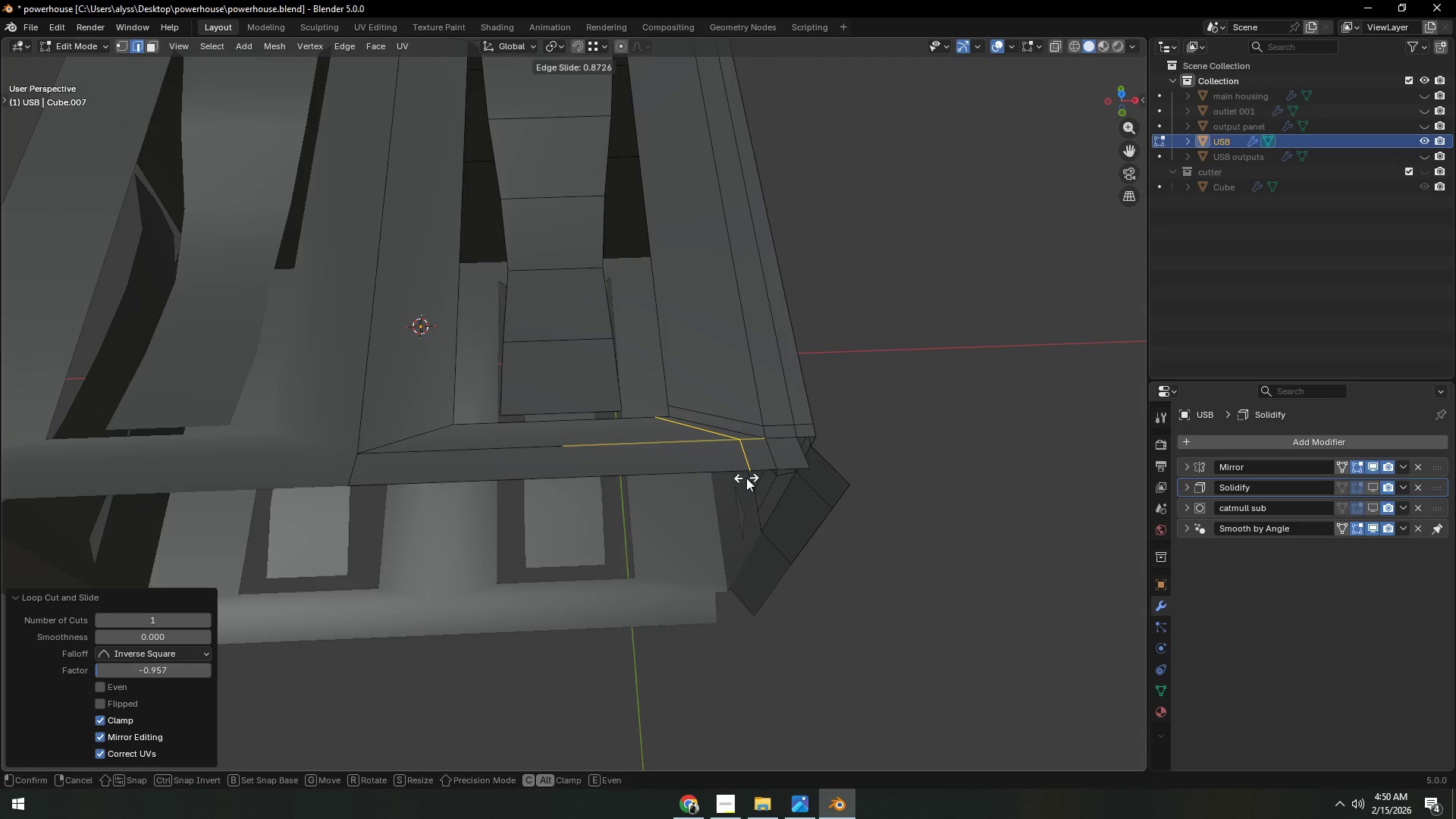 
left_click([747, 478])
 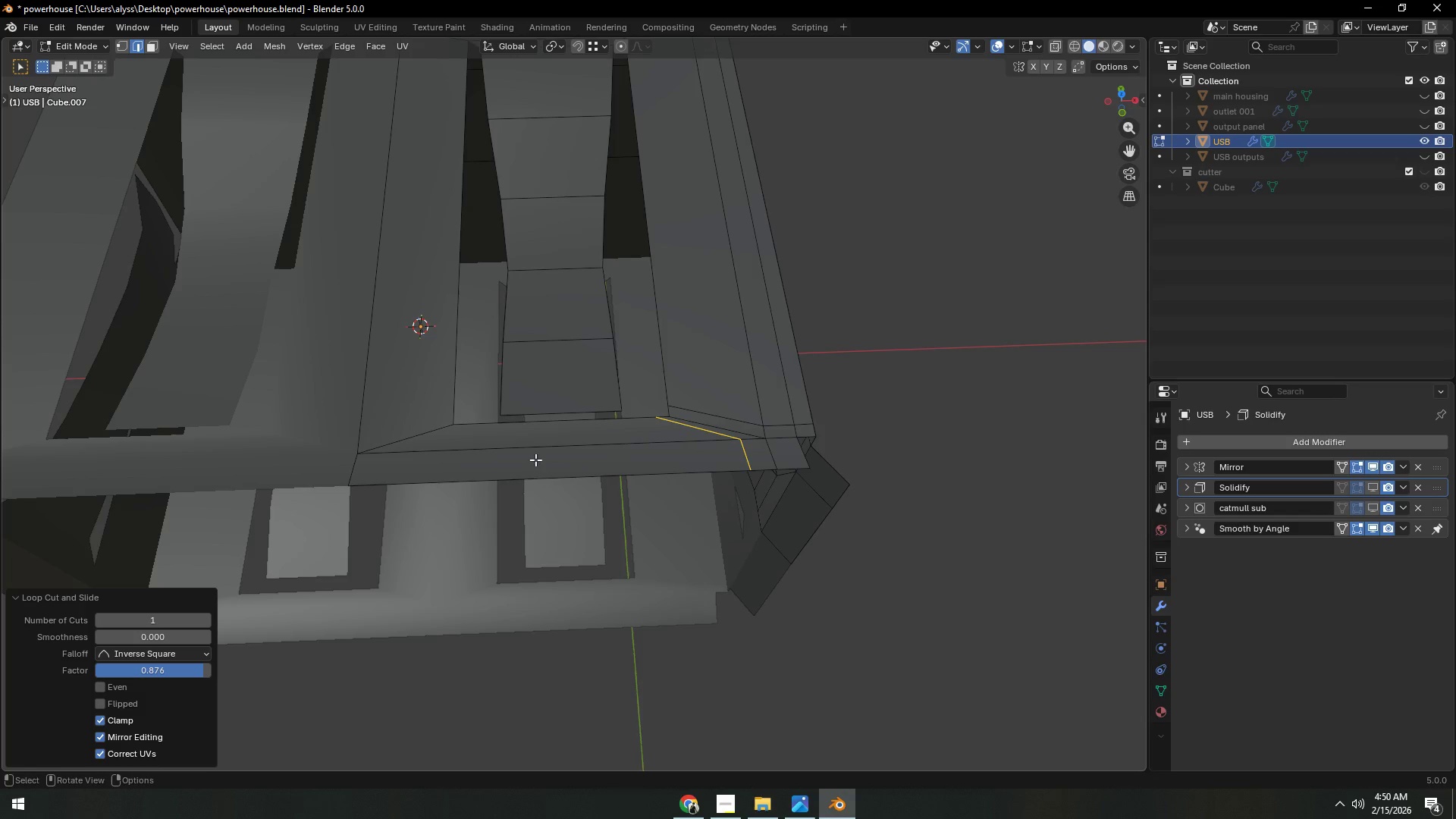 
key(Control+ControlLeft)
 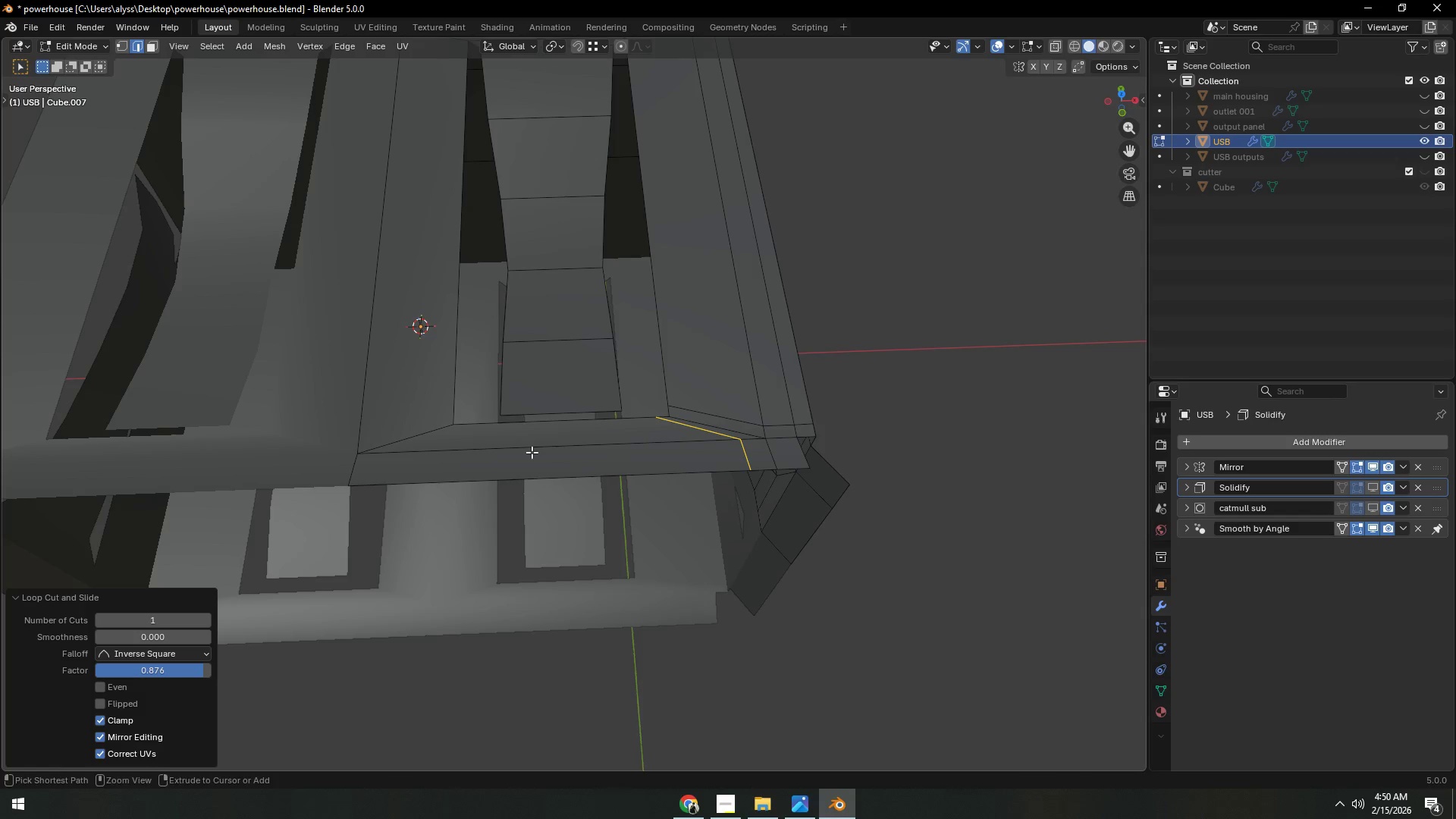 
key(Control+R)
 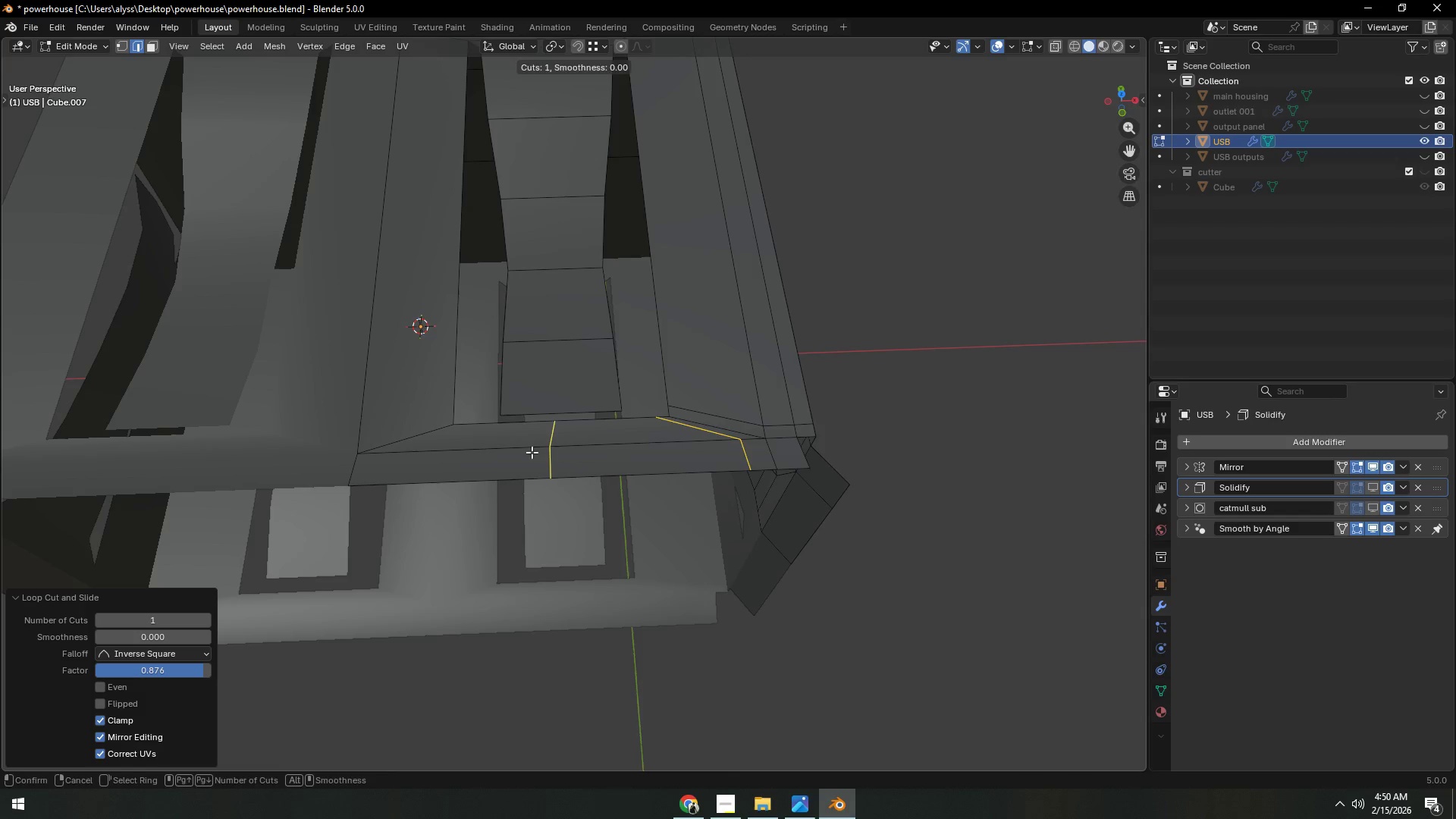 
left_click([532, 452])
 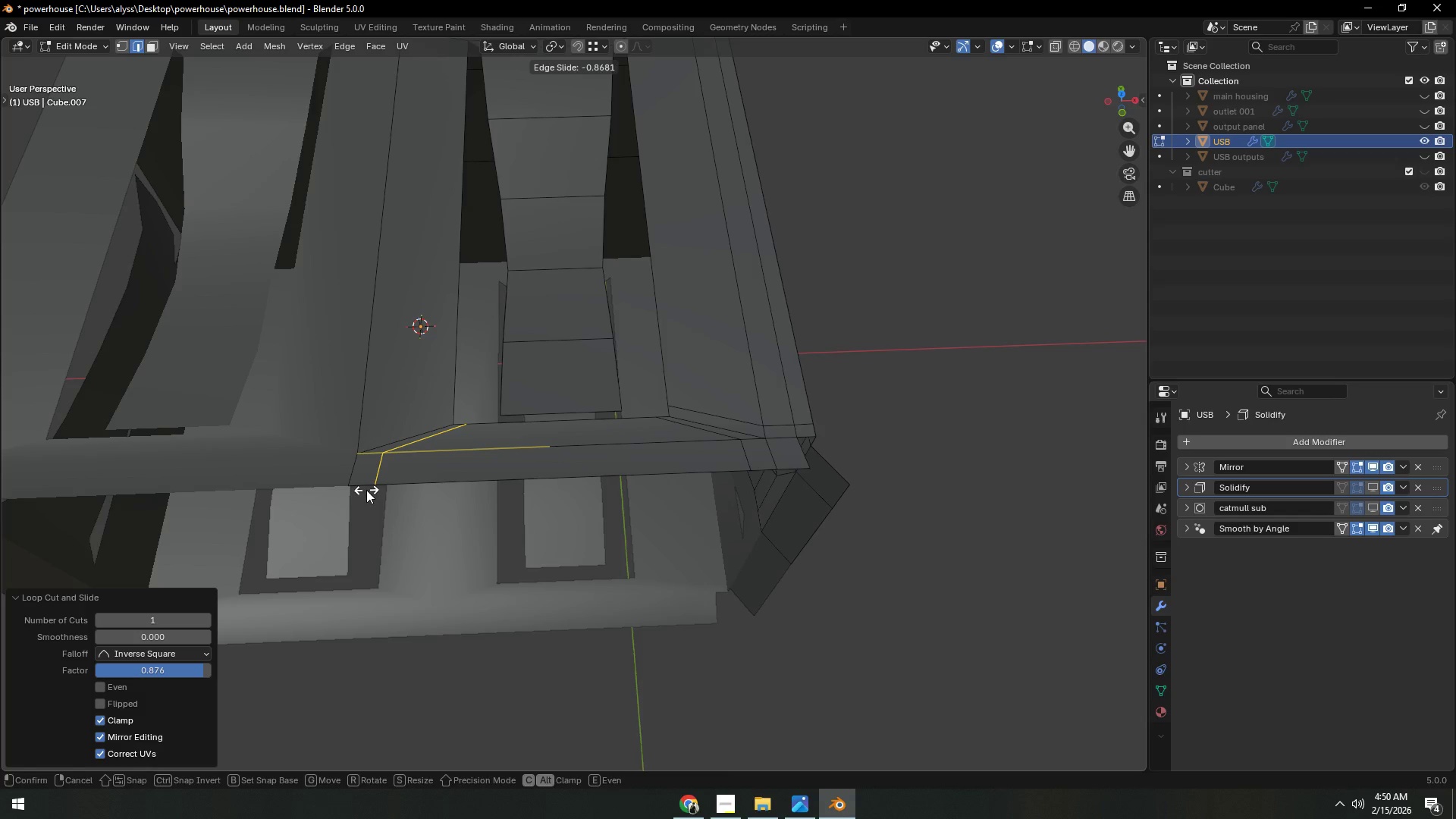 
left_click([362, 491])
 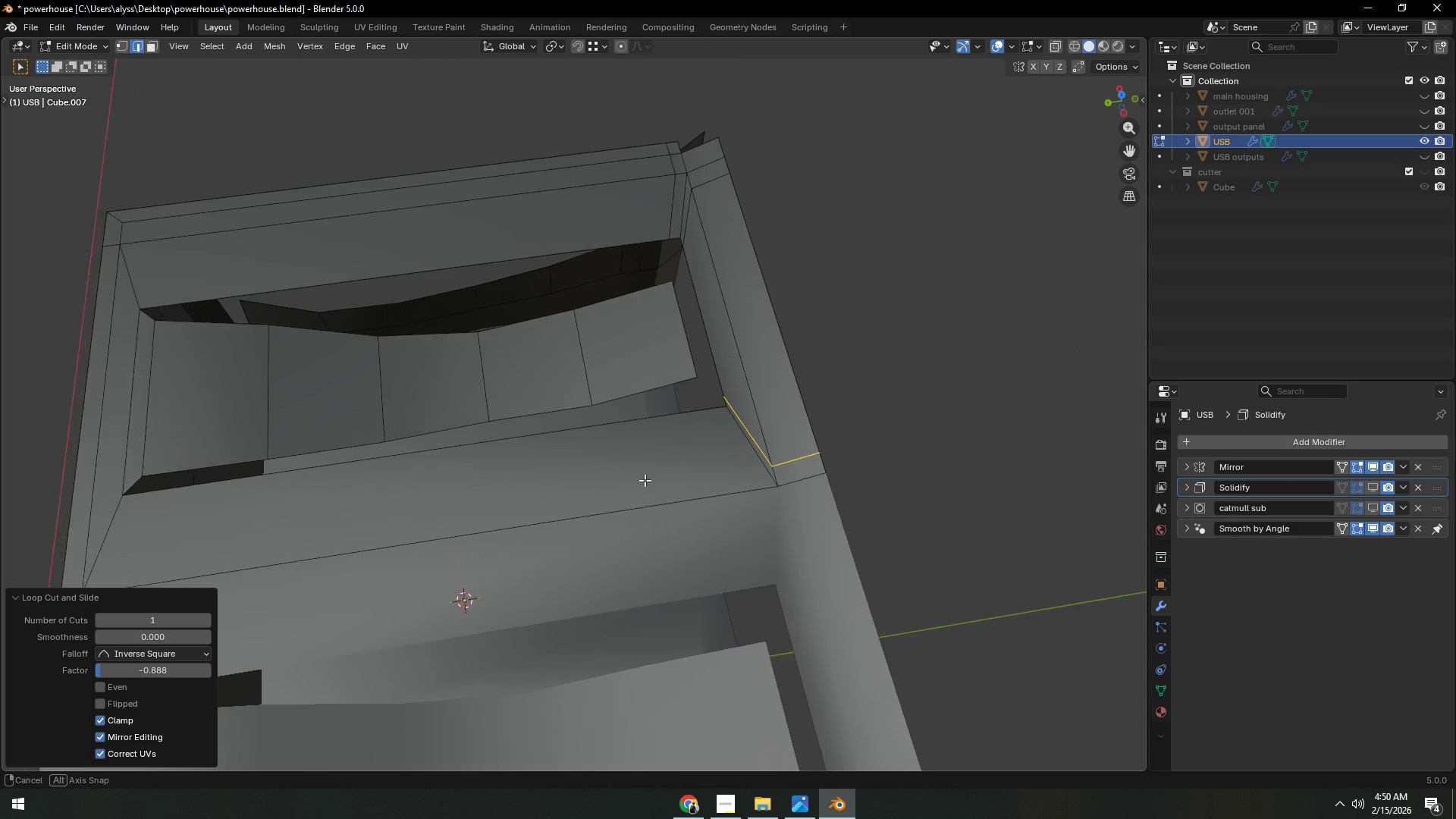 
key(Shift+ShiftLeft)
 